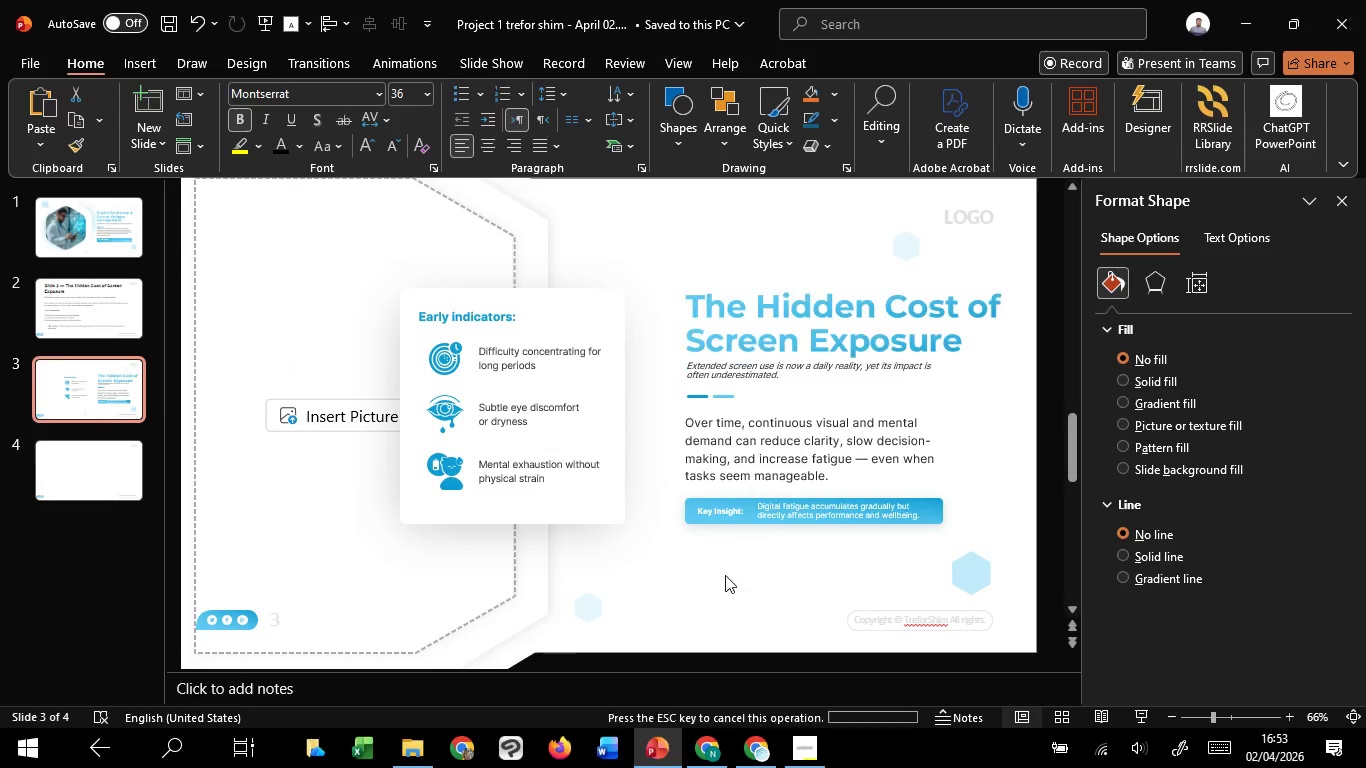 
left_click([725, 575])
 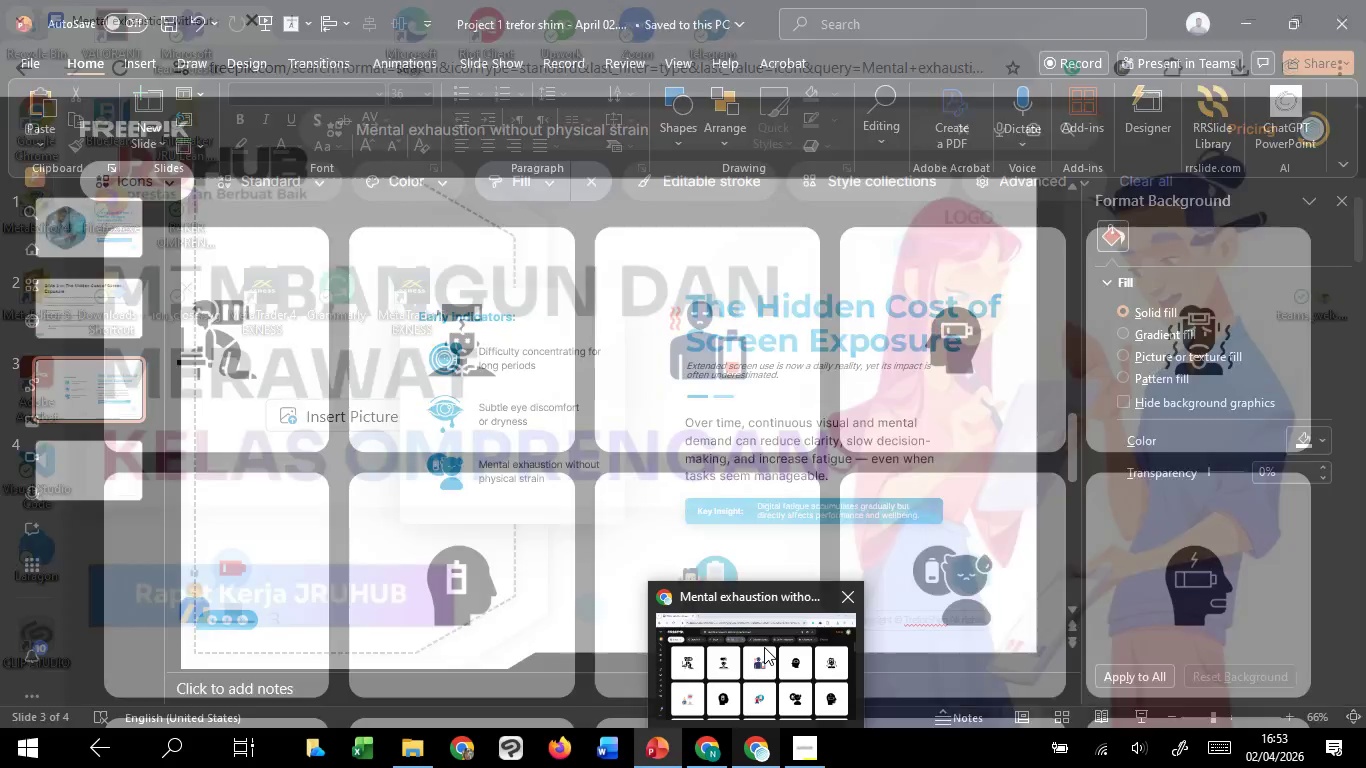 
left_click([764, 647])
 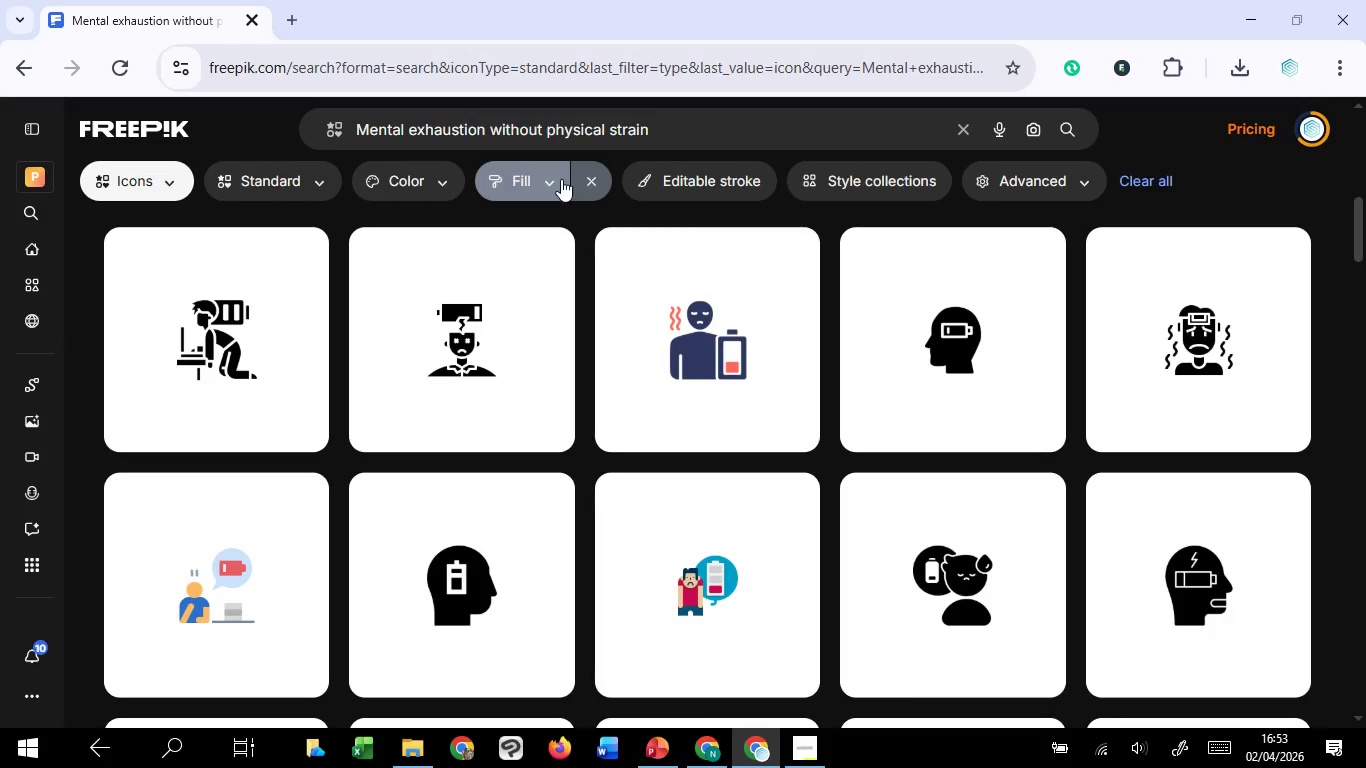 
left_click([166, 189])
 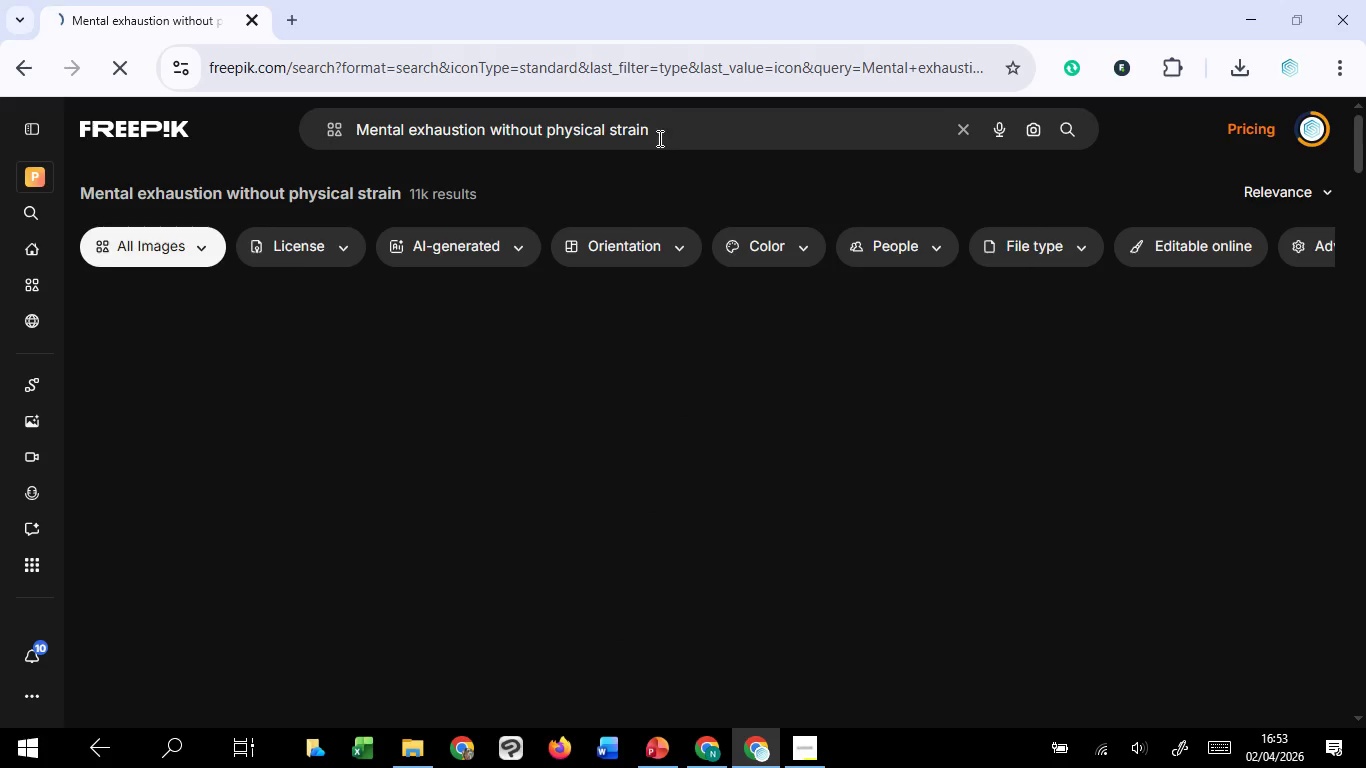 
left_click_drag(start_coordinate=[663, 134], to_coordinate=[328, 145])
 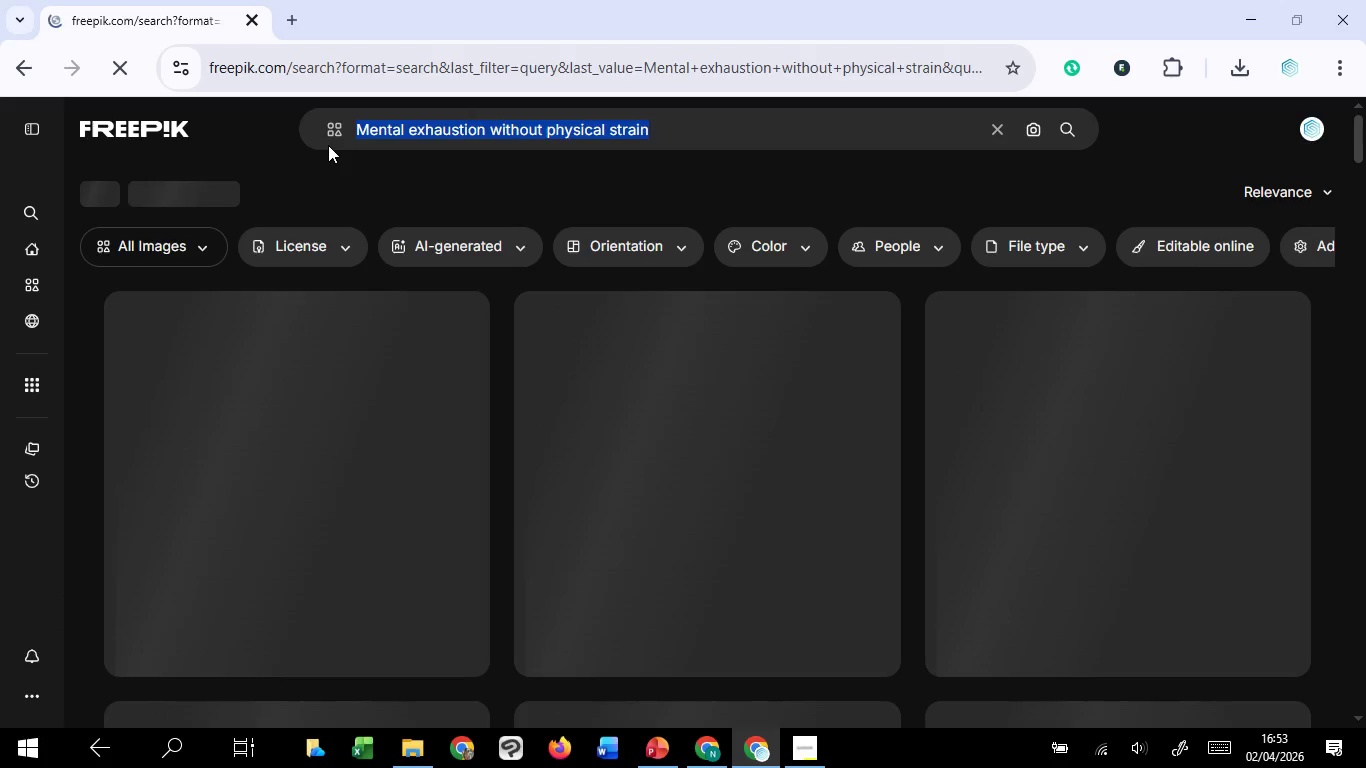 
key(Control+V)
 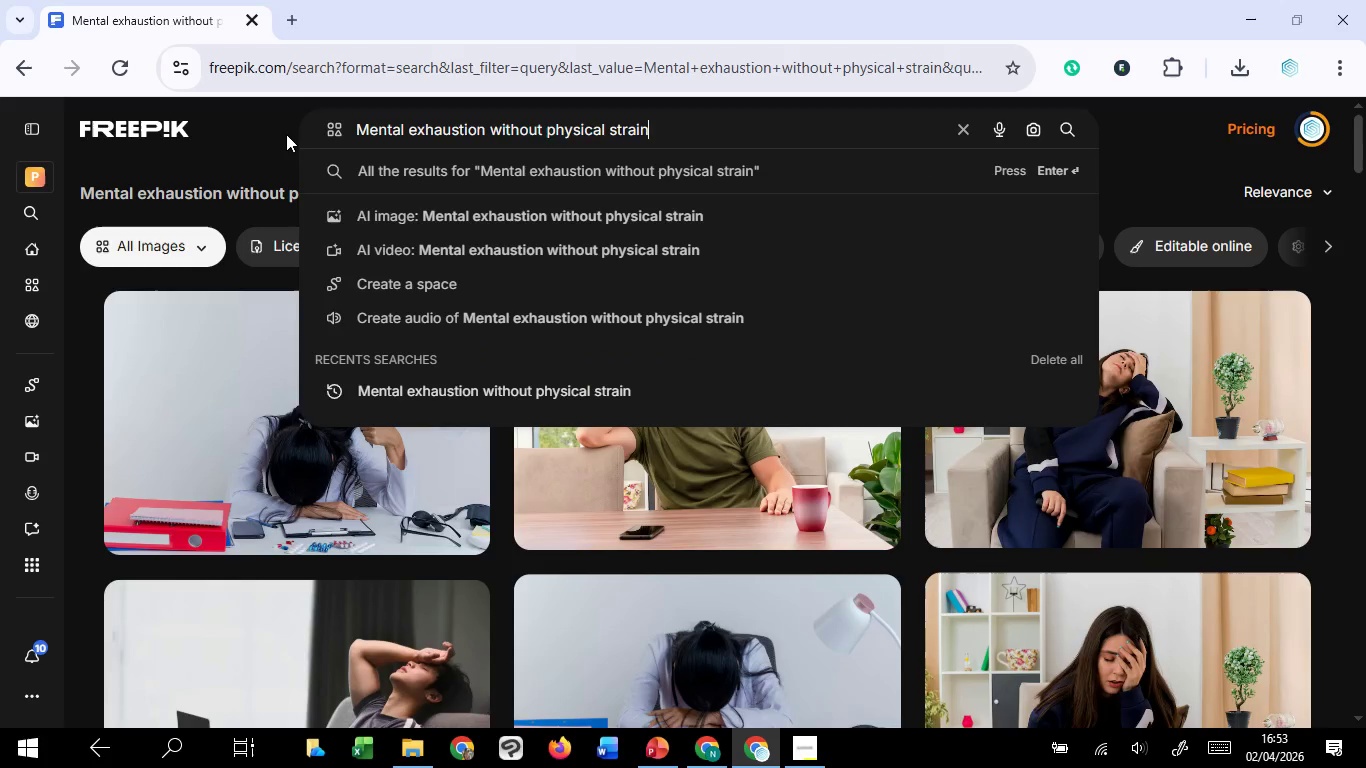 
wait(5.08)
 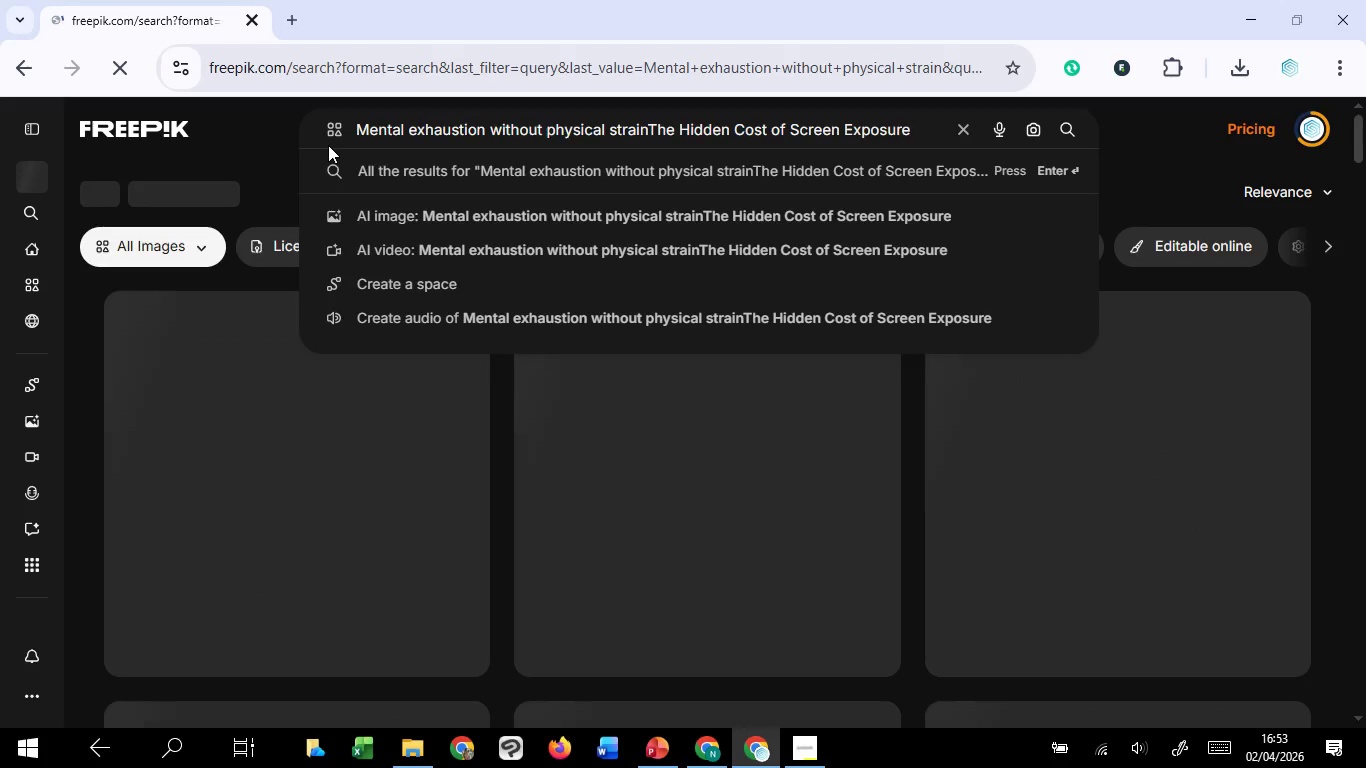 
left_click([276, 156])
 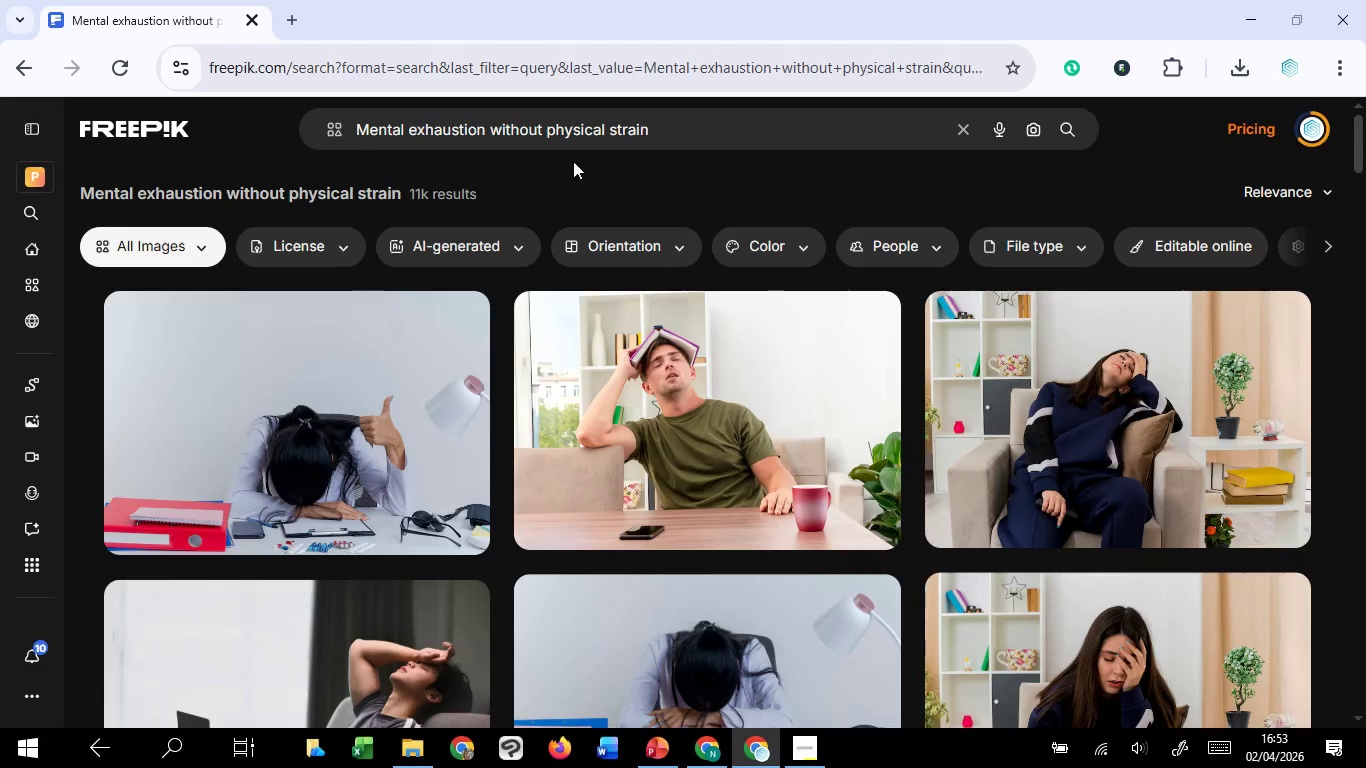 
scroll: coordinate [543, 272], scroll_direction: down, amount: 5.0
 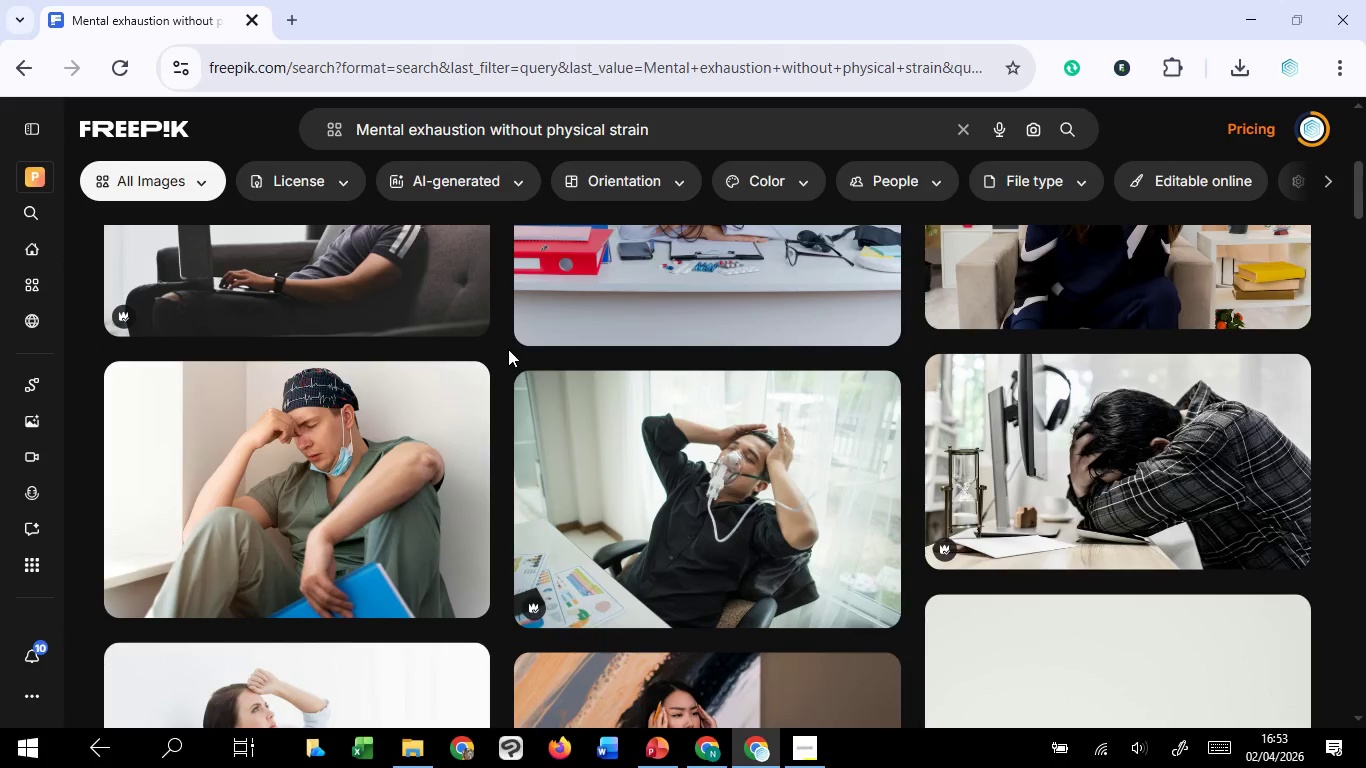 
scroll: coordinate [508, 349], scroll_direction: up, amount: 2.0
 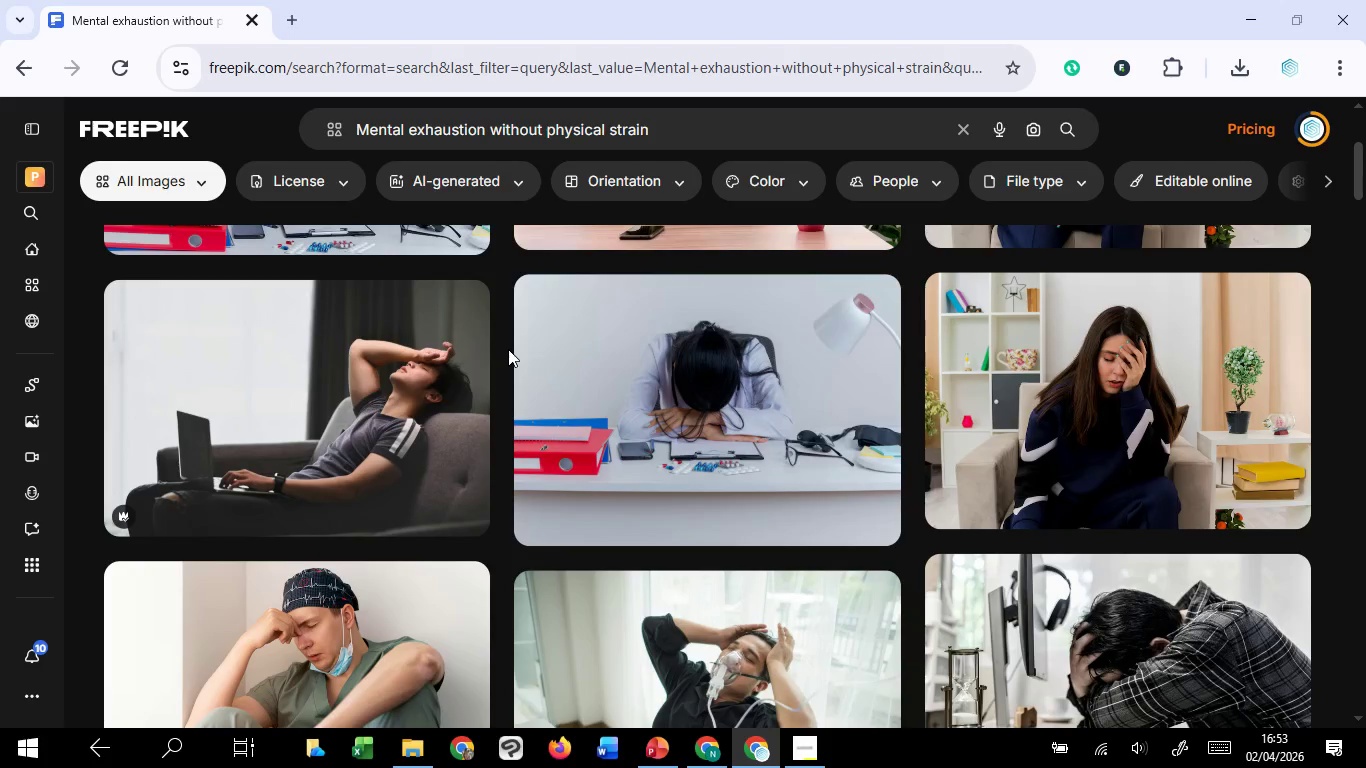 
scroll: coordinate [508, 350], scroll_direction: down, amount: 6.0
 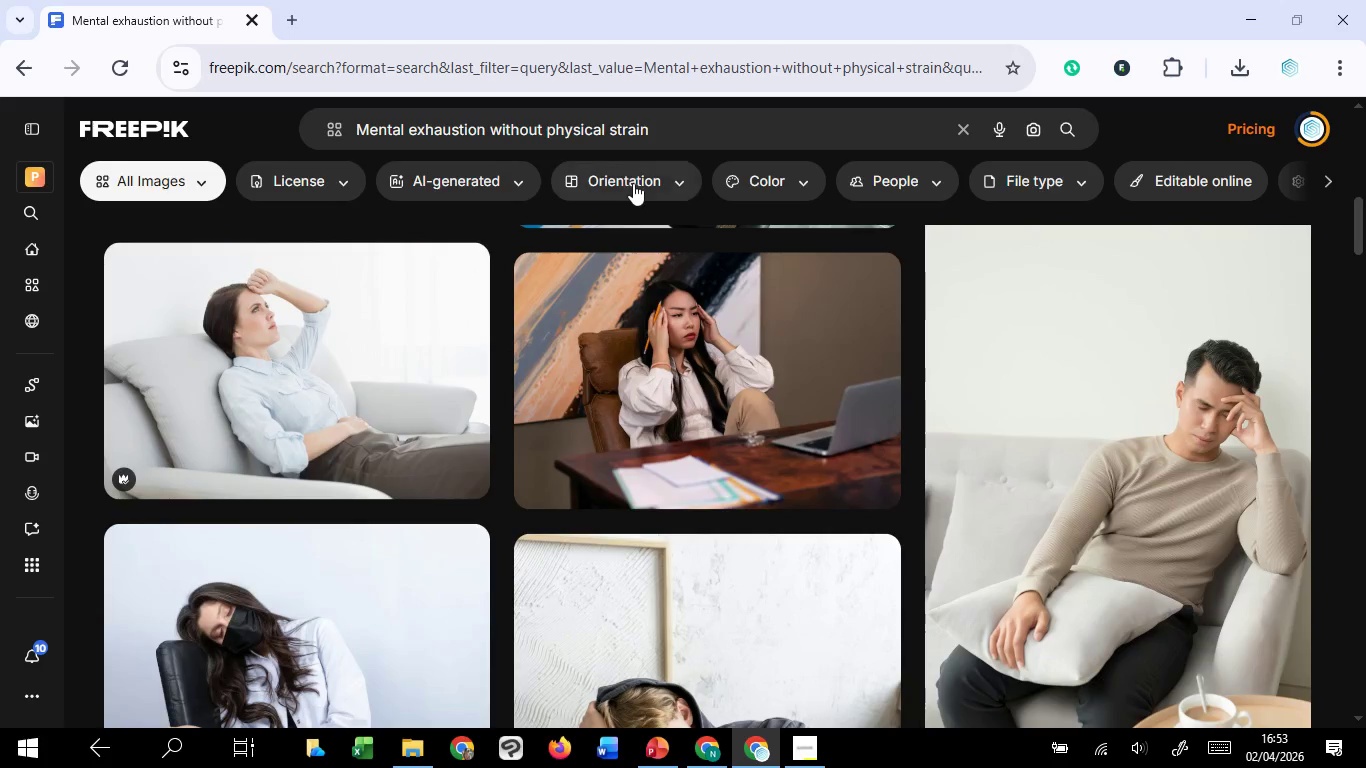 
left_click([633, 183])
 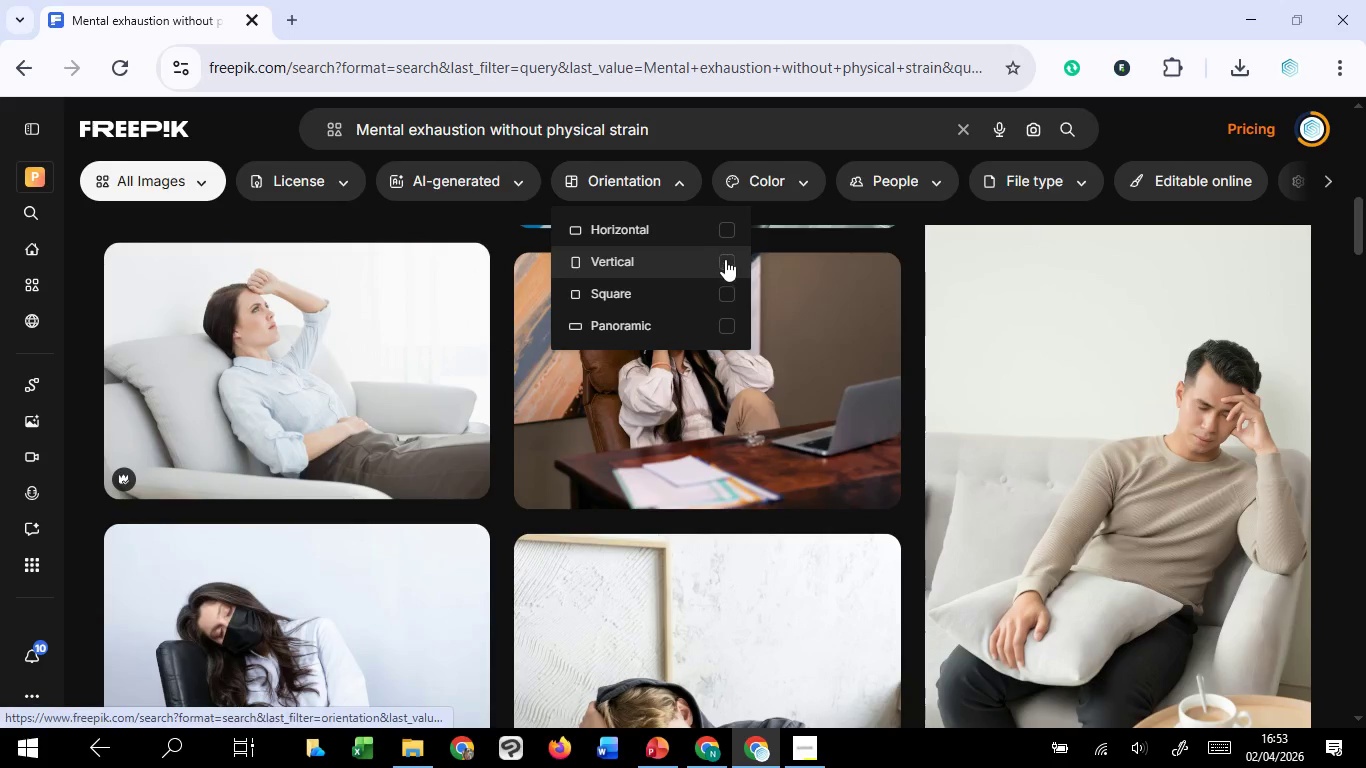 
left_click([727, 261])
 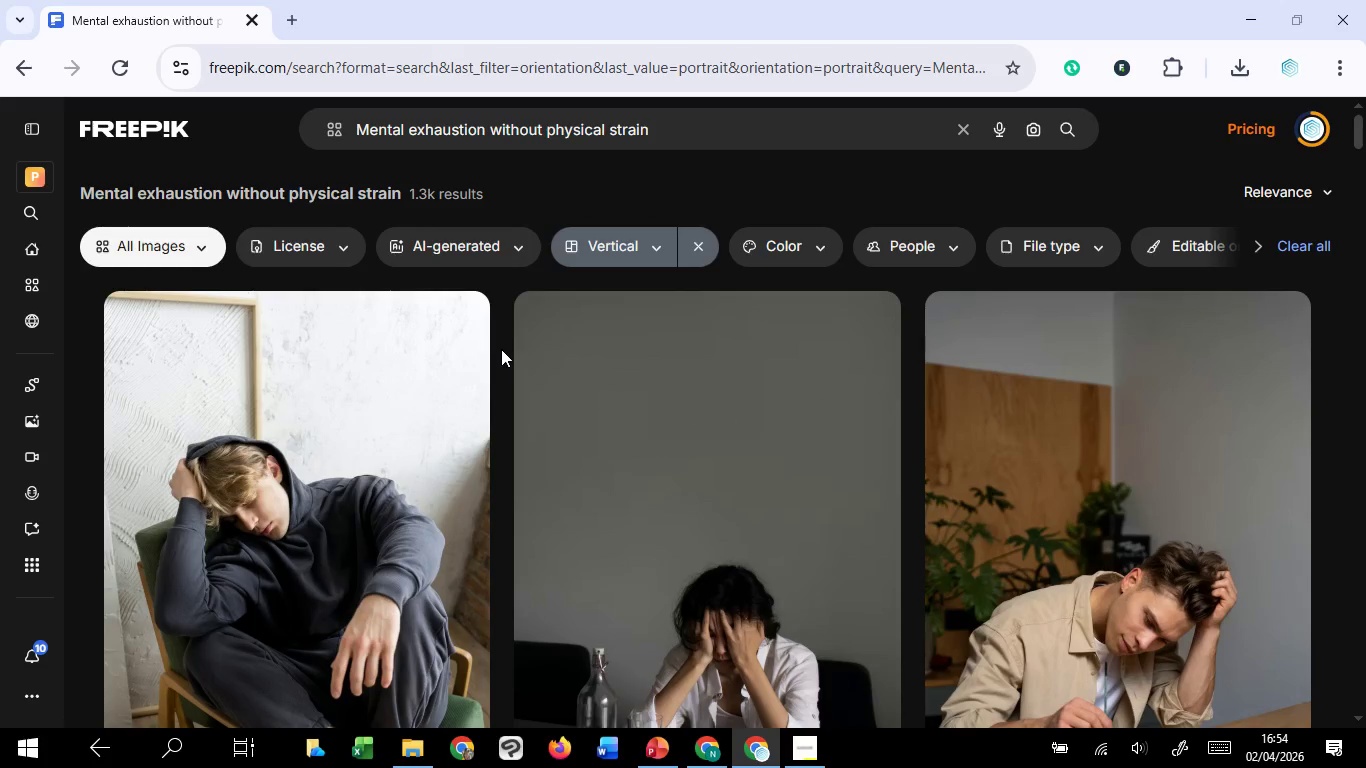 
scroll: coordinate [502, 350], scroll_direction: down, amount: 13.0
 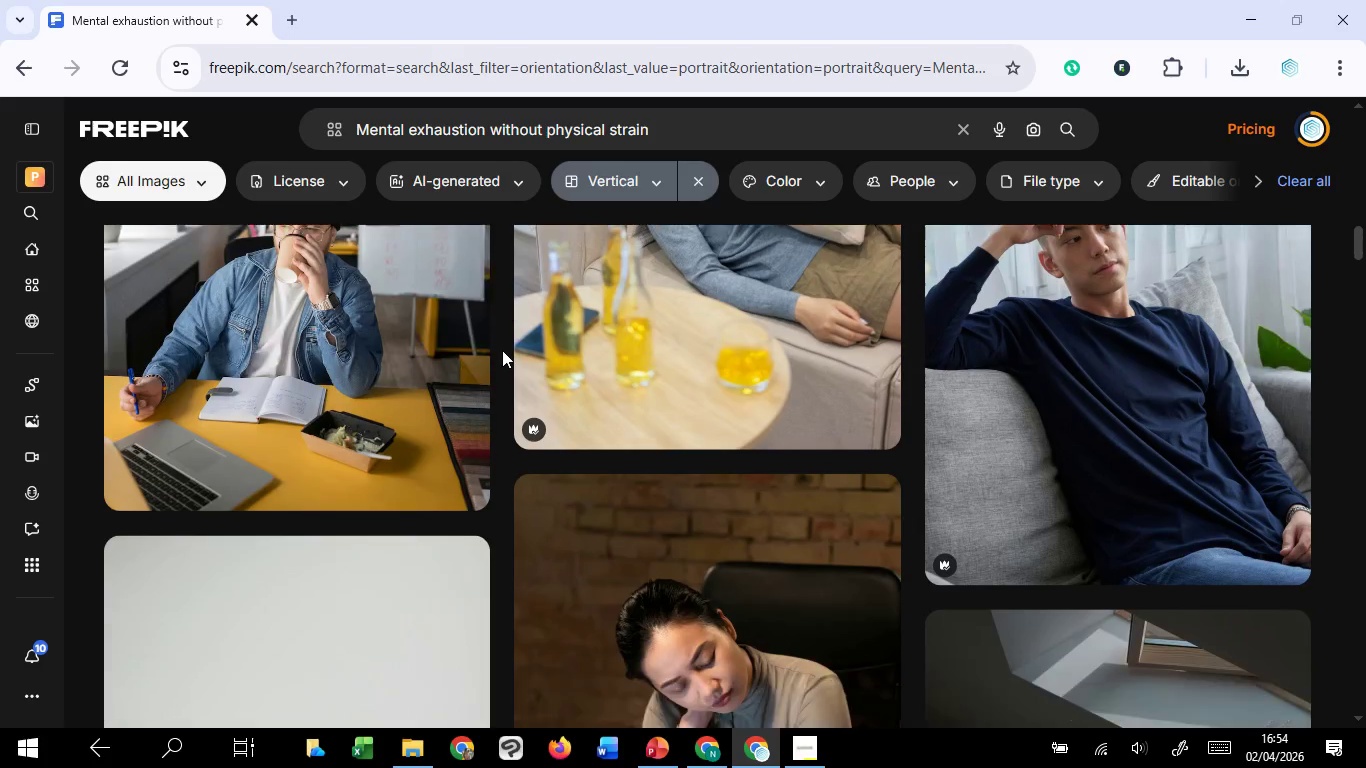 
scroll: coordinate [502, 352], scroll_direction: down, amount: 11.0
 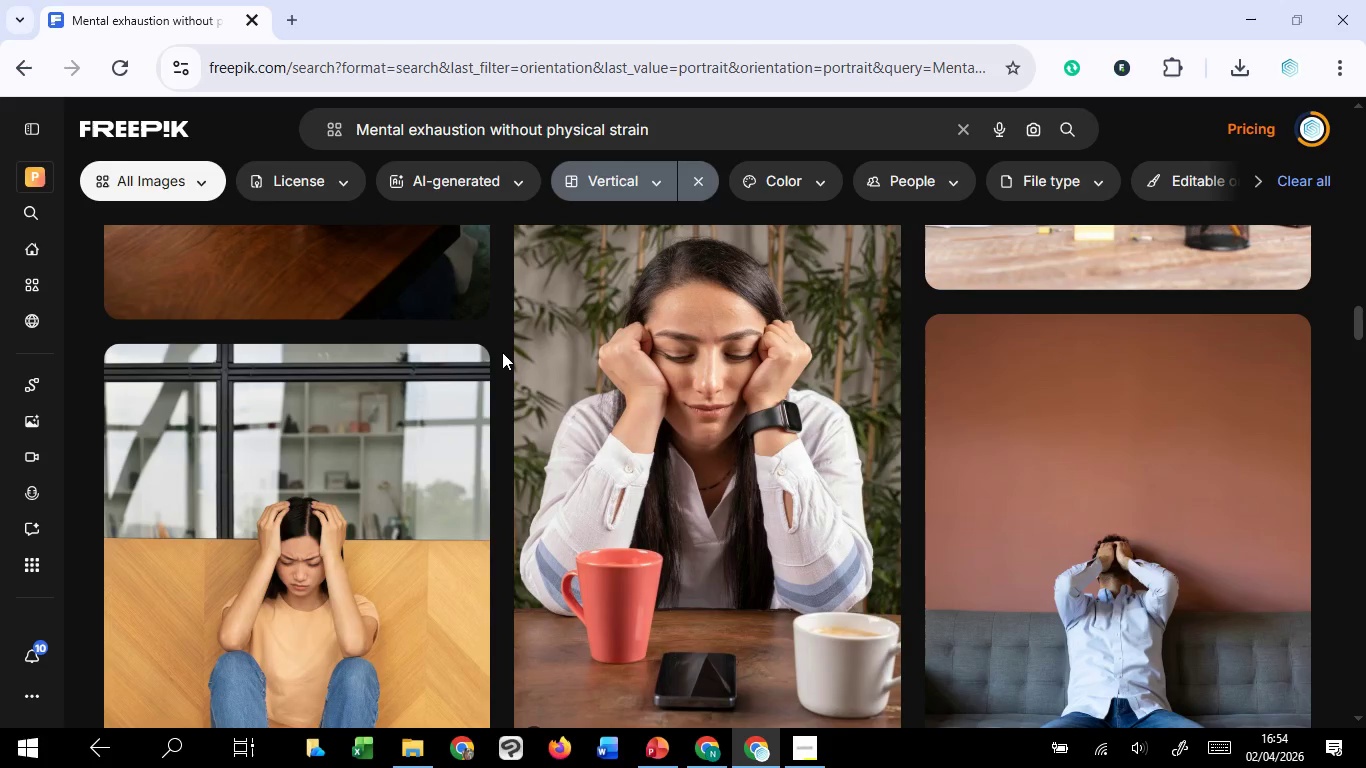 
scroll: coordinate [504, 354], scroll_direction: up, amount: 32.0
 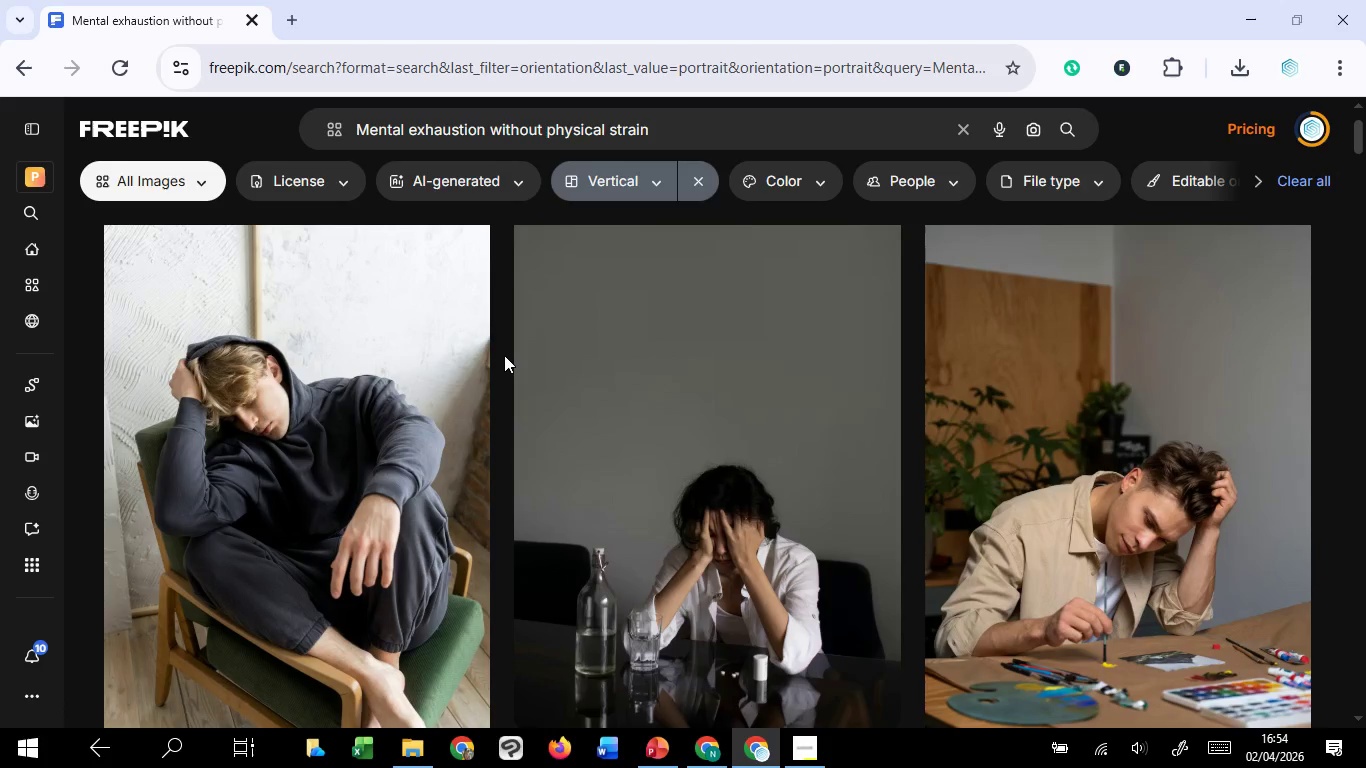 
wait(5.66)
 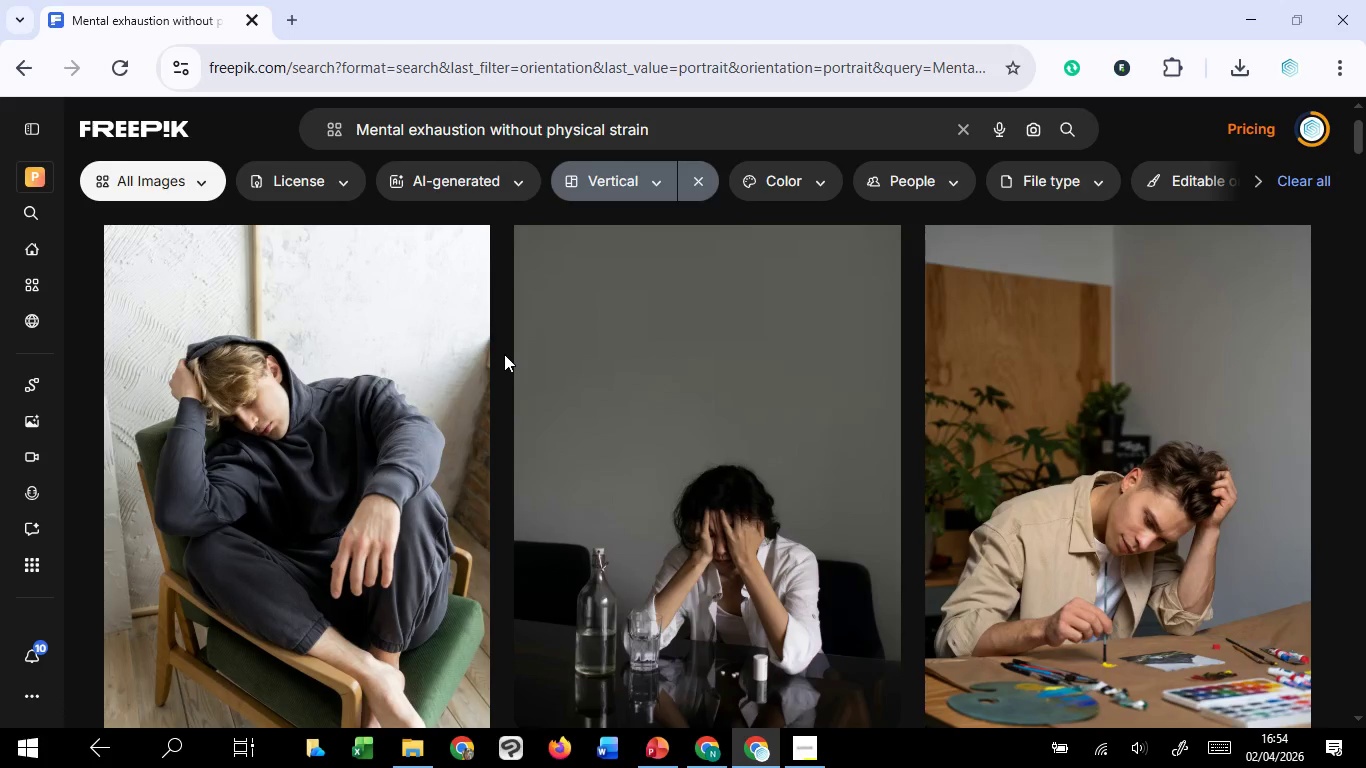 
scroll: coordinate [504, 355], scroll_direction: up, amount: 5.0
 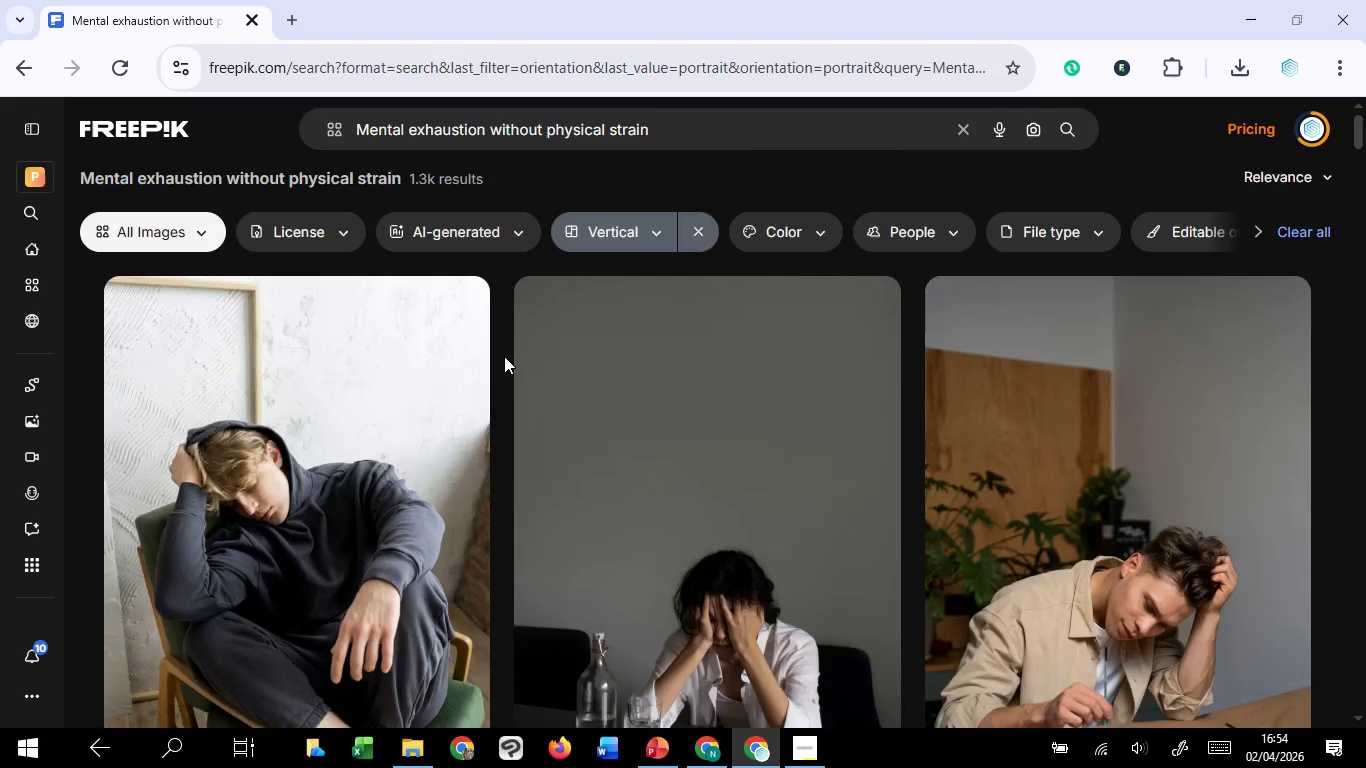 
scroll: coordinate [504, 356], scroll_direction: down, amount: 10.0
 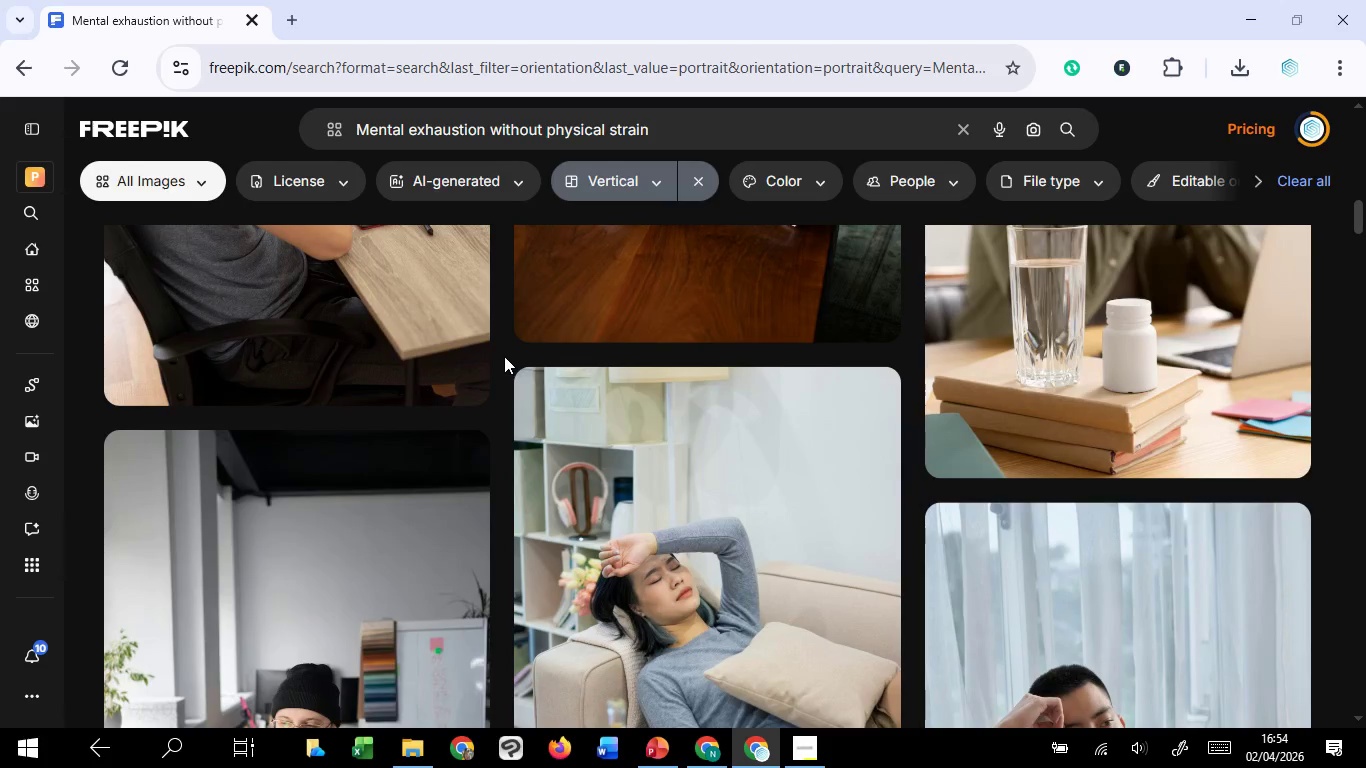 
scroll: coordinate [536, 386], scroll_direction: up, amount: 3.0
 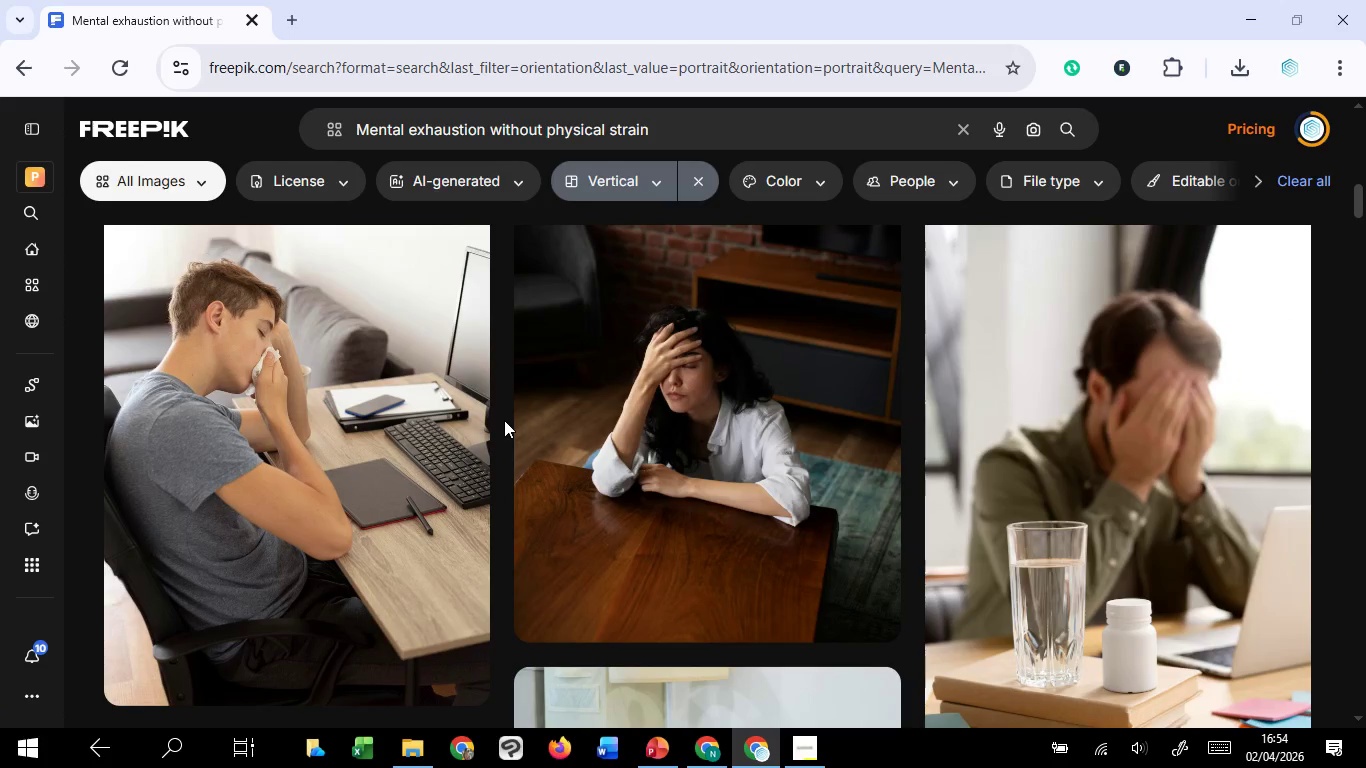 
scroll: coordinate [503, 430], scroll_direction: down, amount: 36.0
 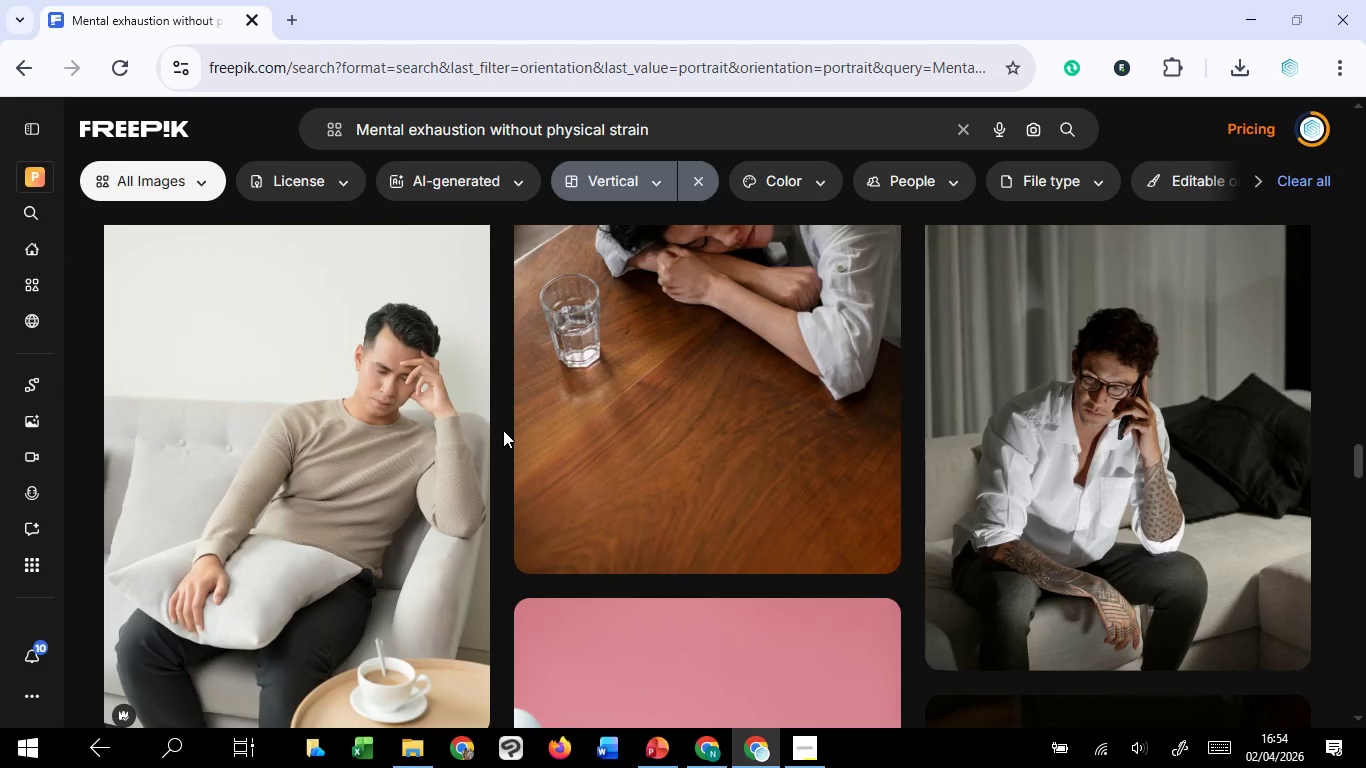 
scroll: coordinate [503, 441], scroll_direction: down, amount: 20.0
 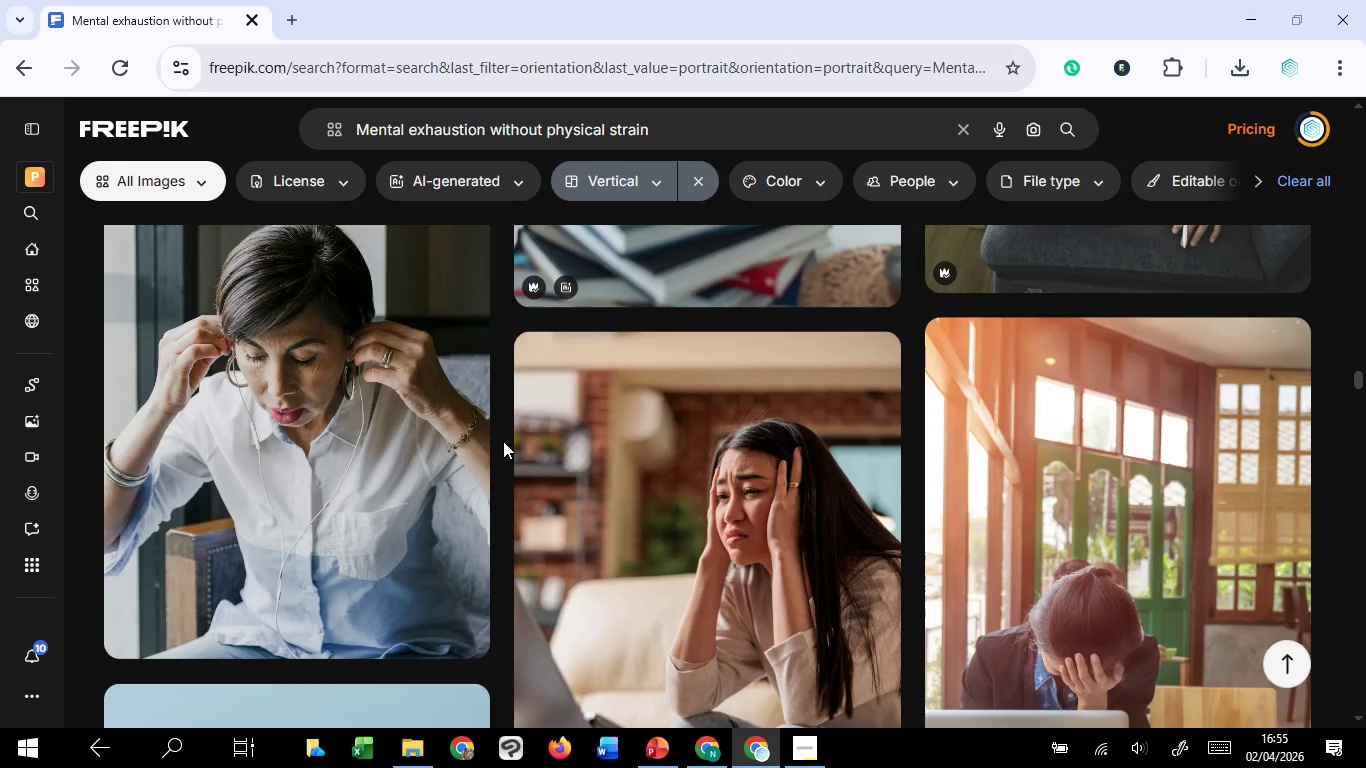 
scroll: coordinate [510, 451], scroll_direction: up, amount: 91.0
 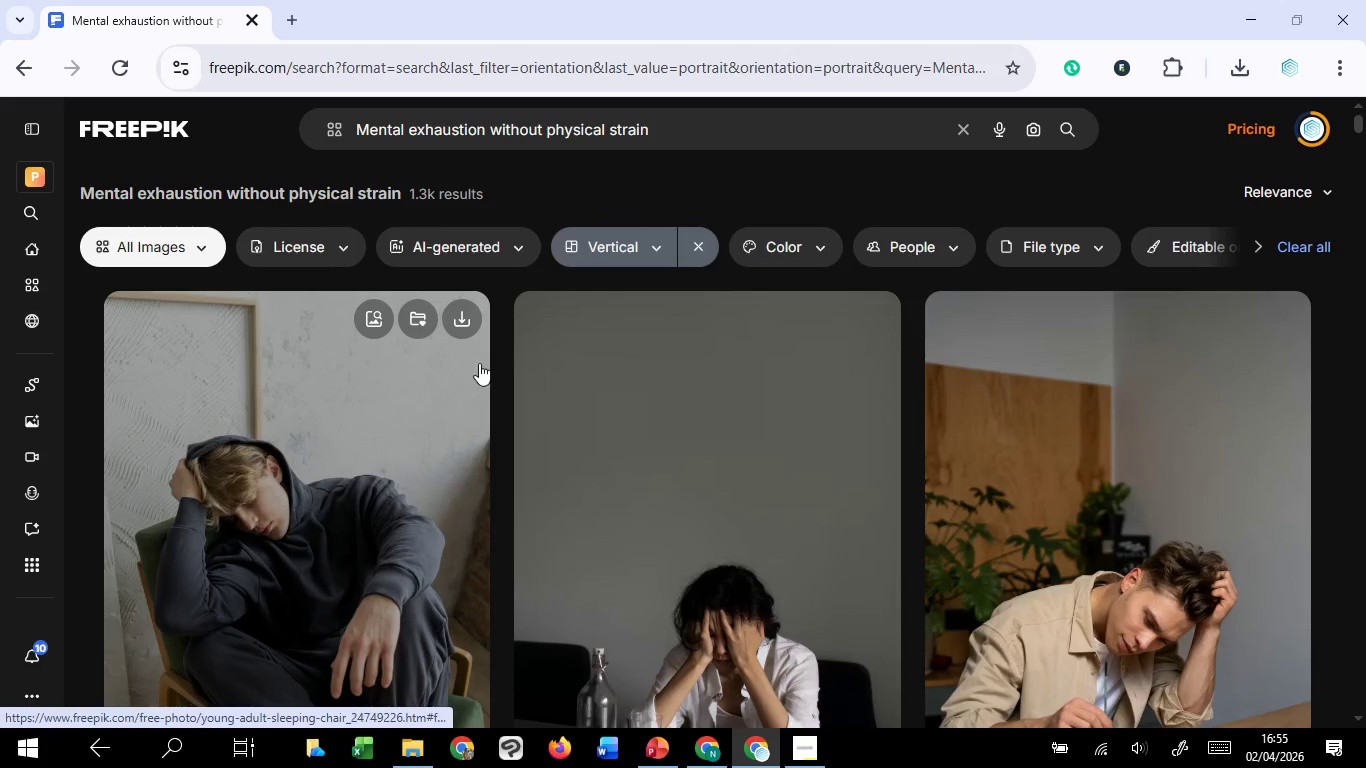 
left_click([475, 317])
 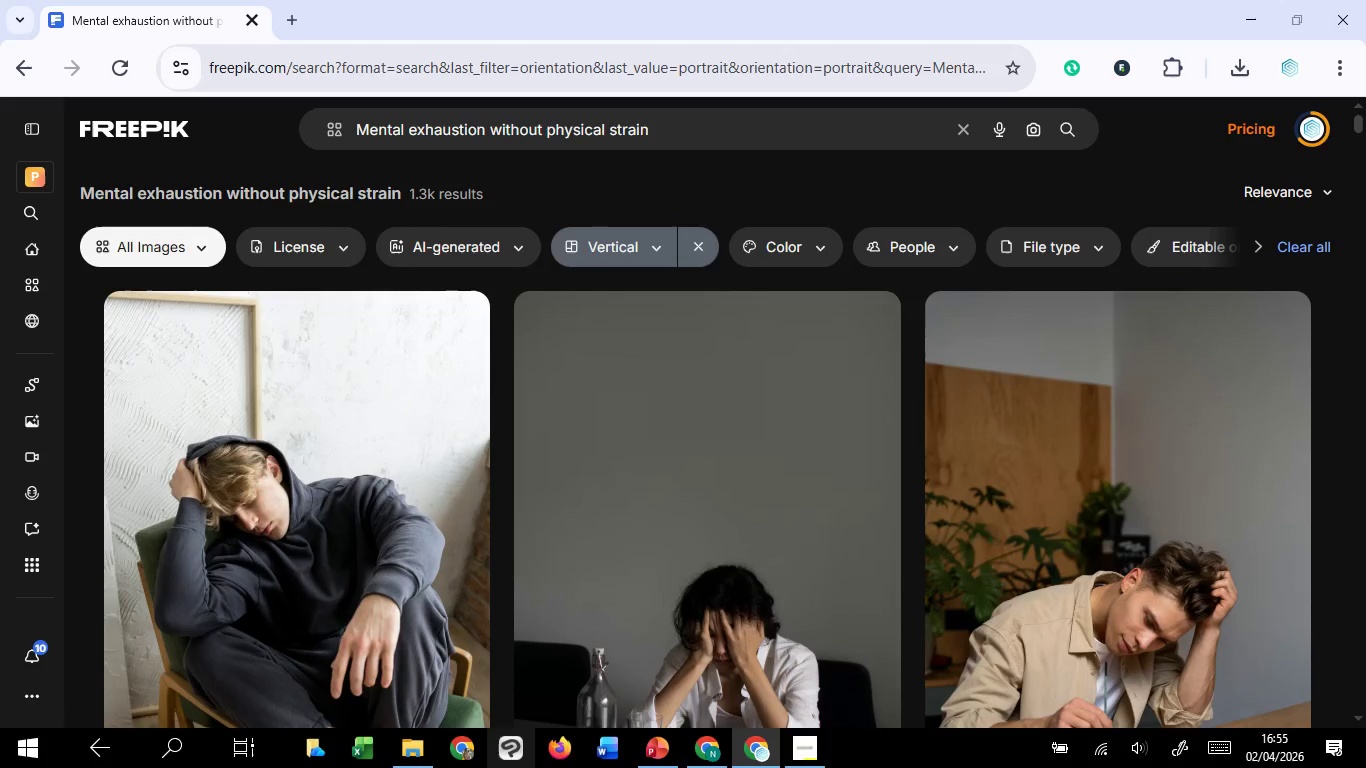 
mouse_move([580, 759])
 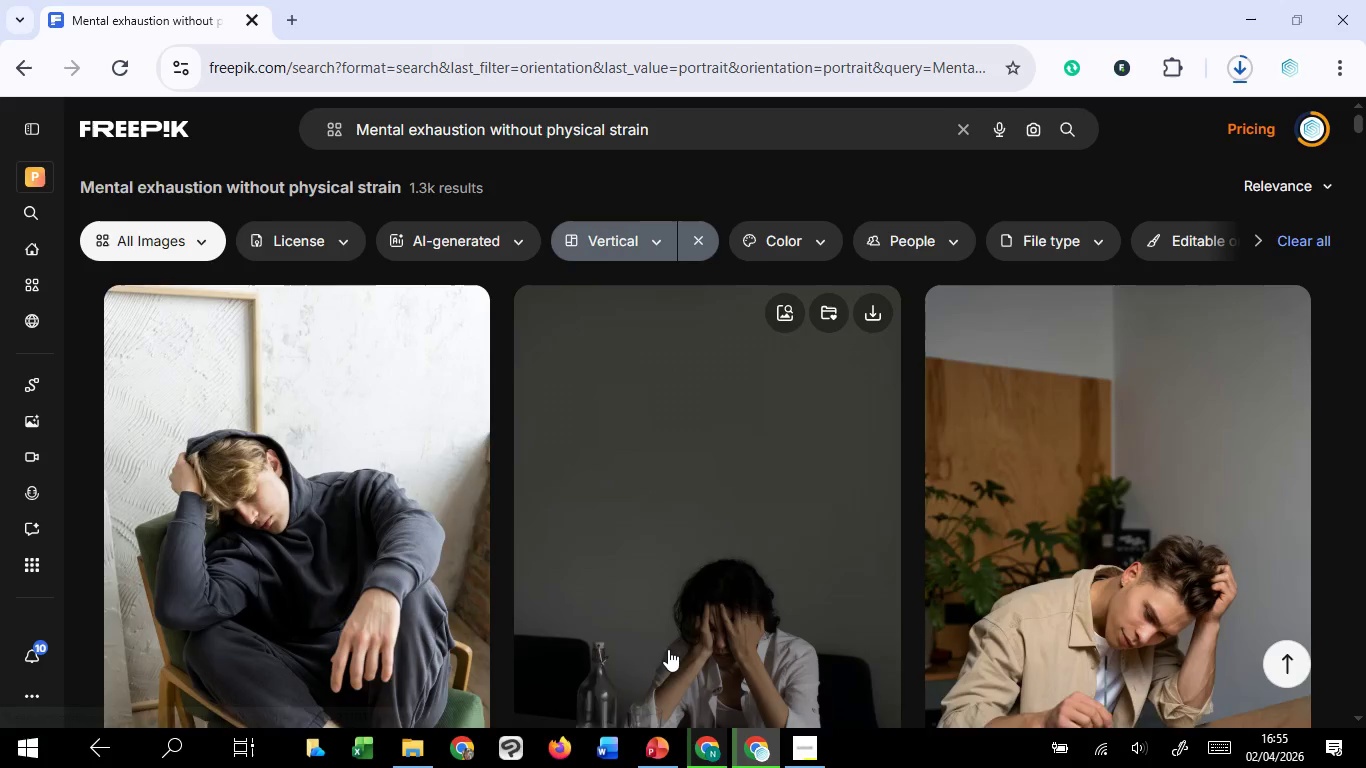 
scroll: coordinate [668, 649], scroll_direction: down, amount: 3.0
 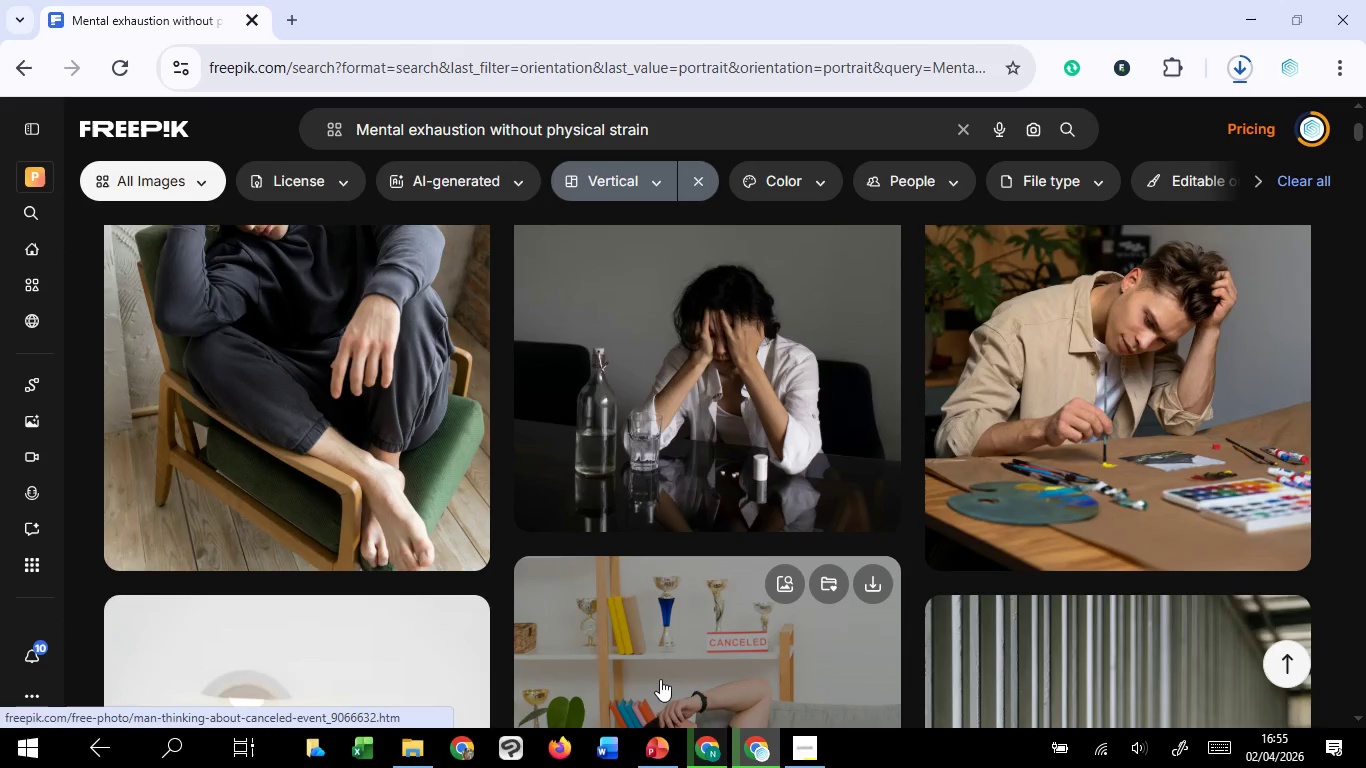 
scroll: coordinate [660, 679], scroll_direction: up, amount: 3.0
 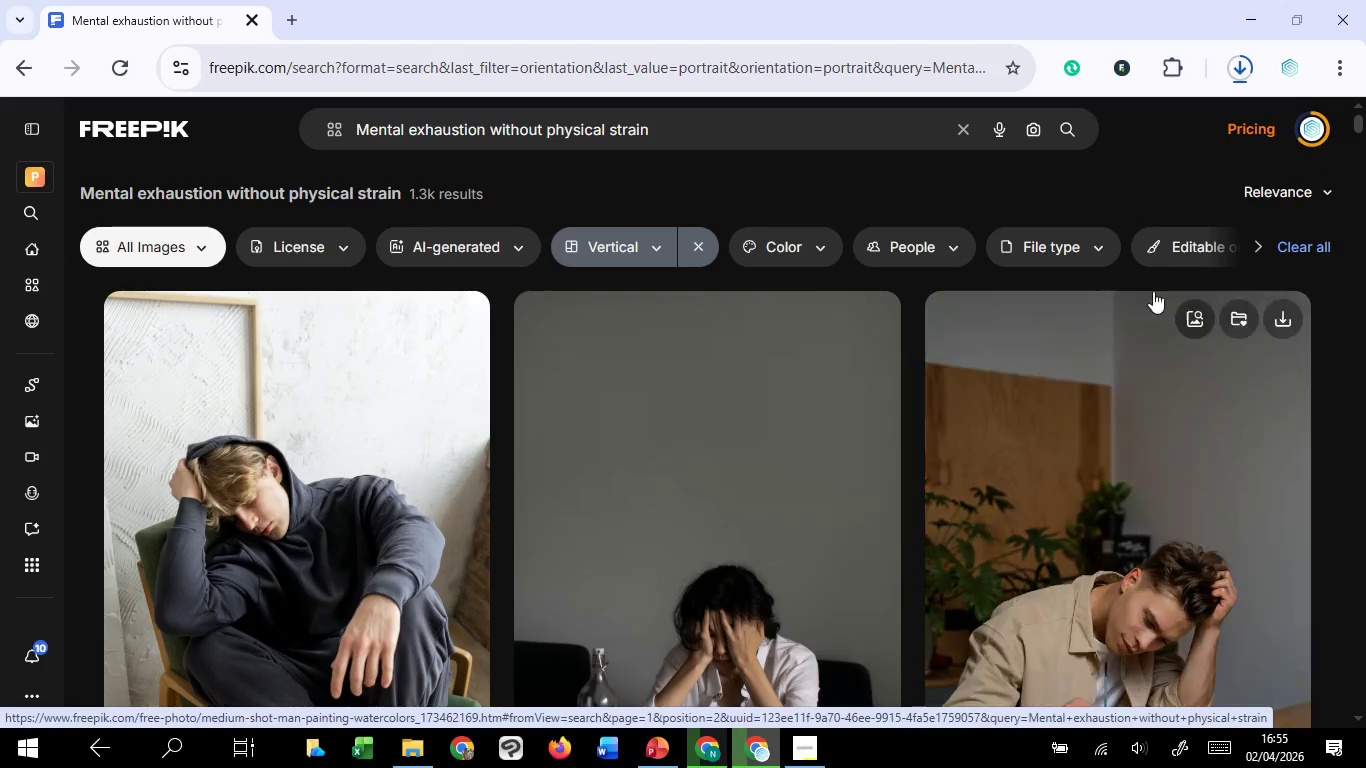 
left_click([1239, 60])
 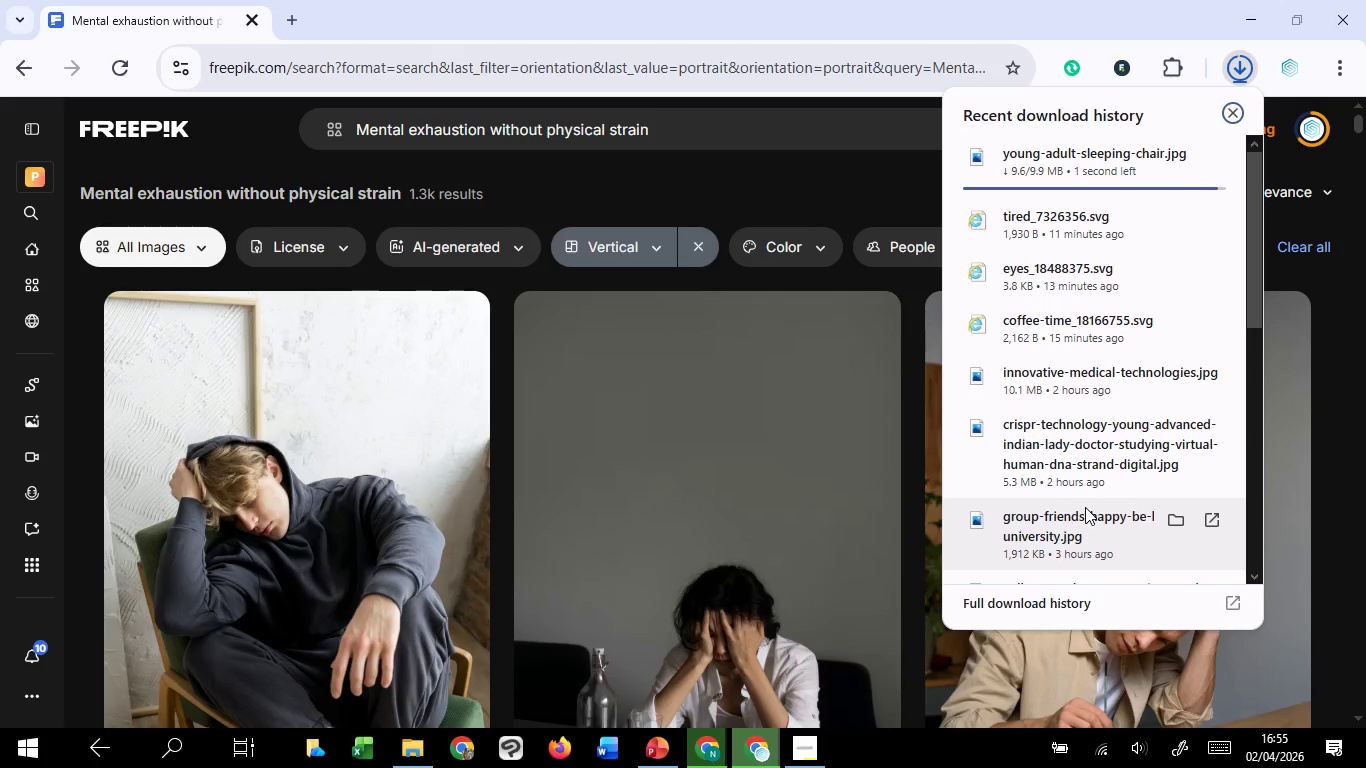 
wait(30.64)
 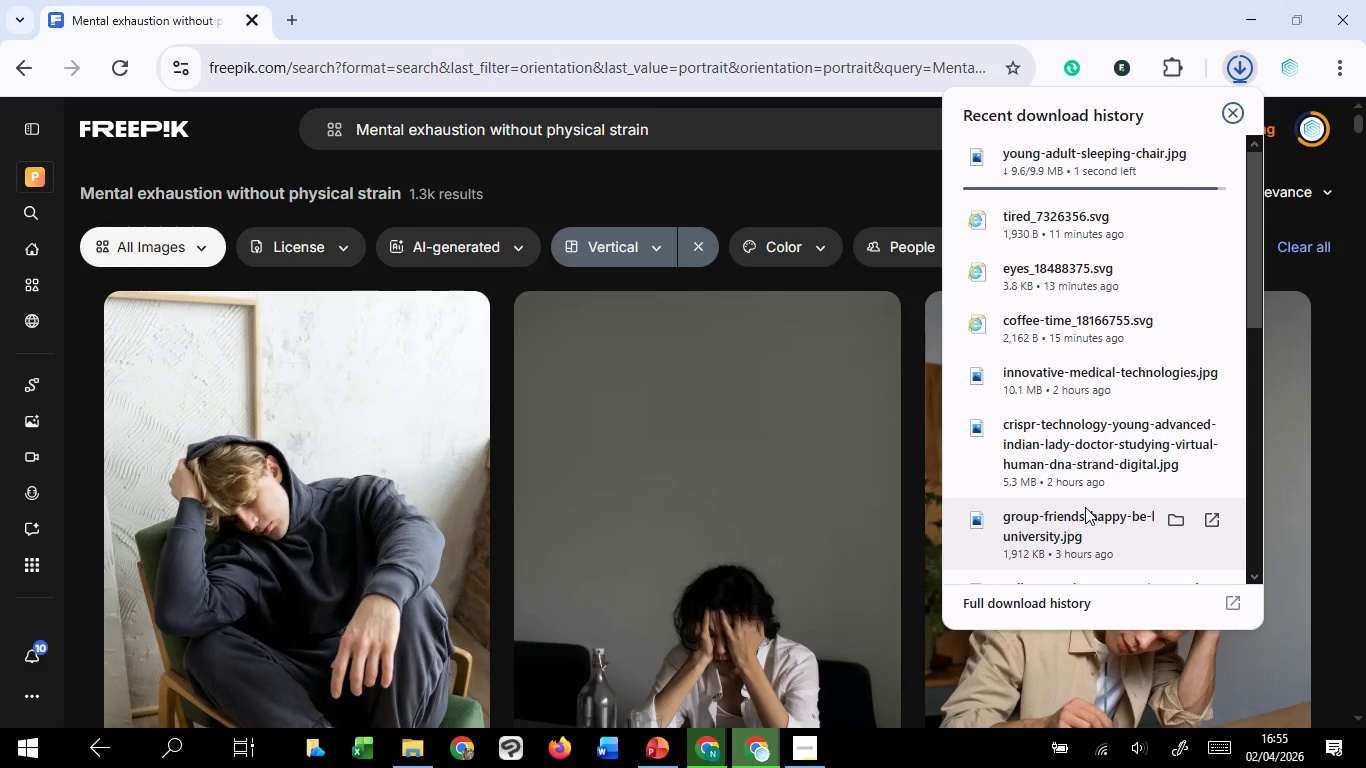 
left_click([704, 650])
 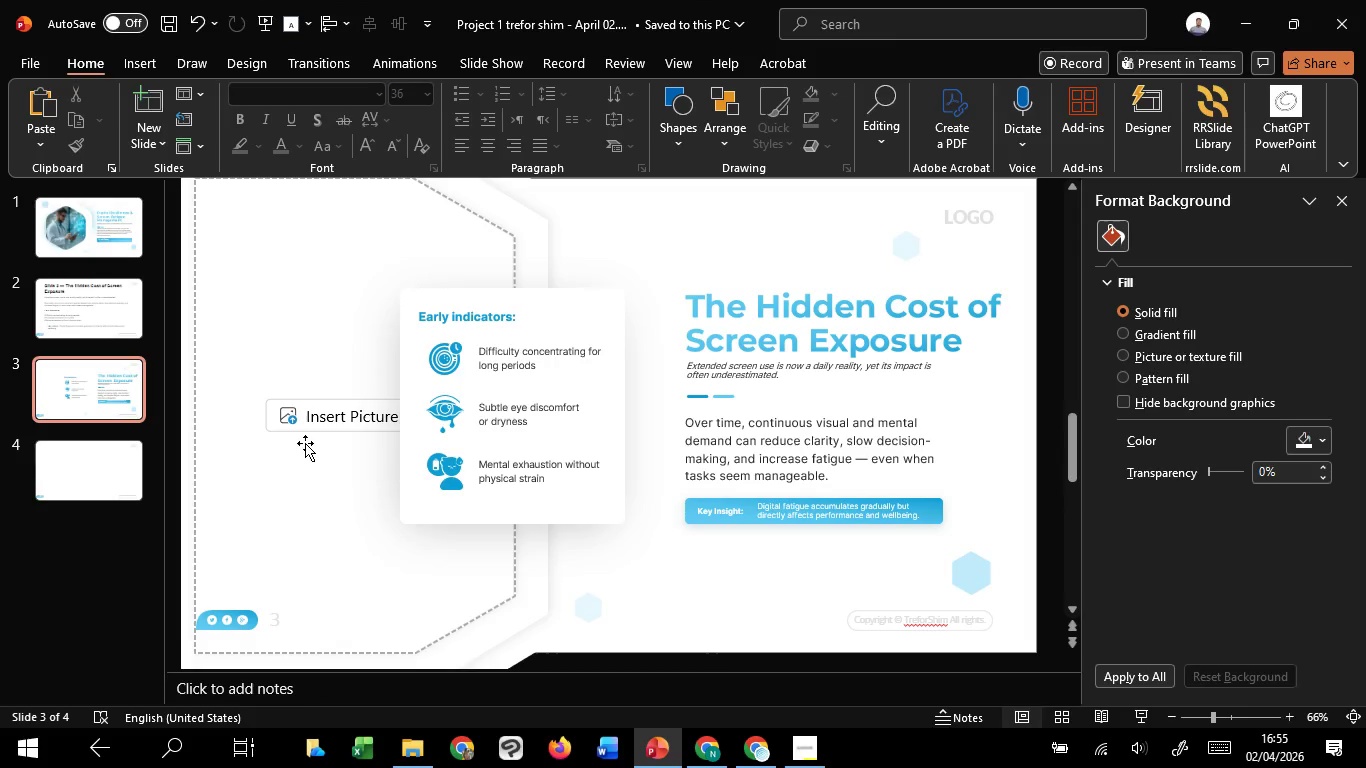 
left_click([317, 426])
 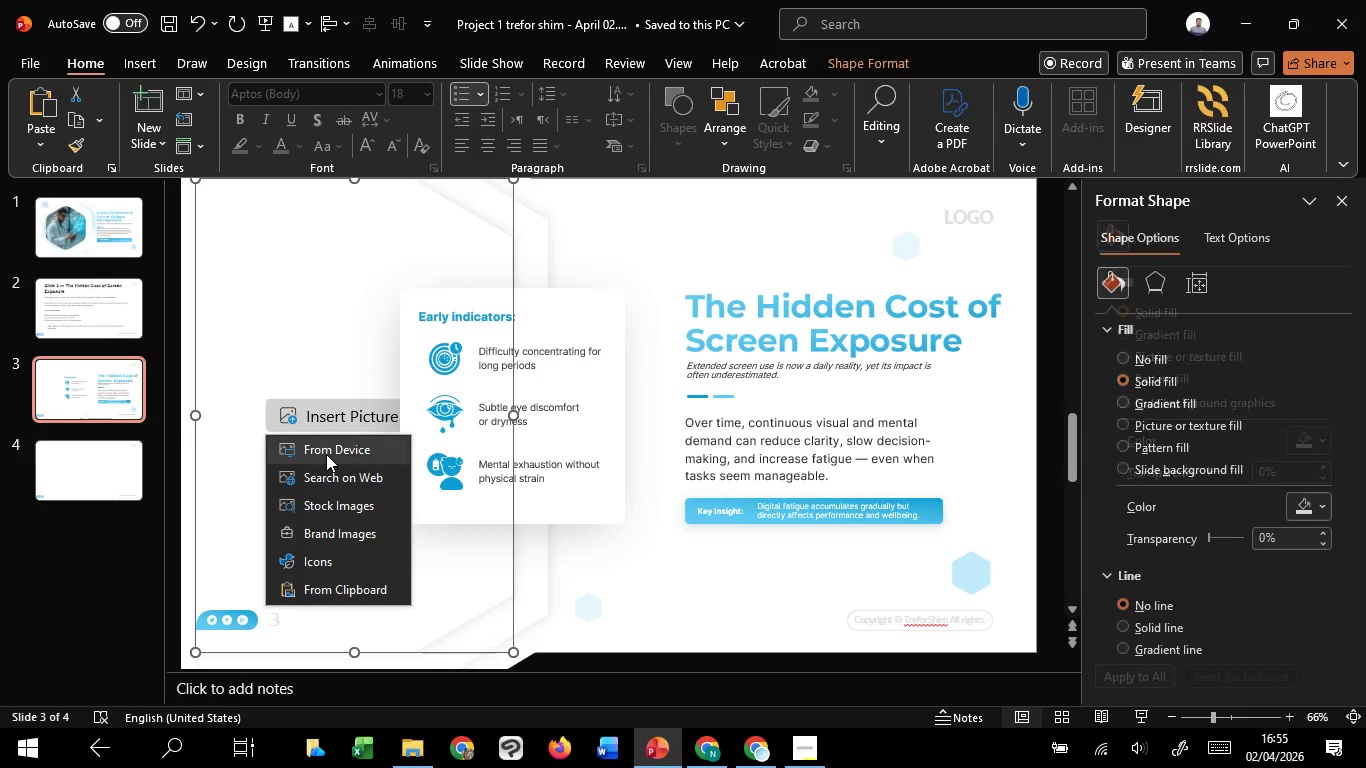 
left_click([326, 454])
 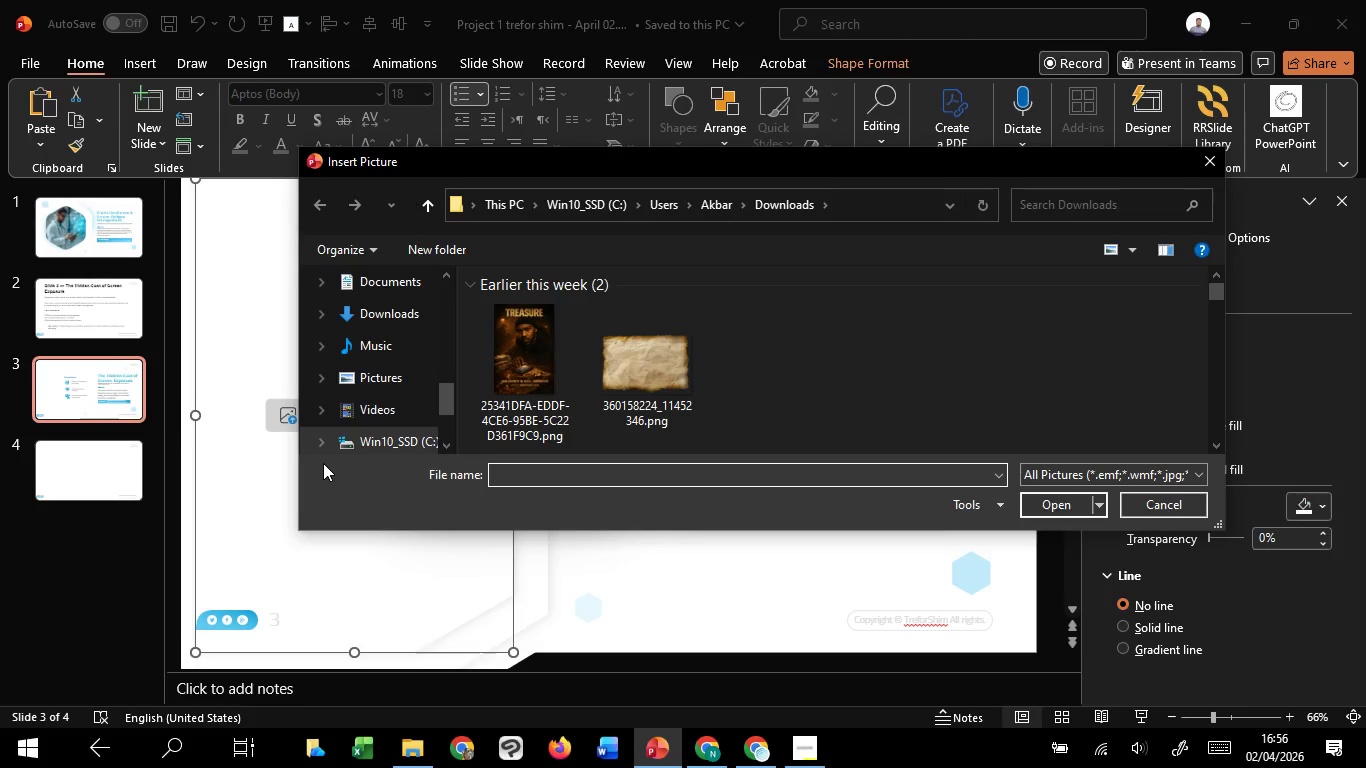 
wait(6.41)
 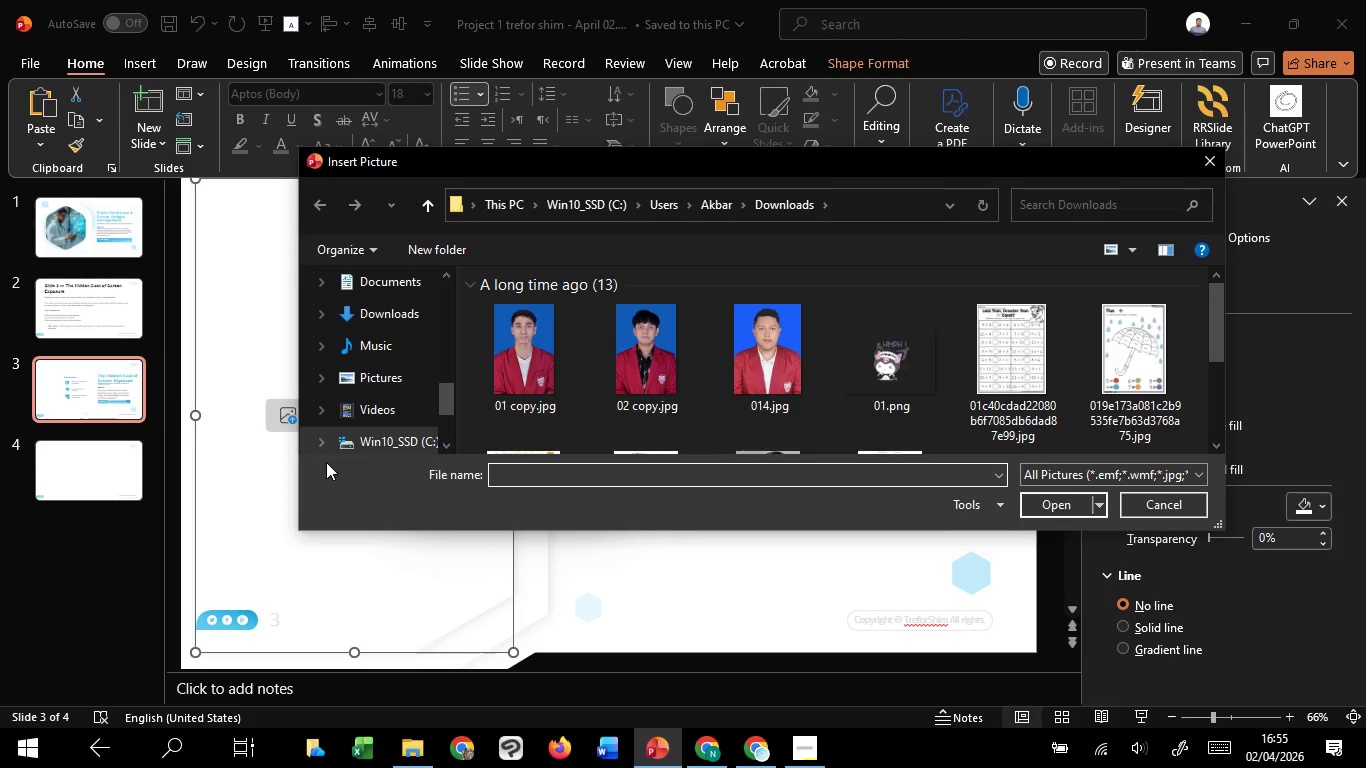 
left_click([387, 321])
 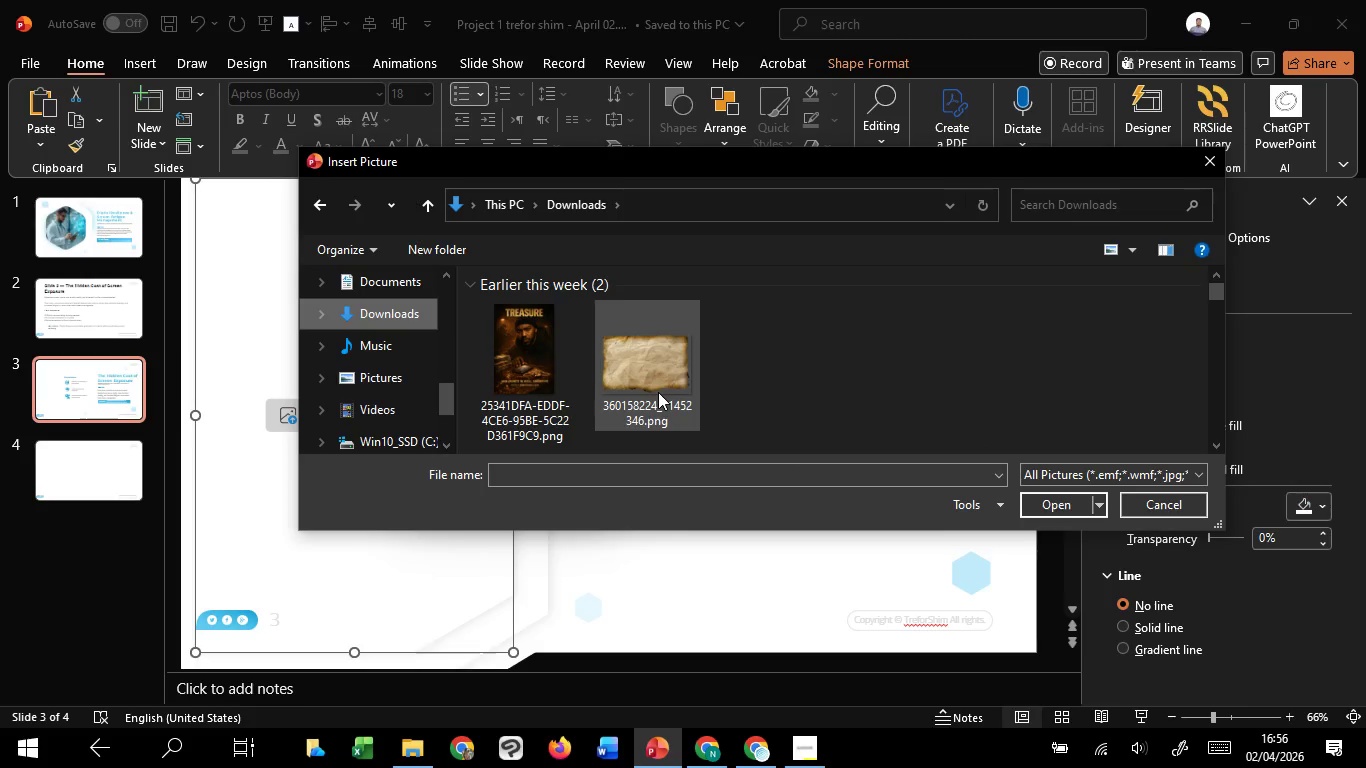 
wait(8.95)
 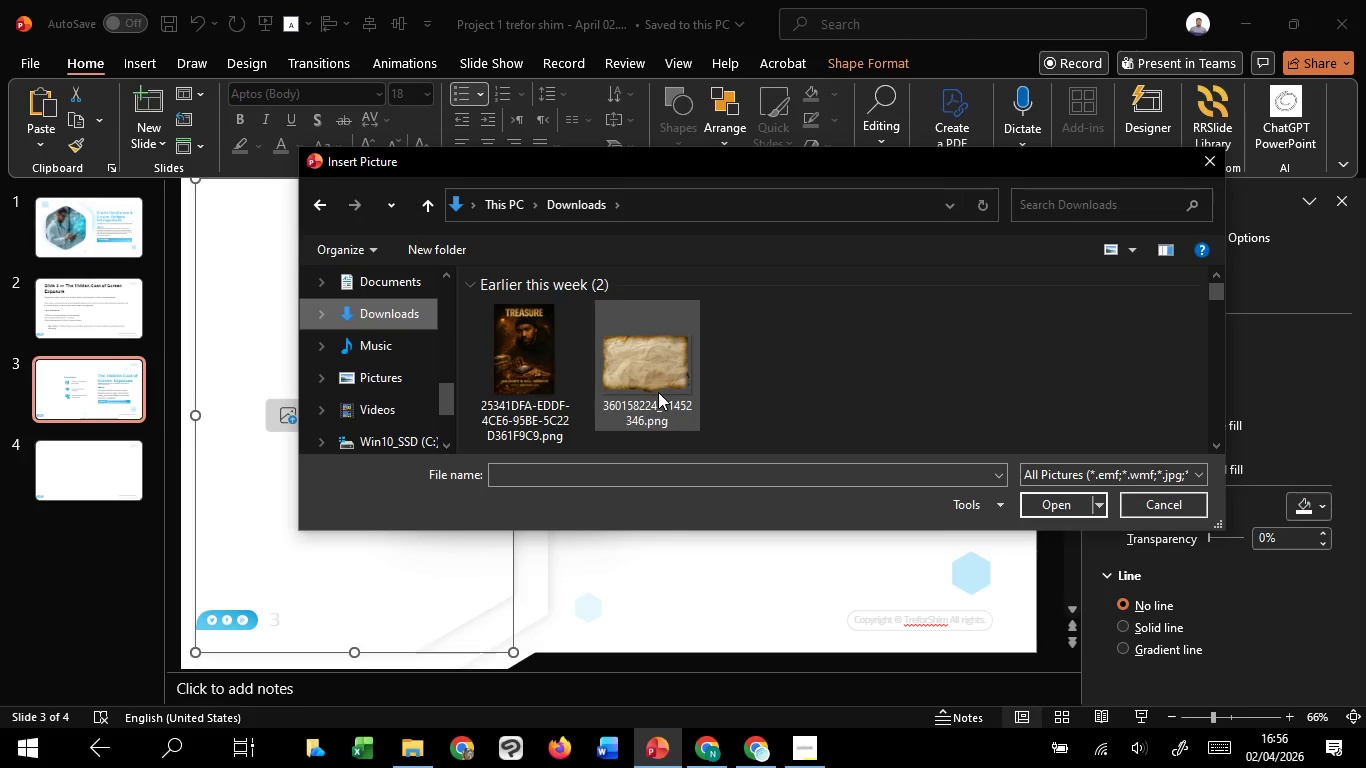 
scroll: coordinate [657, 413], scroll_direction: down, amount: 3.0
 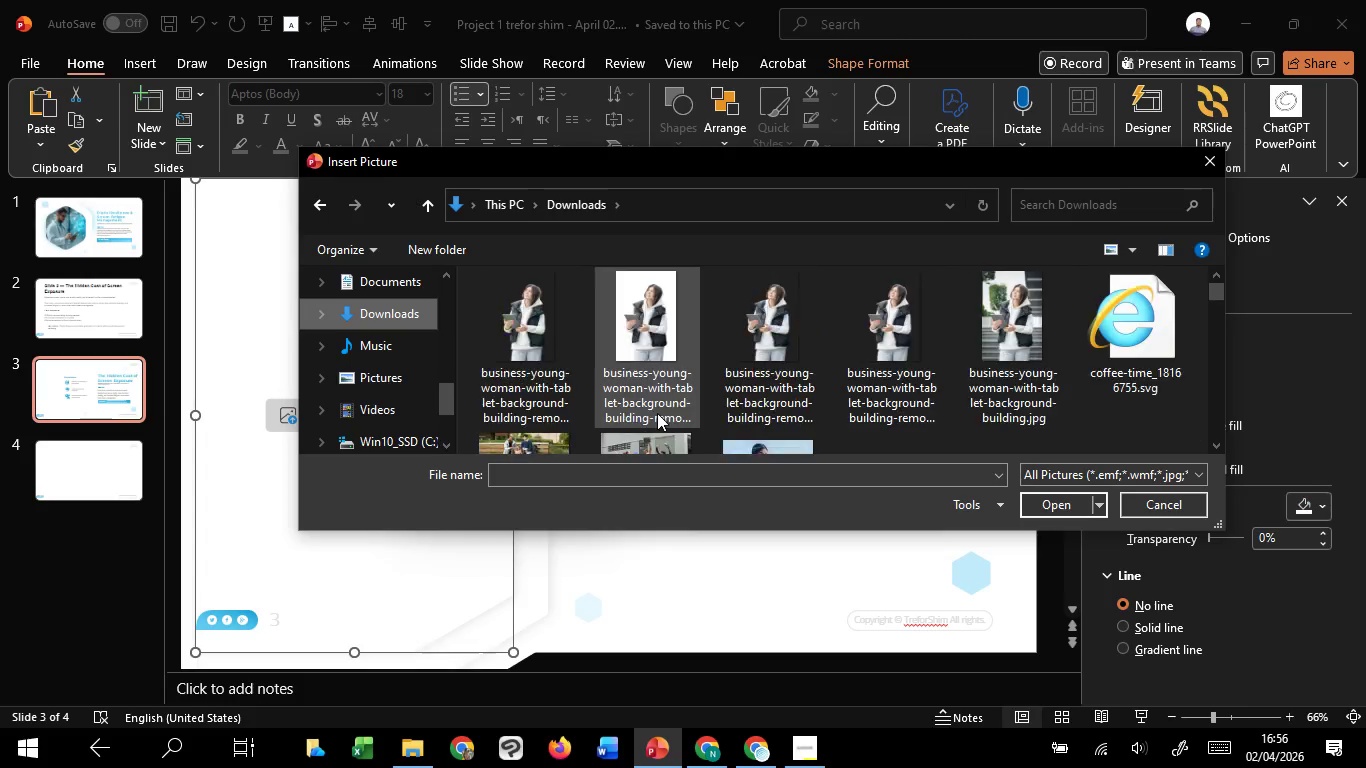 
scroll: coordinate [657, 413], scroll_direction: up, amount: 1.0
 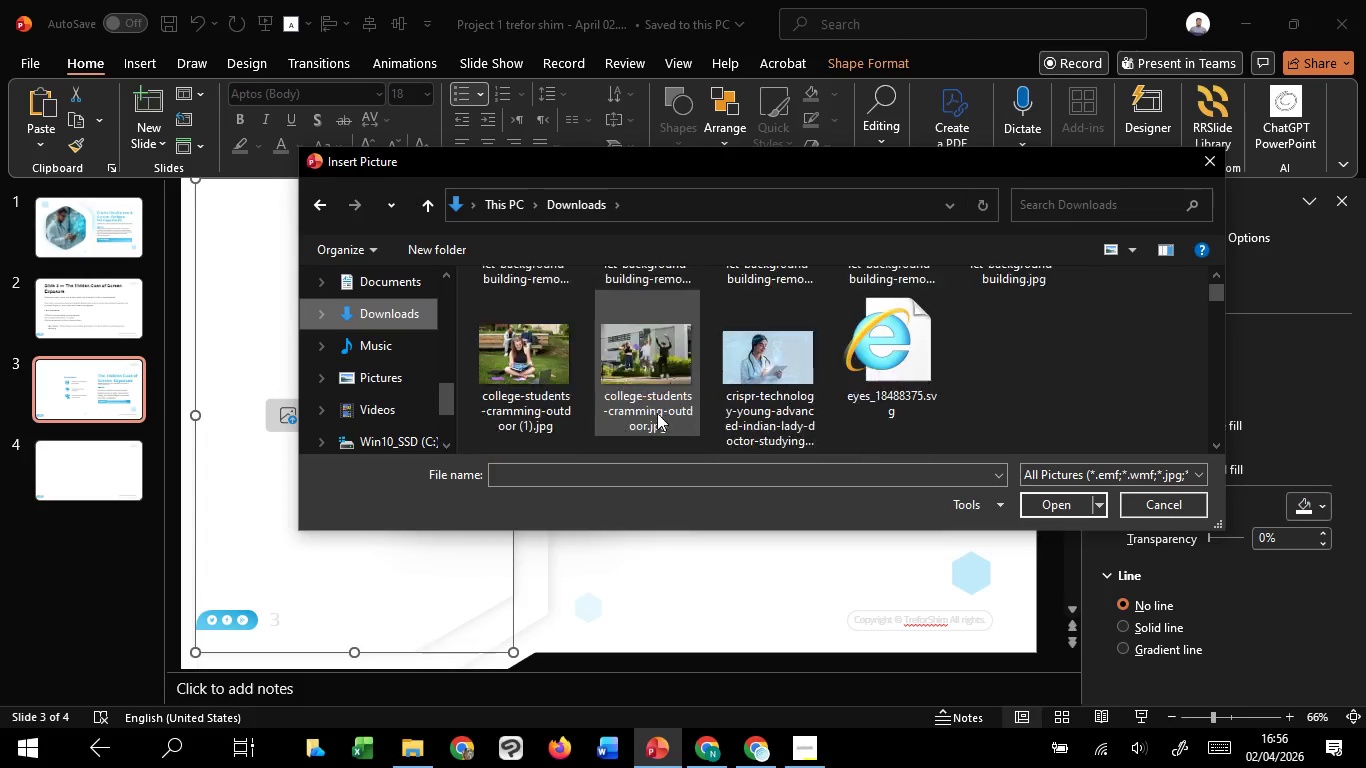 
scroll: coordinate [657, 413], scroll_direction: down, amount: 3.0
 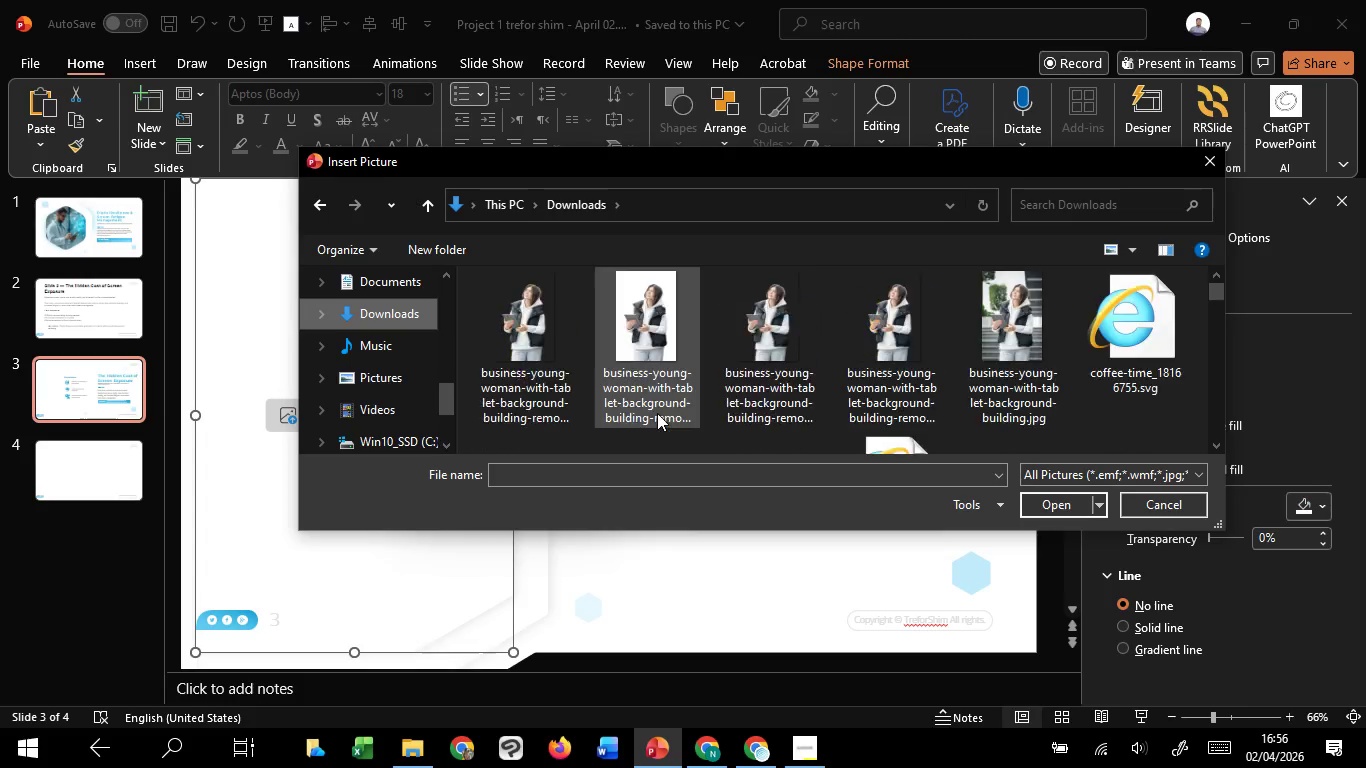 
scroll: coordinate [657, 413], scroll_direction: up, amount: 2.0
 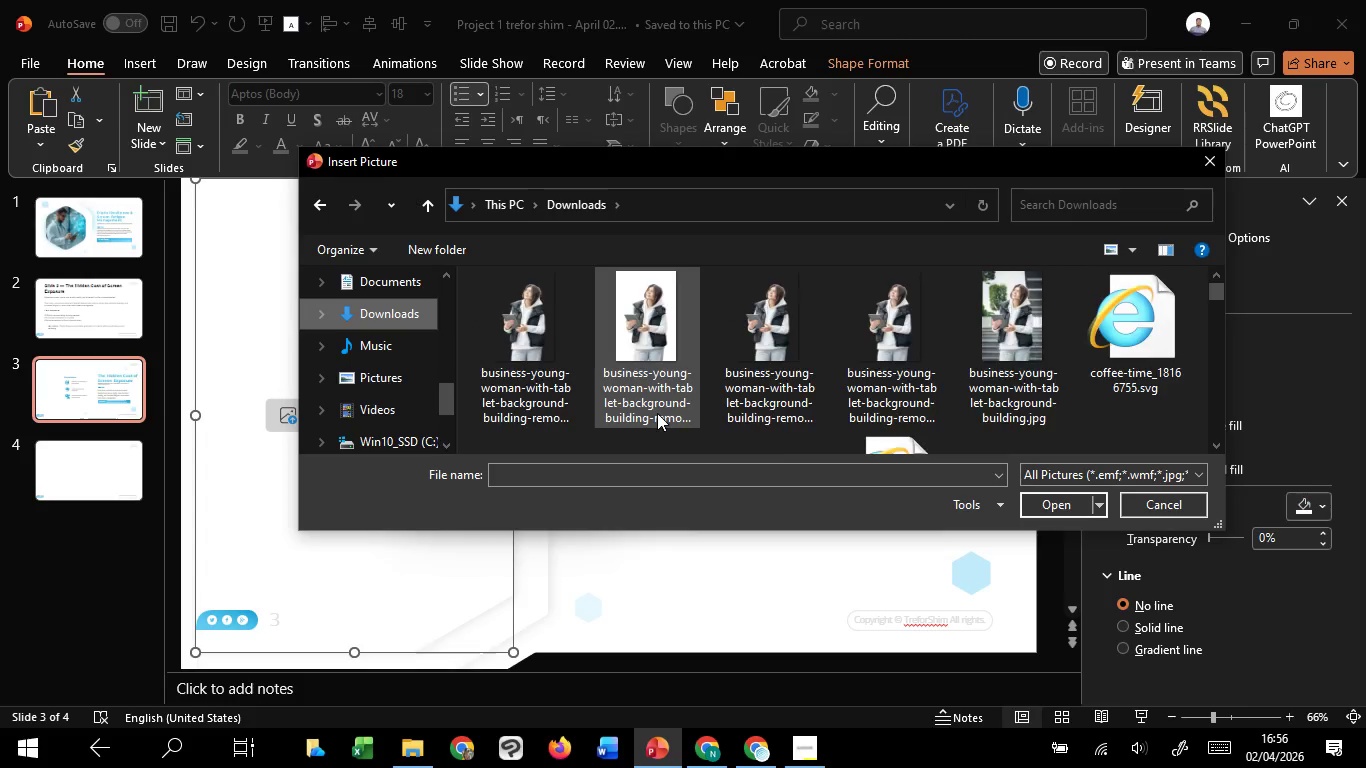 
scroll: coordinate [657, 413], scroll_direction: down, amount: 2.0
 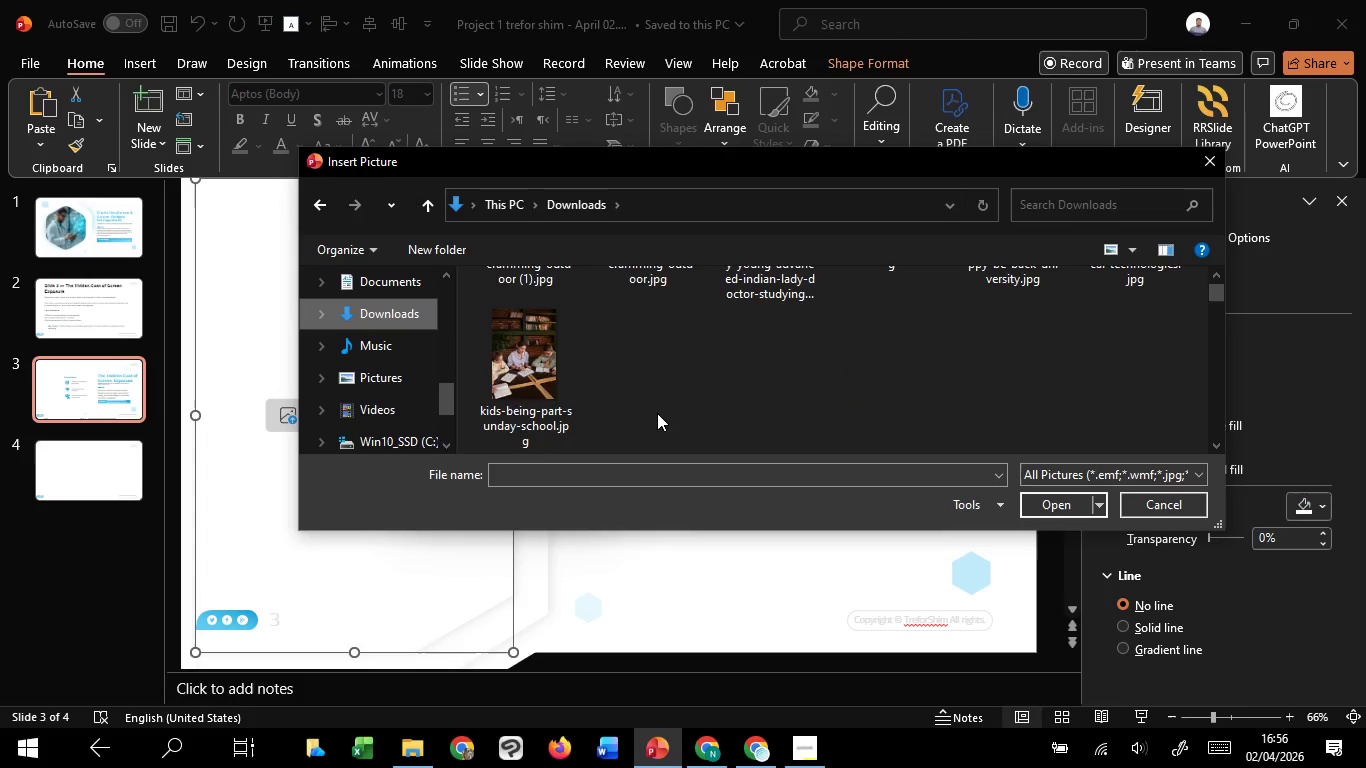 
scroll: coordinate [657, 413], scroll_direction: up, amount: 2.0
 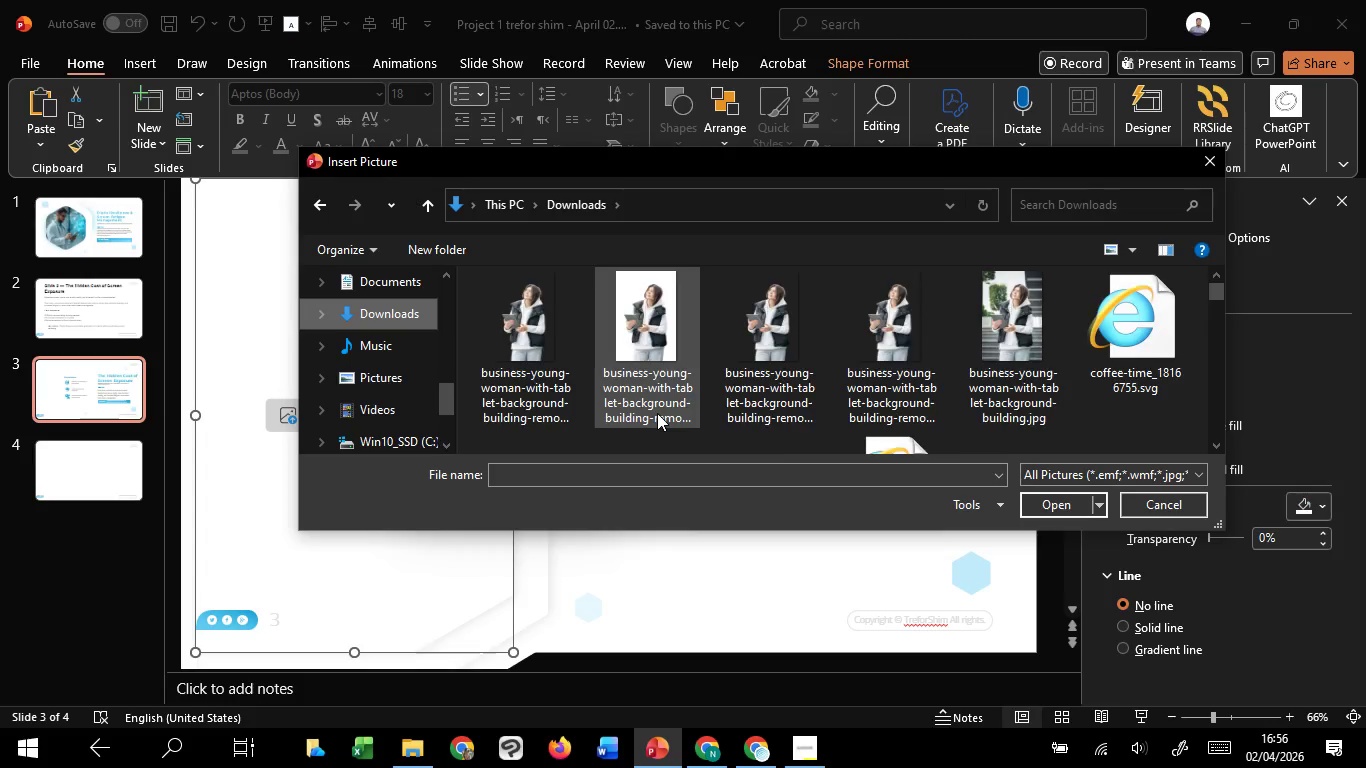 
scroll: coordinate [657, 413], scroll_direction: down, amount: 1.0
 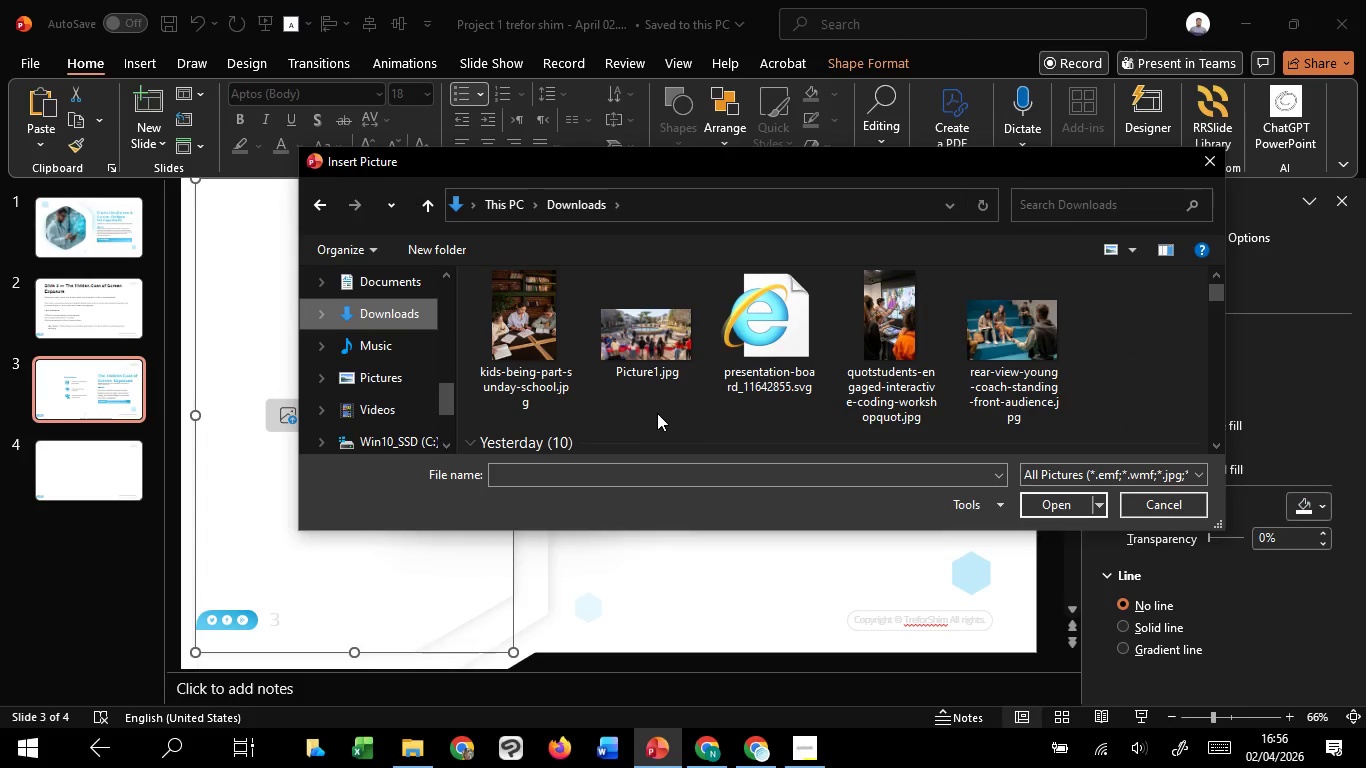 
scroll: coordinate [657, 413], scroll_direction: up, amount: 1.0
 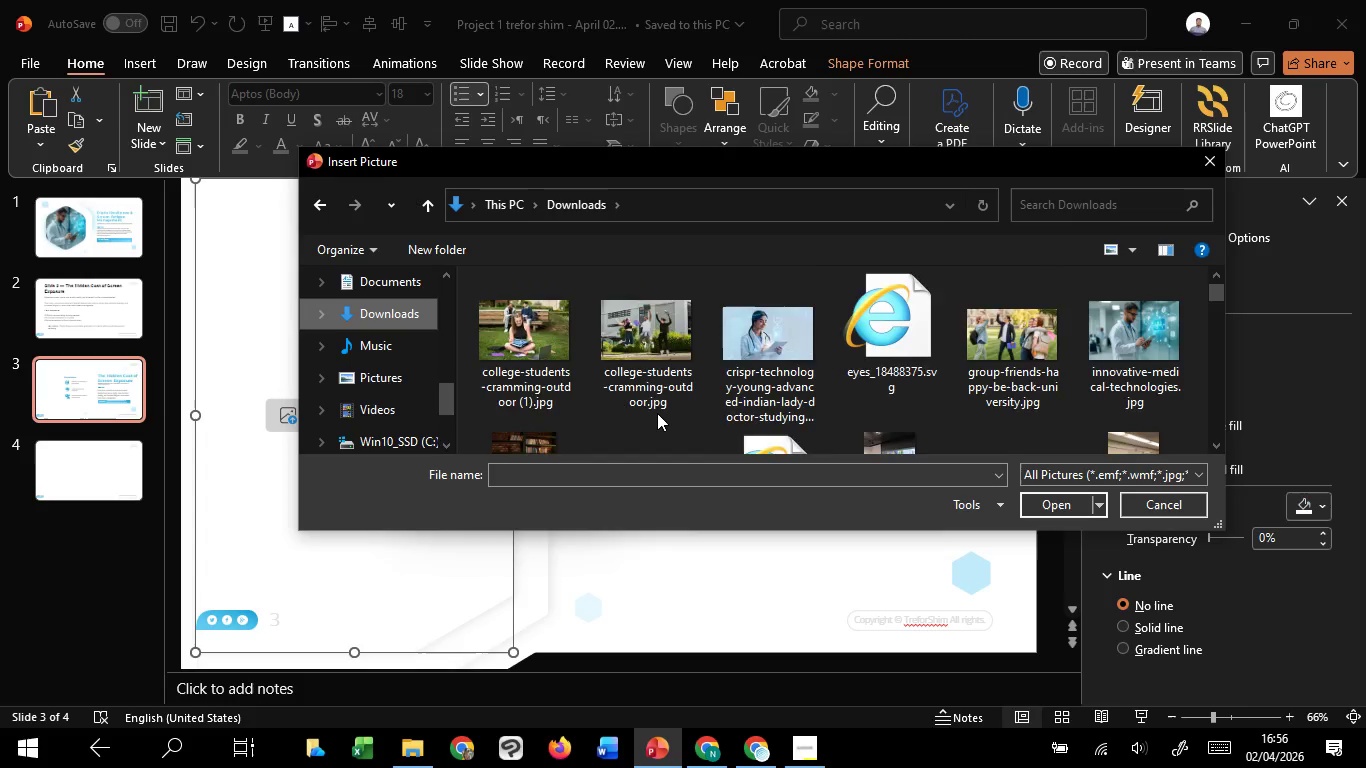 
scroll: coordinate [657, 413], scroll_direction: down, amount: 2.0
 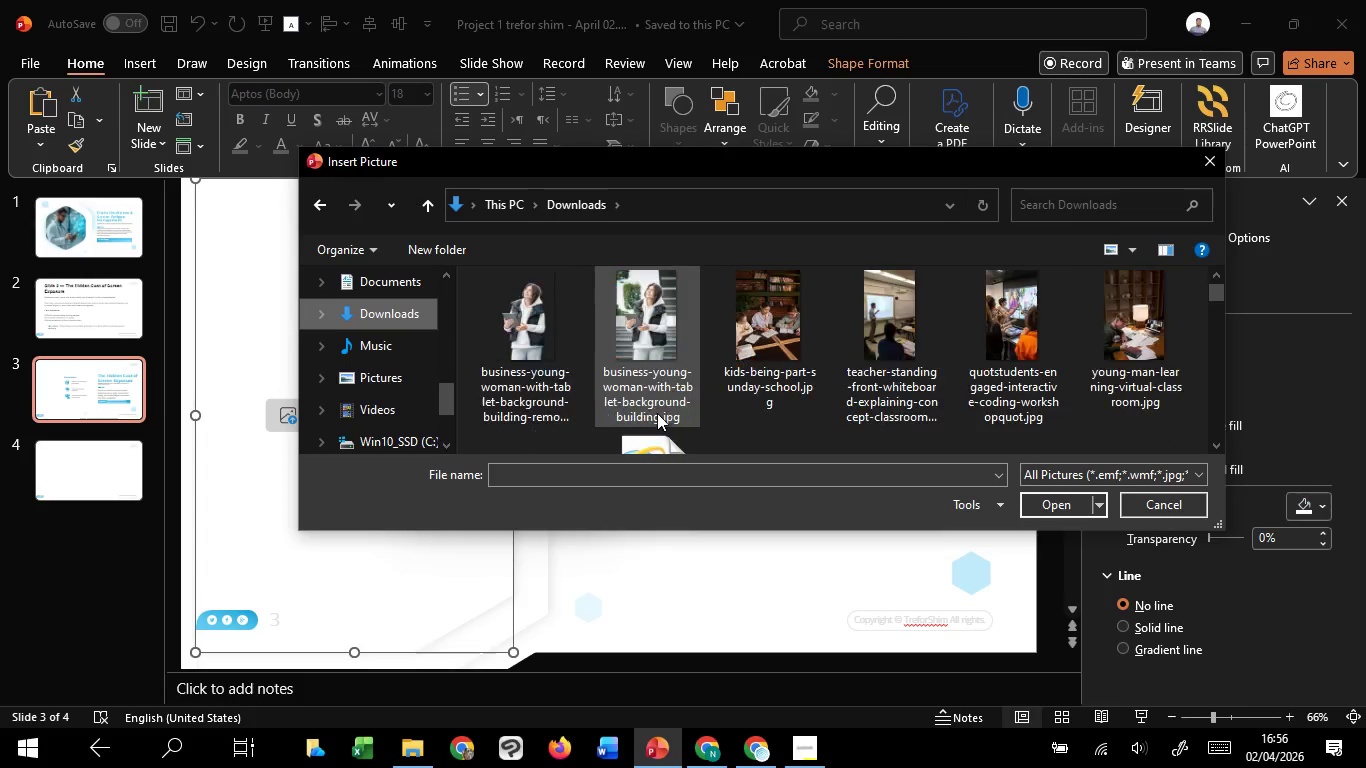 
scroll: coordinate [657, 413], scroll_direction: up, amount: 3.0
 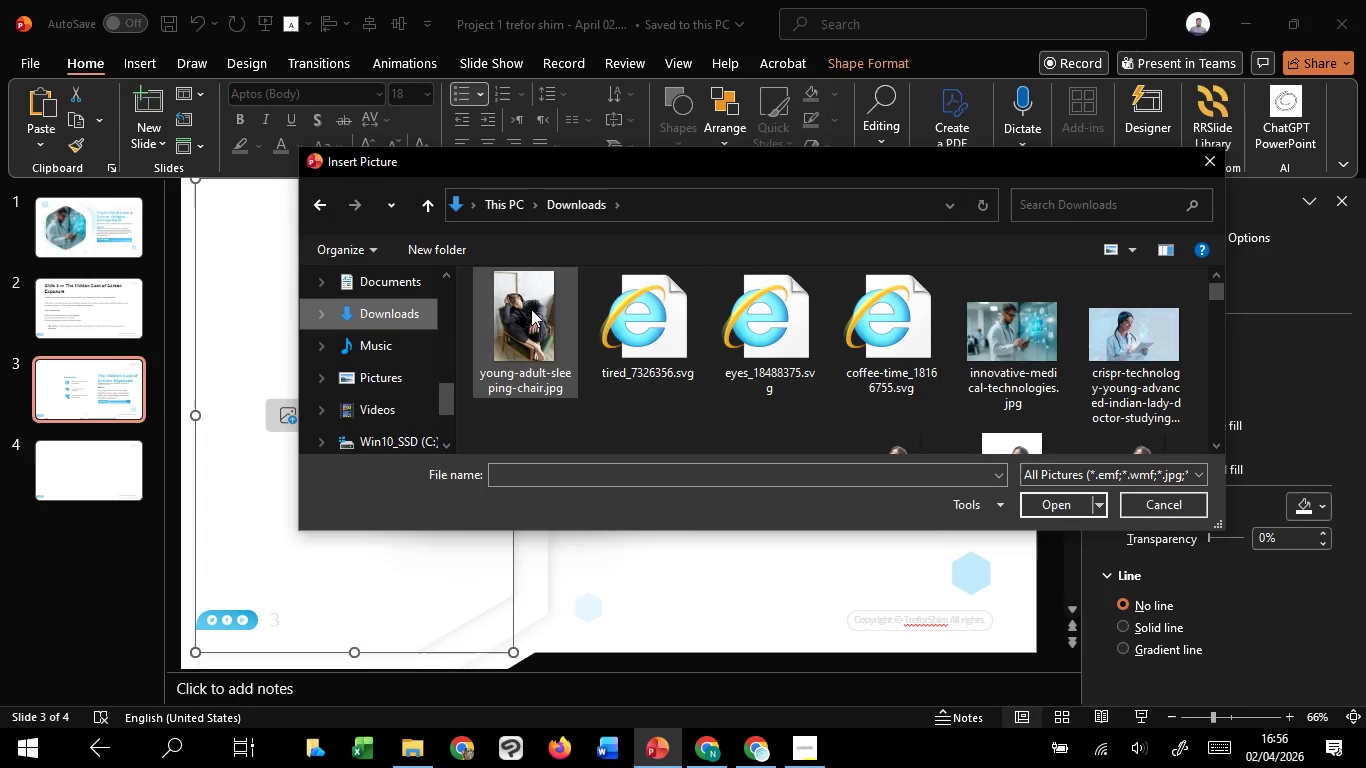 
left_click([531, 309])
 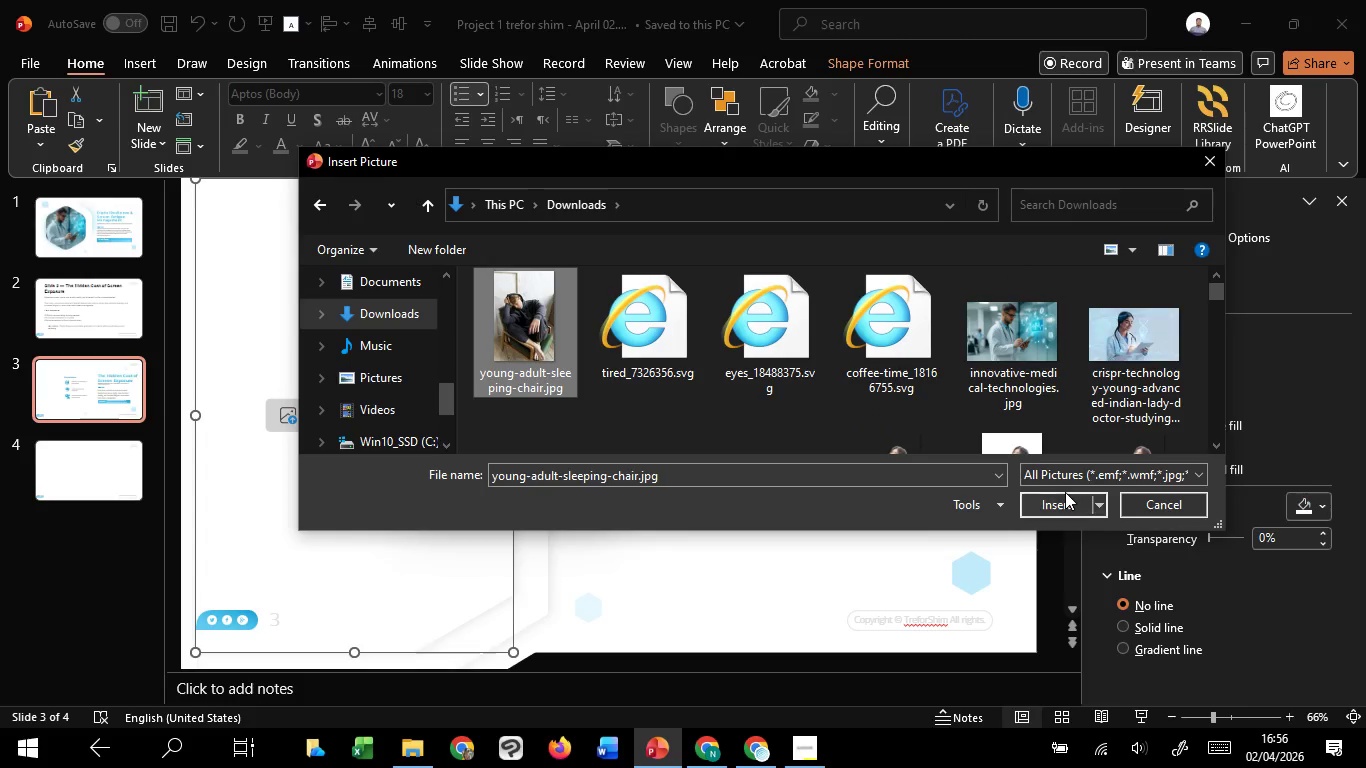 
left_click([1065, 492])
 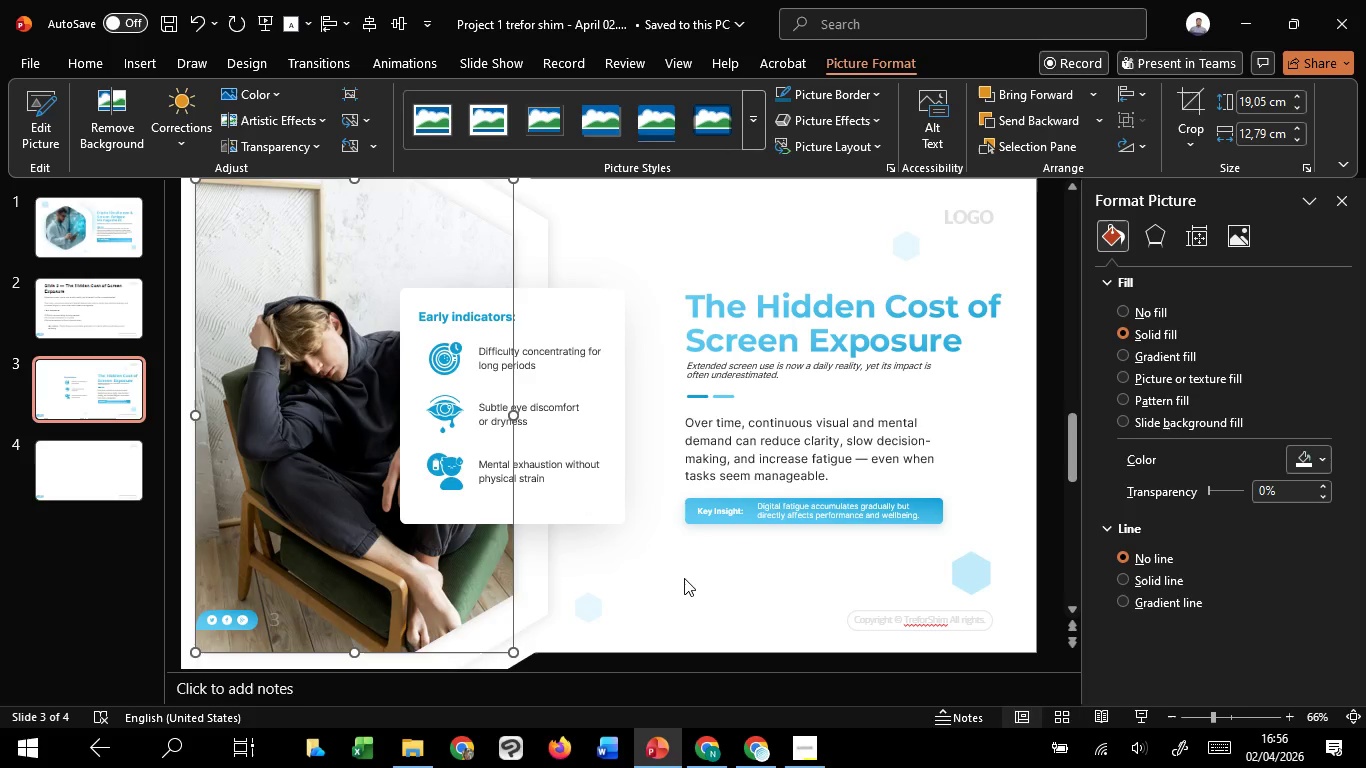 
left_click([684, 578])
 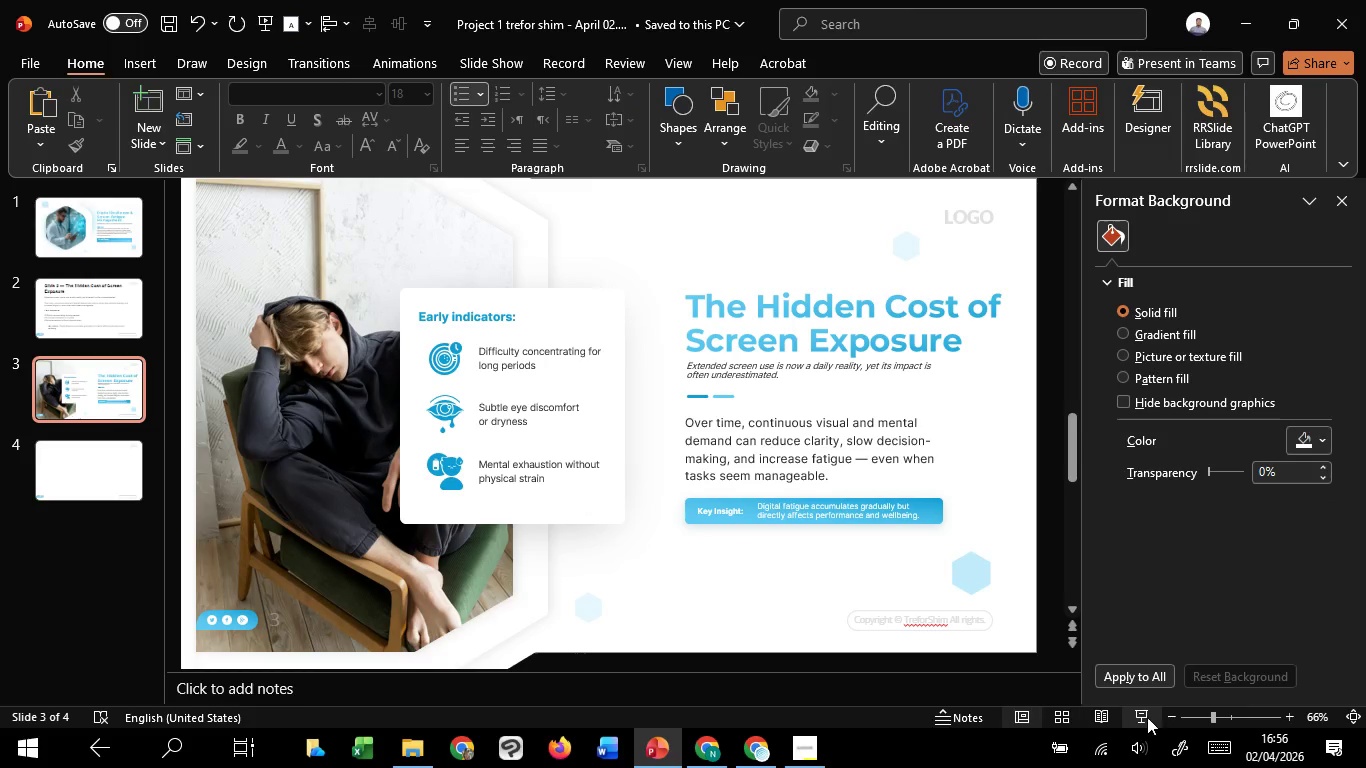 
left_click([1145, 717])
 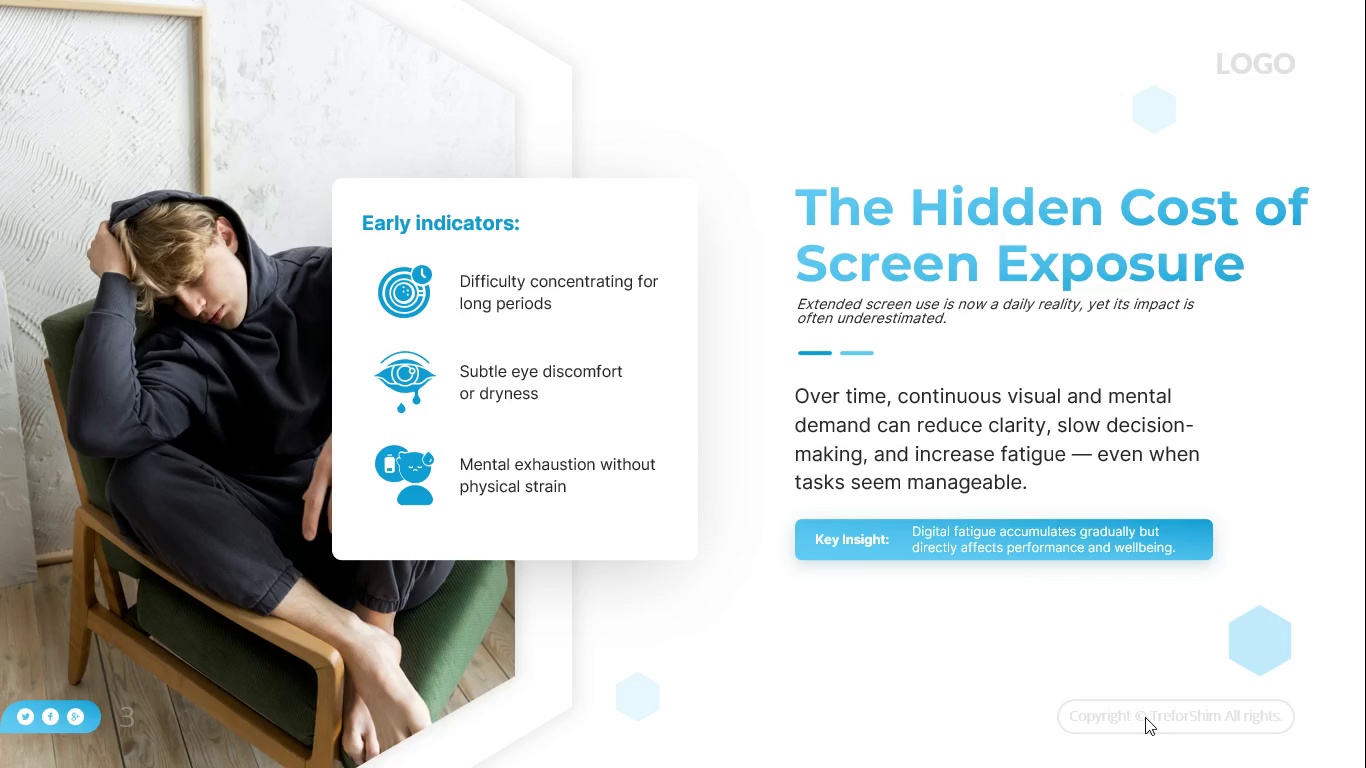 
wait(15.66)
 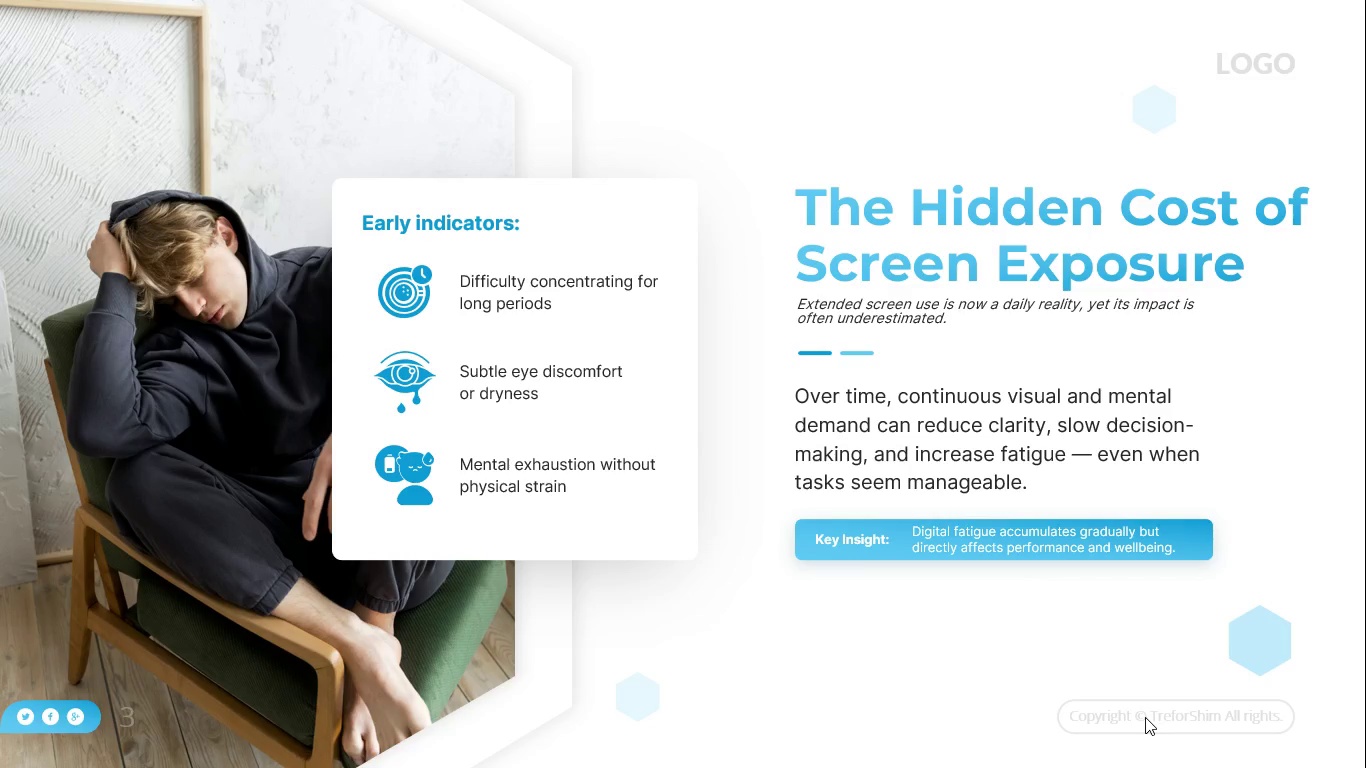 
key(Escape)
 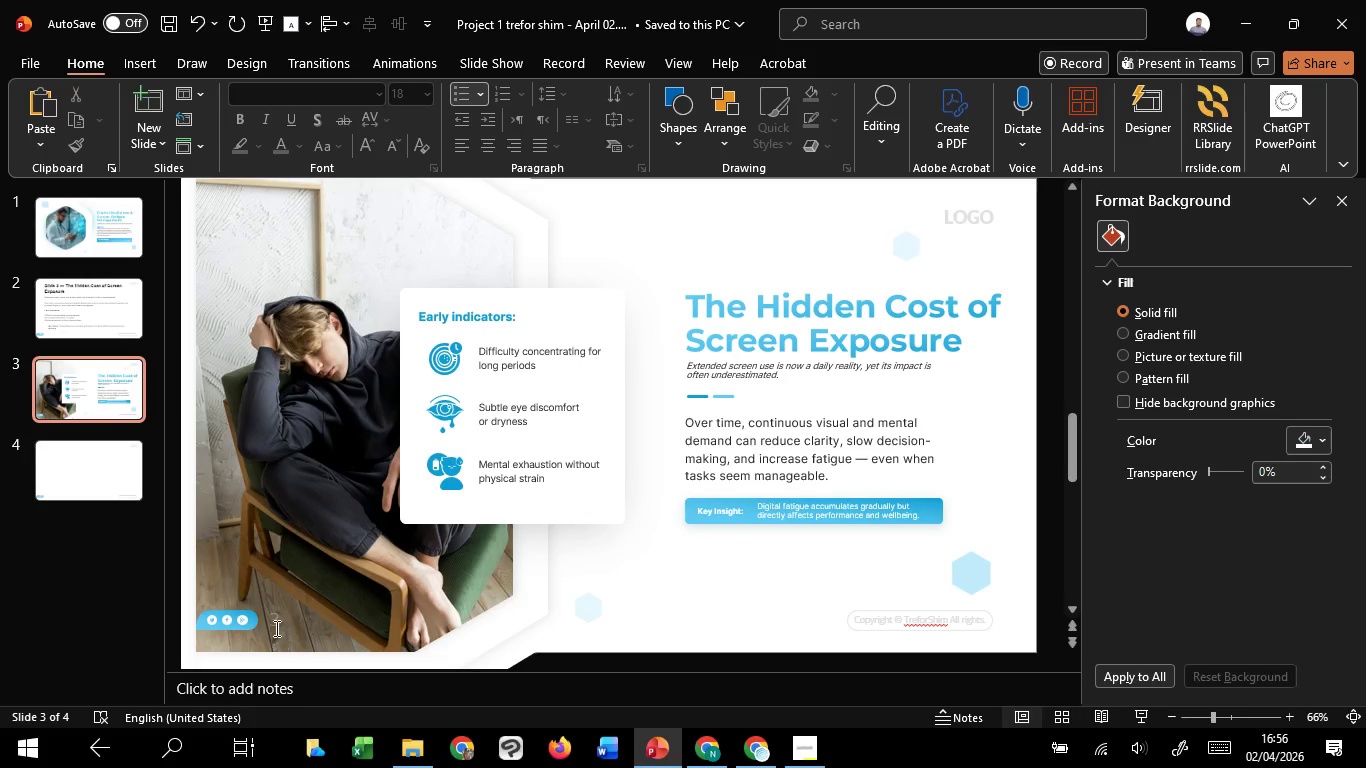 
left_click_drag(start_coordinate=[273, 626], to_coordinate=[286, 619])
 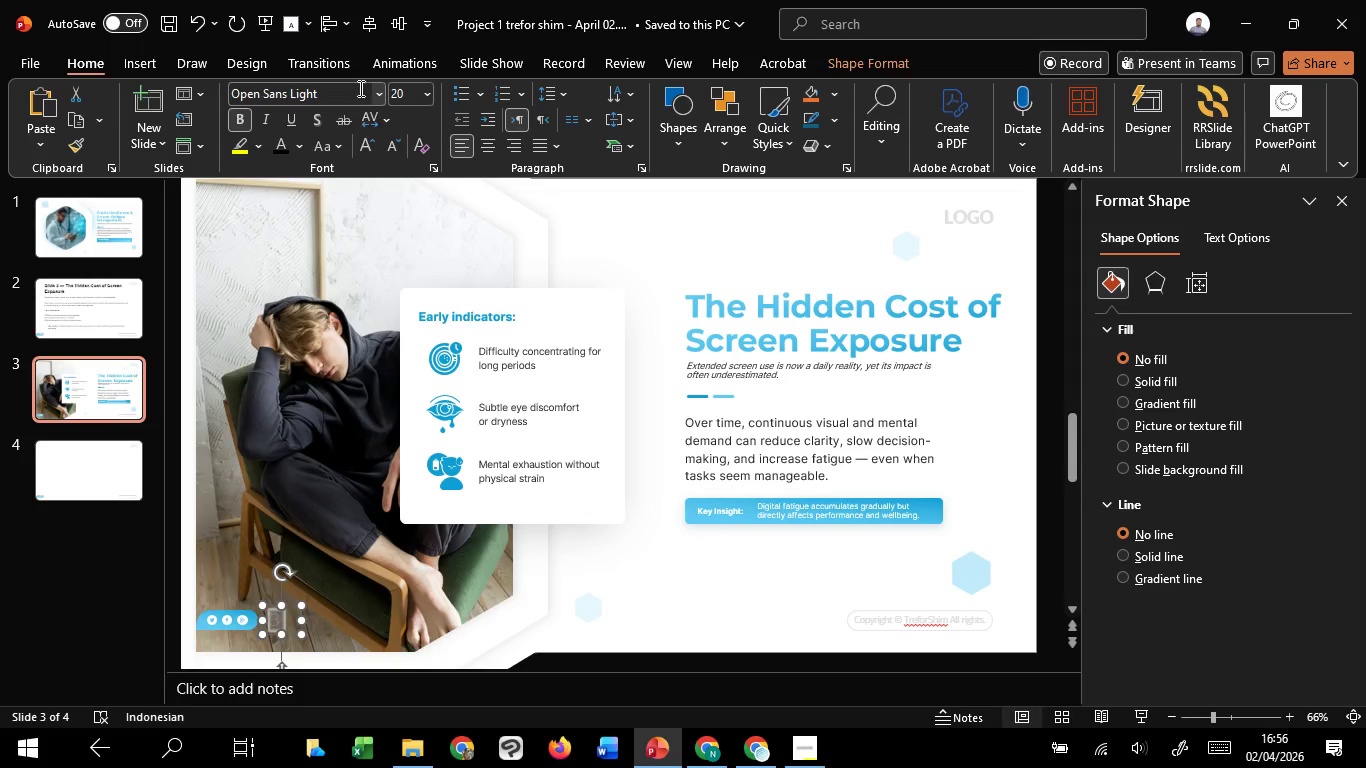 
left_click([359, 87])
 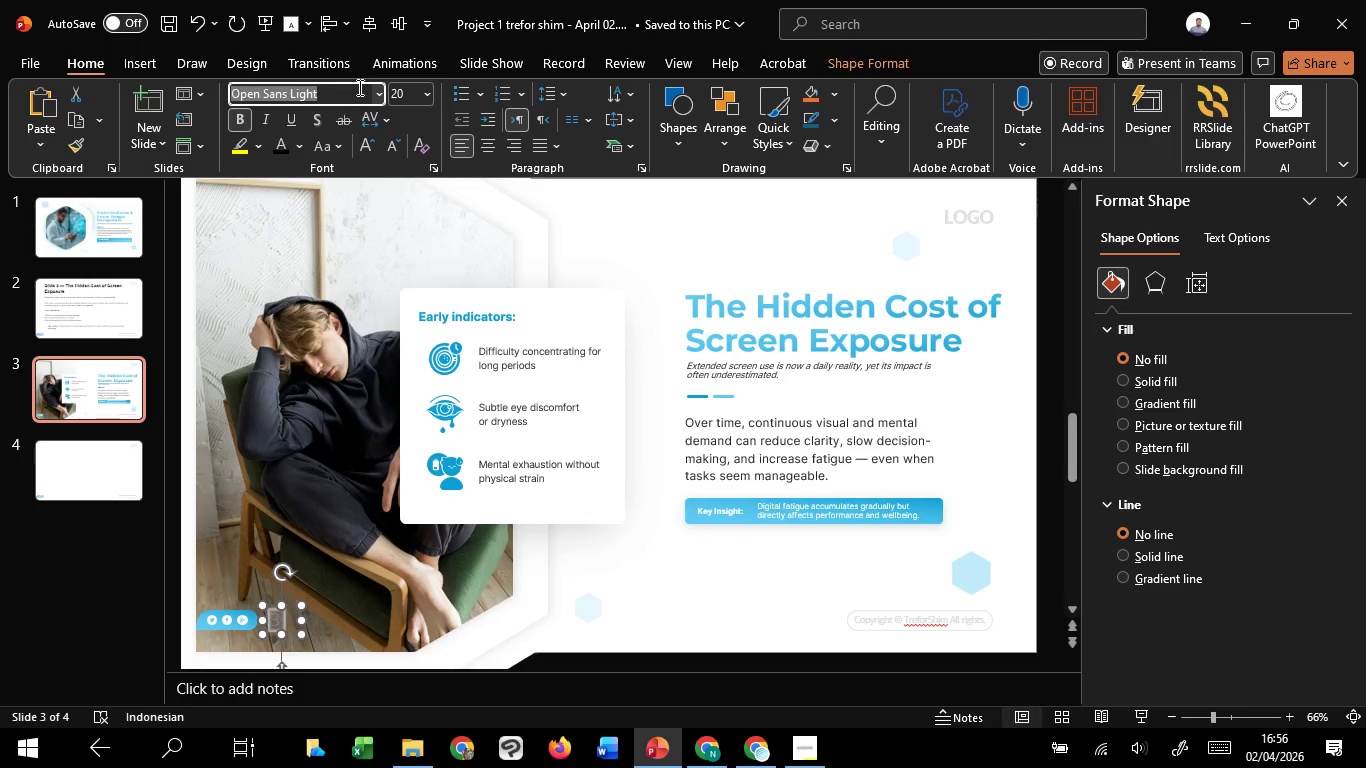 
key(I)
 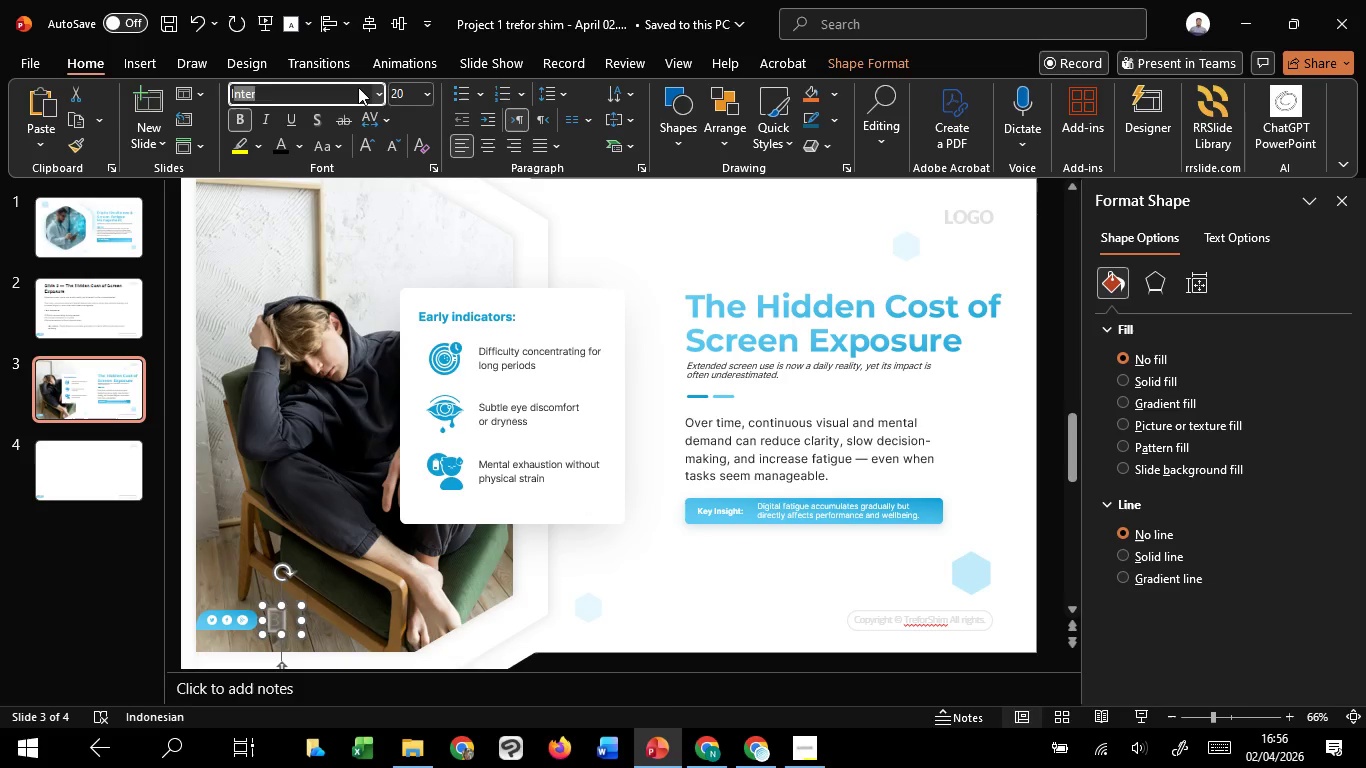 
key(Enter)
 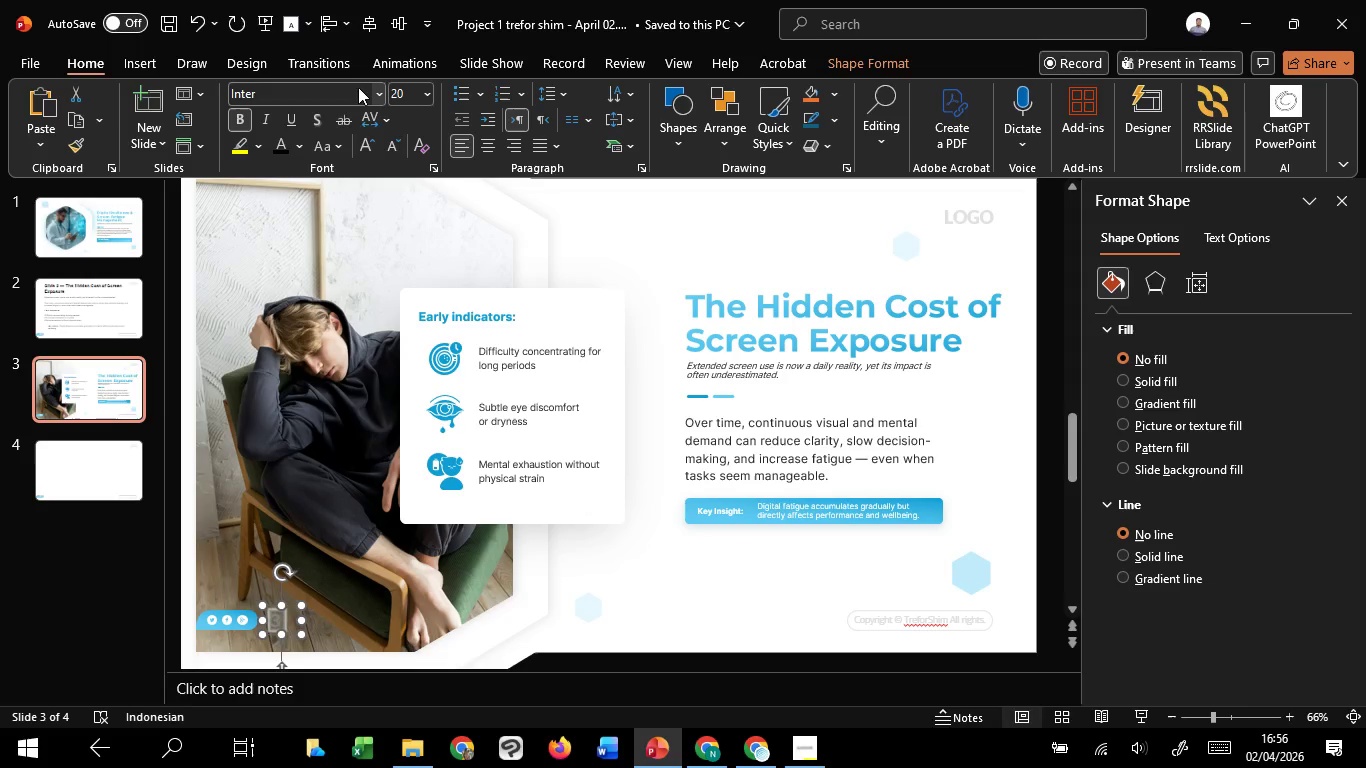 
scroll: coordinate [358, 87], scroll_direction: up, amount: 1.0
 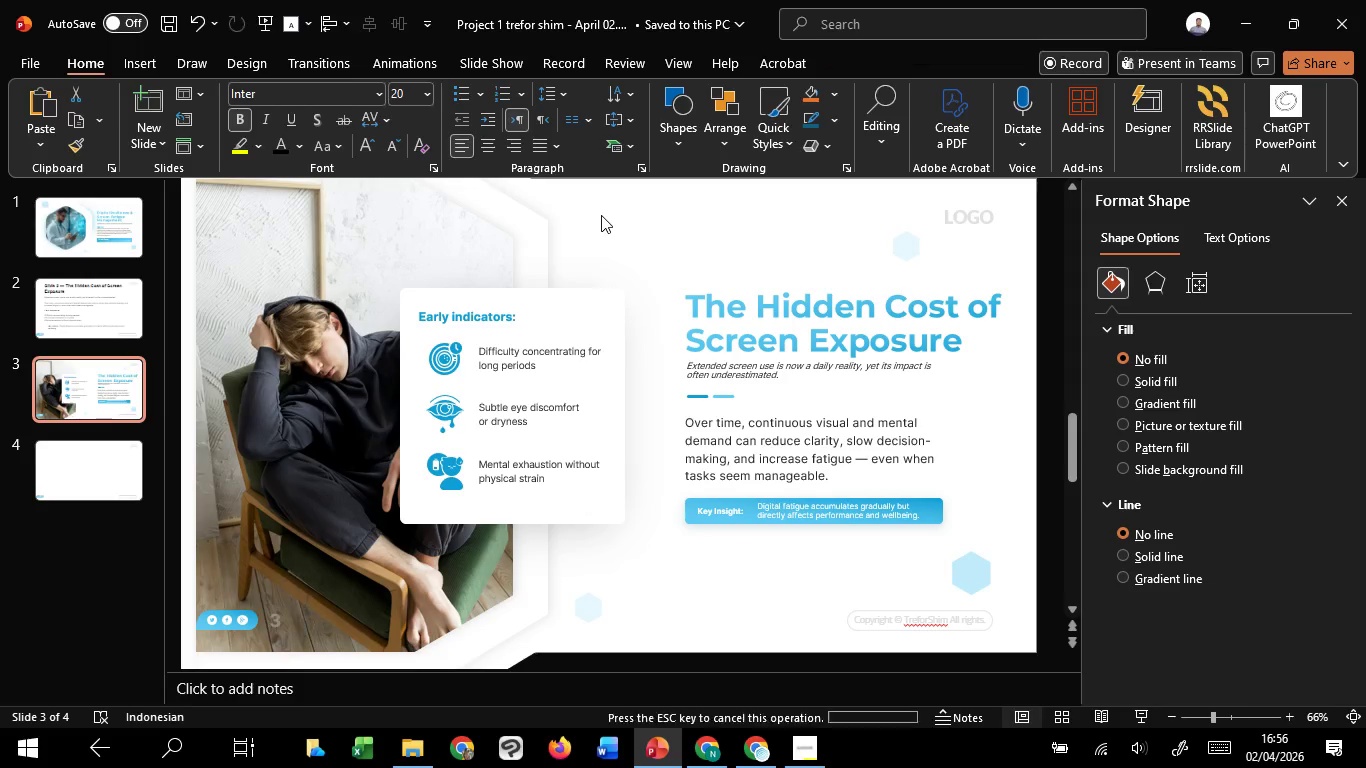 
left_click([601, 215])
 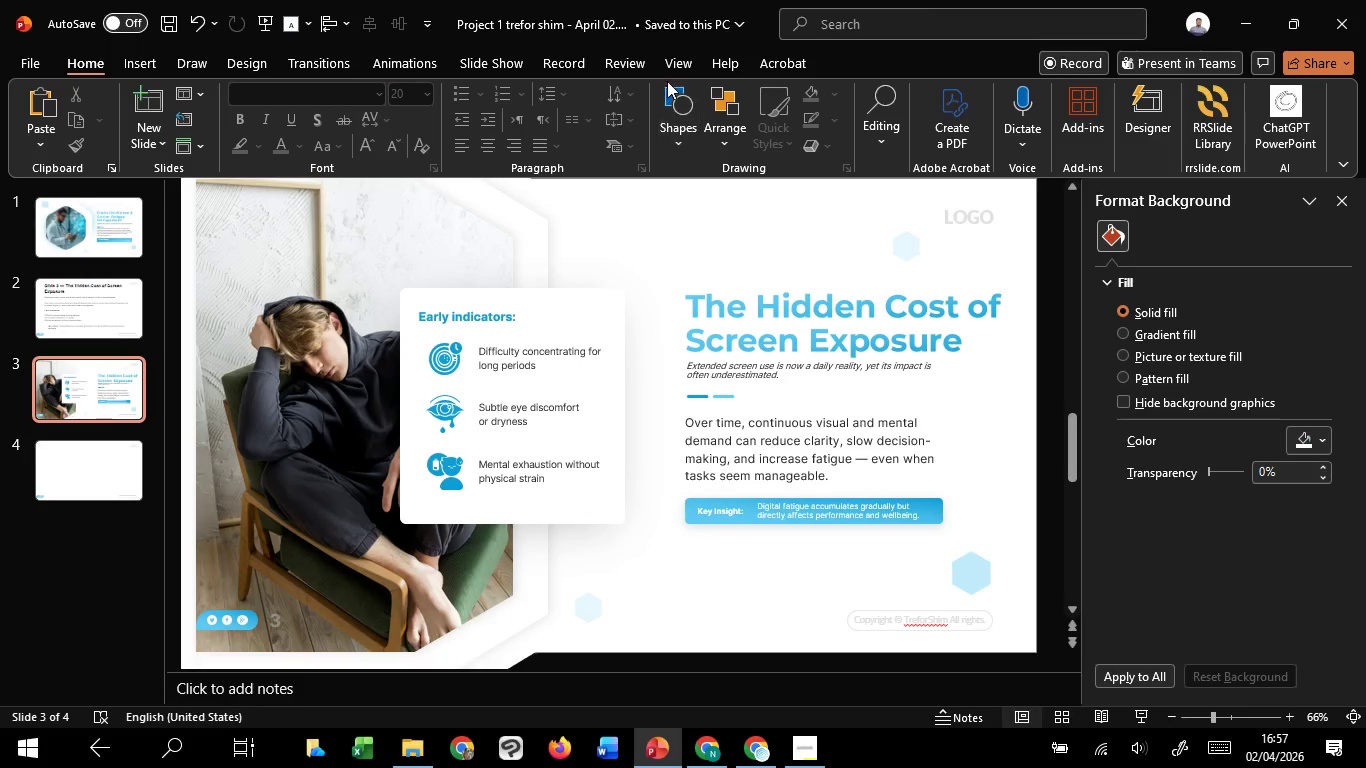 
left_click([666, 67])
 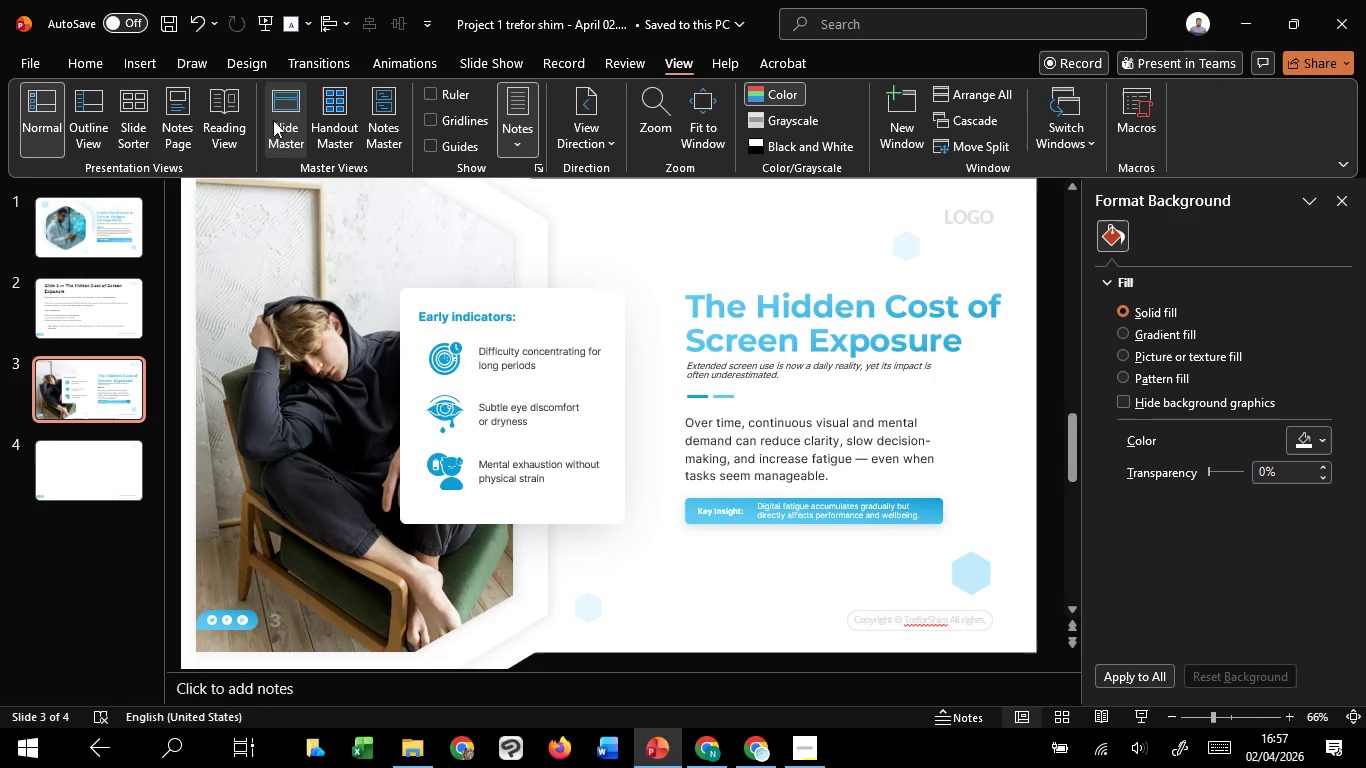 
left_click([273, 120])
 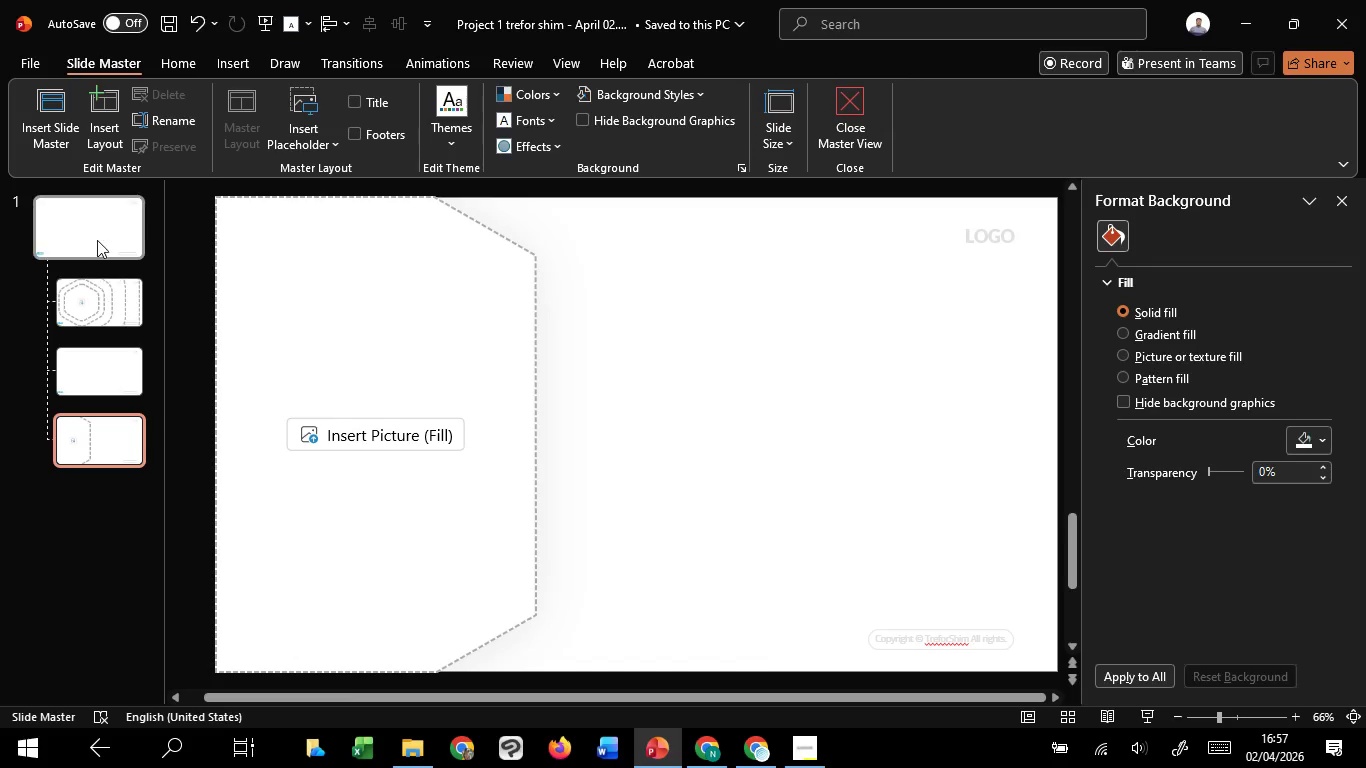 
left_click([97, 225])
 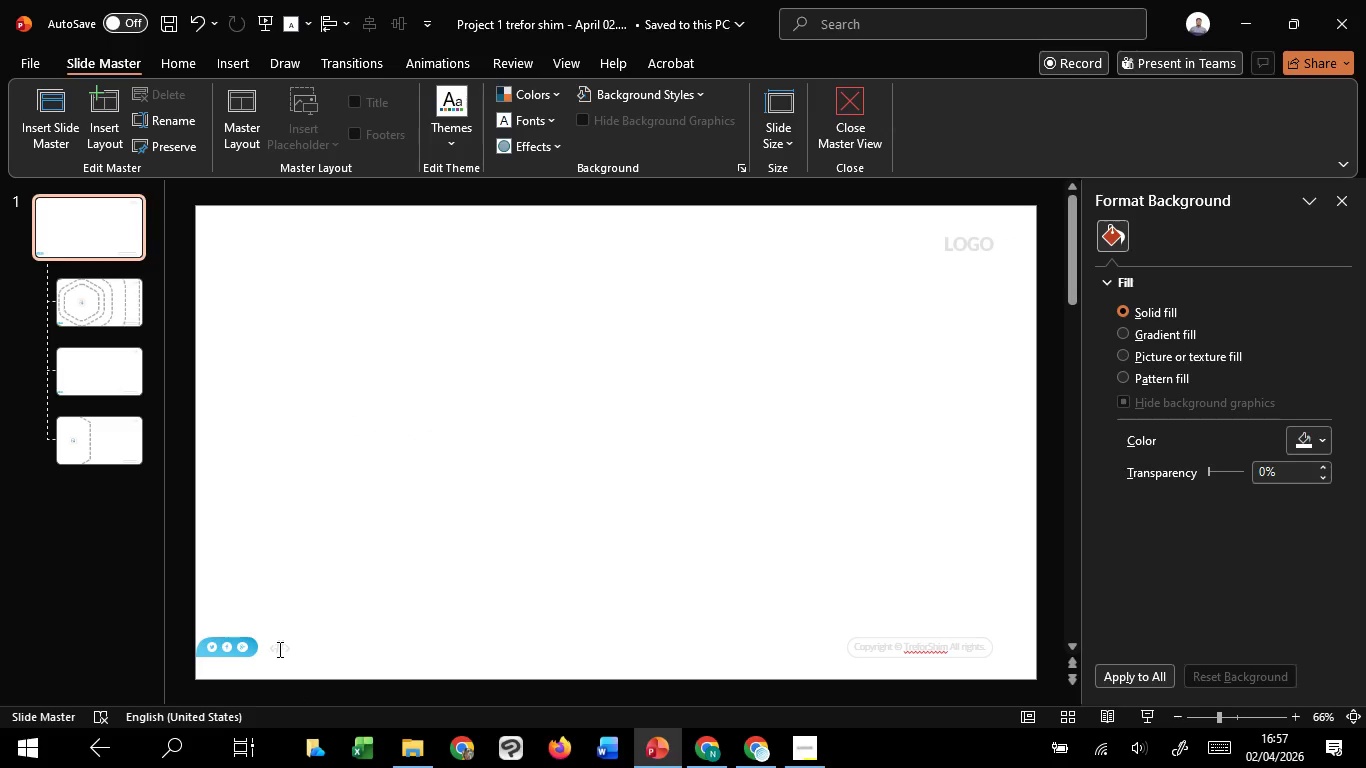 
left_click_drag(start_coordinate=[276, 645], to_coordinate=[310, 646])
 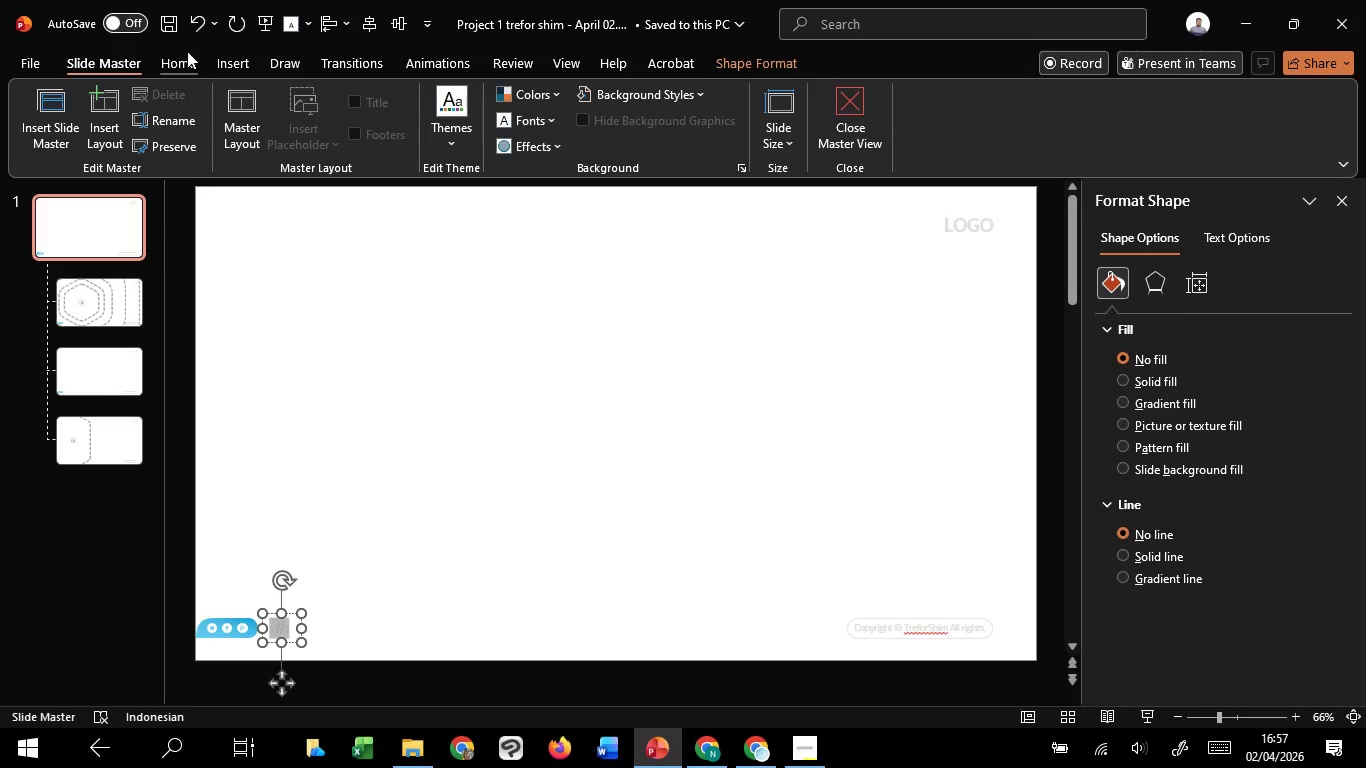 
left_click([180, 53])
 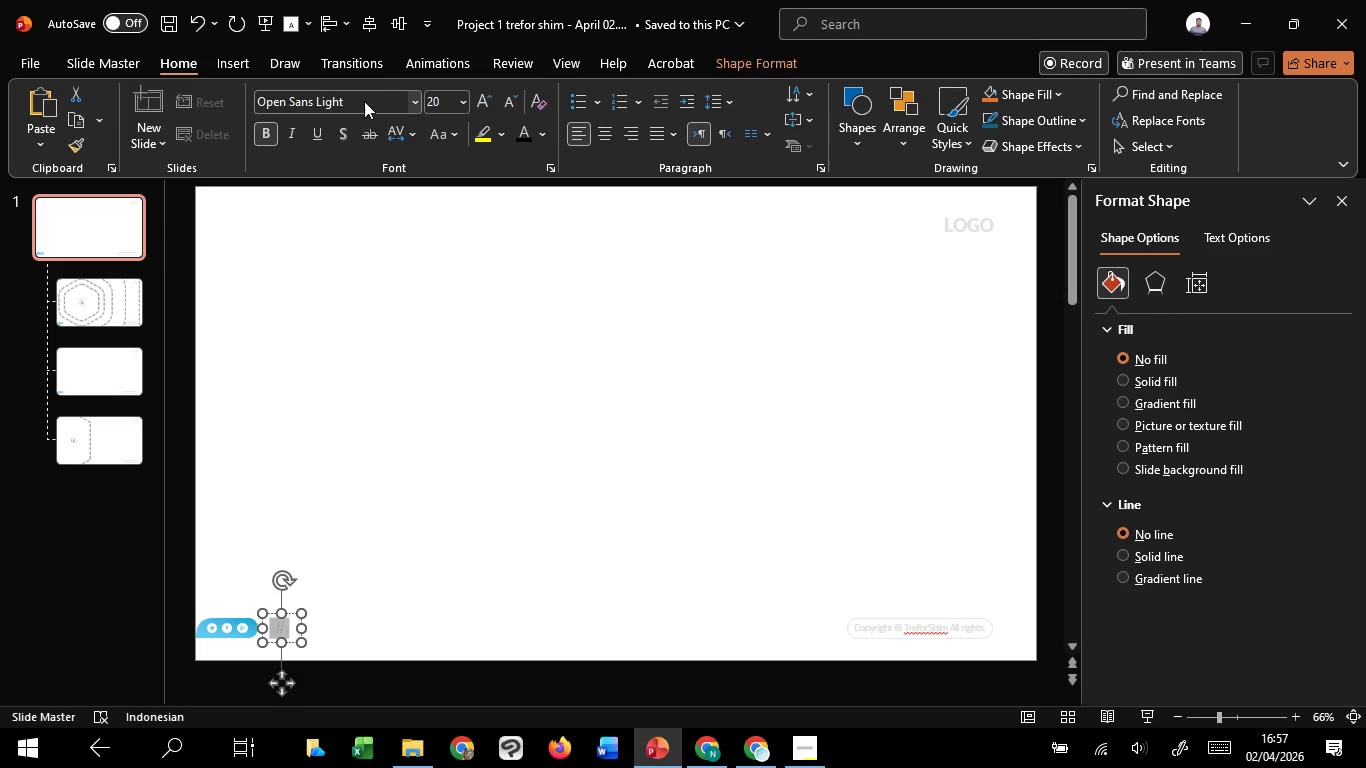 
left_click([364, 101])
 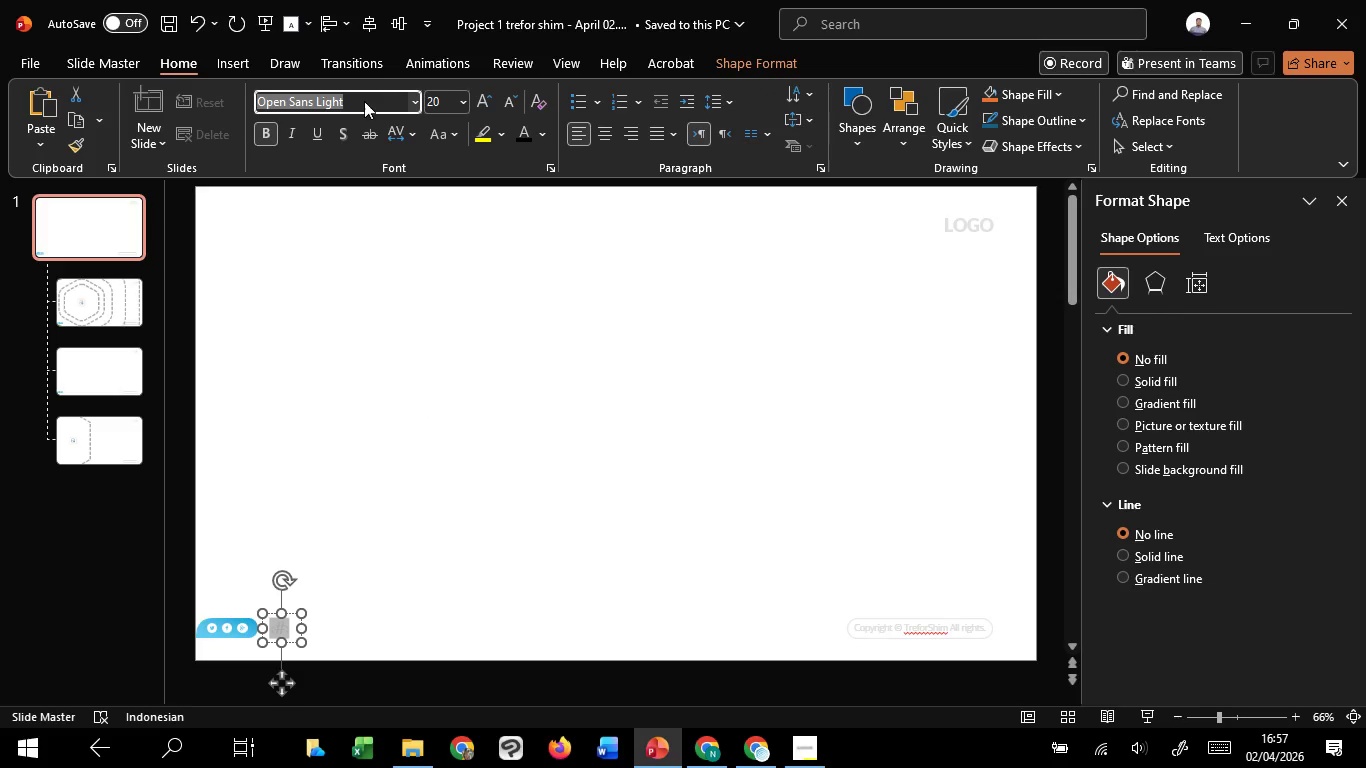 
type(int)
 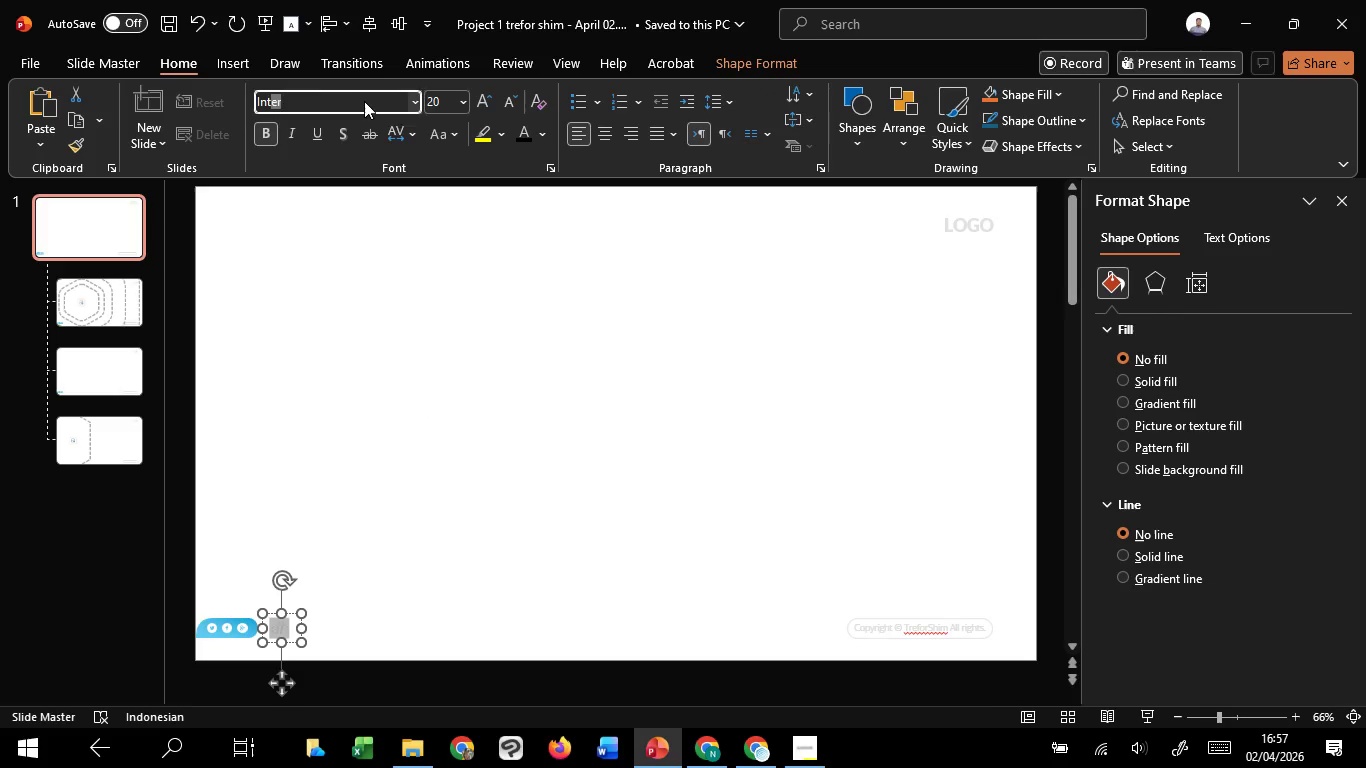 
key(Enter)
 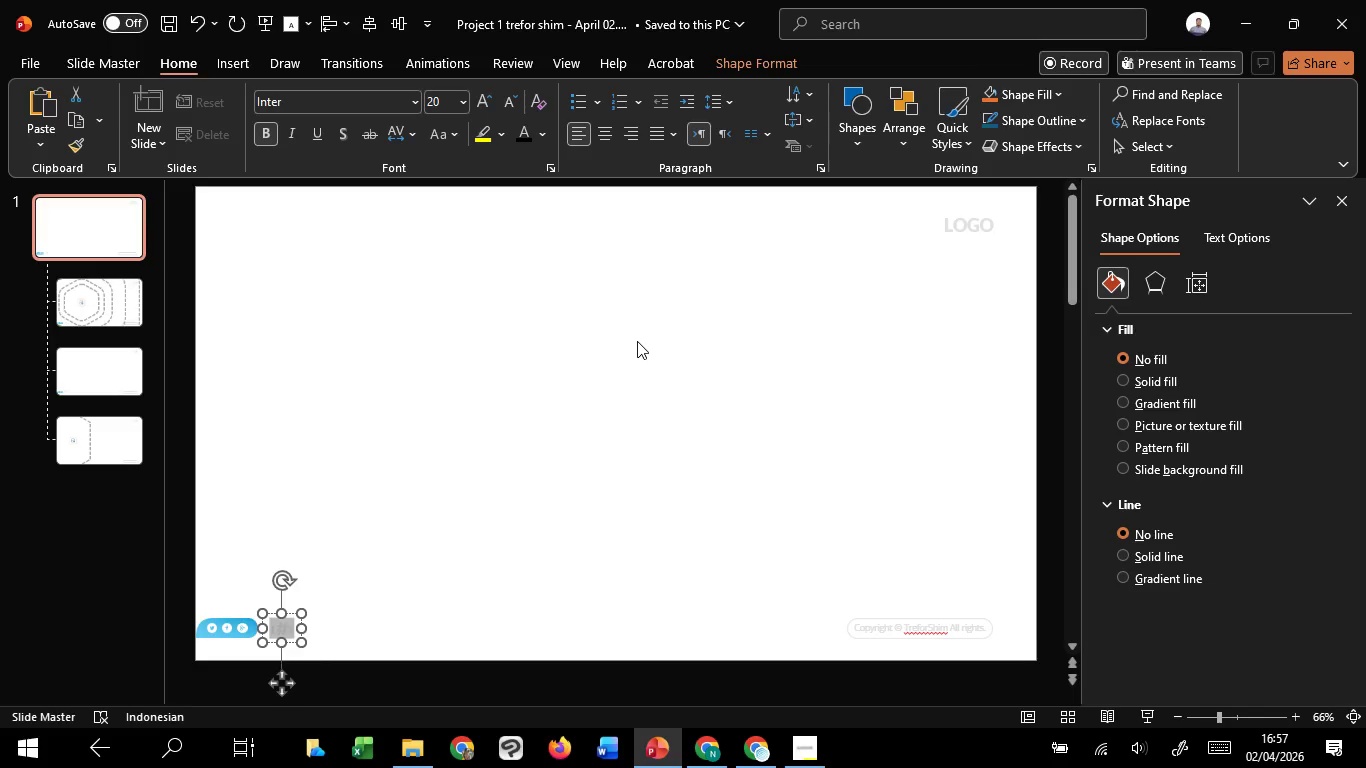 
left_click([637, 341])
 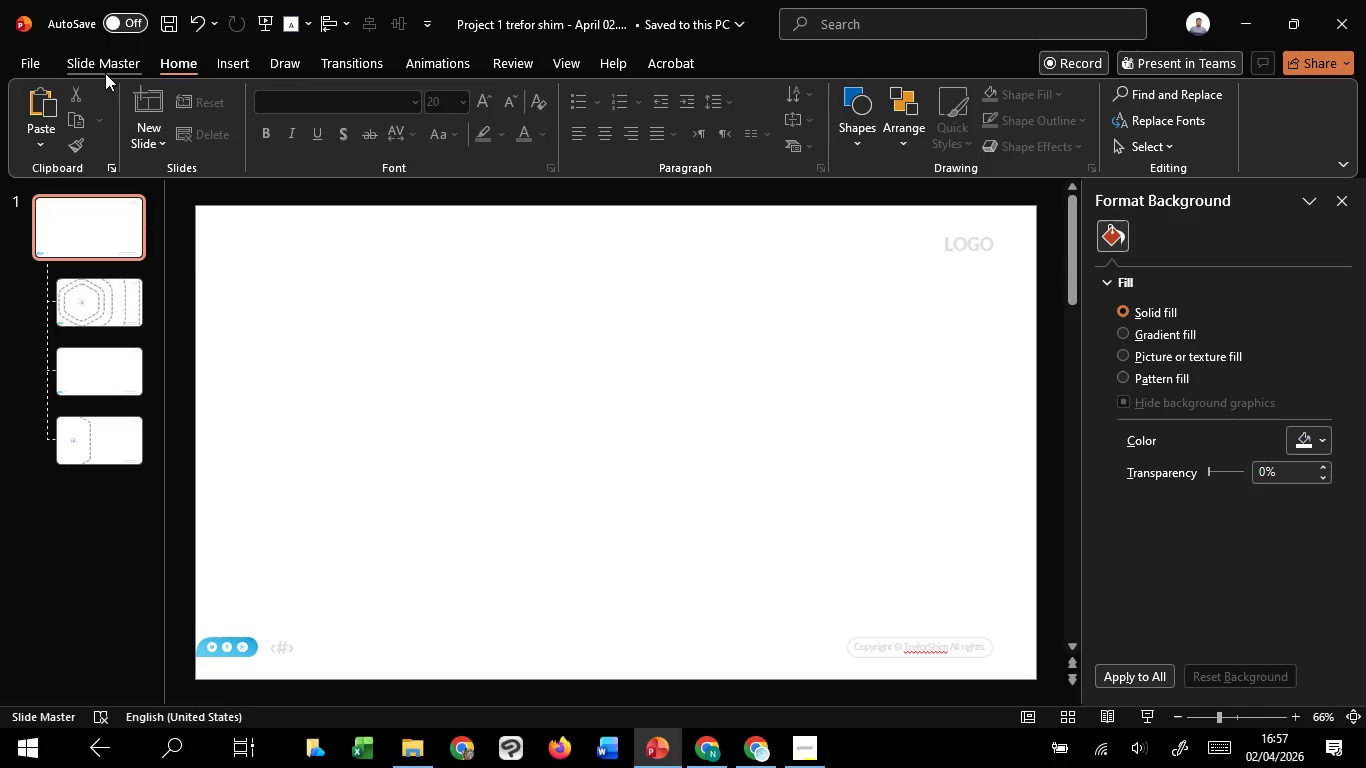 
left_click([105, 73])
 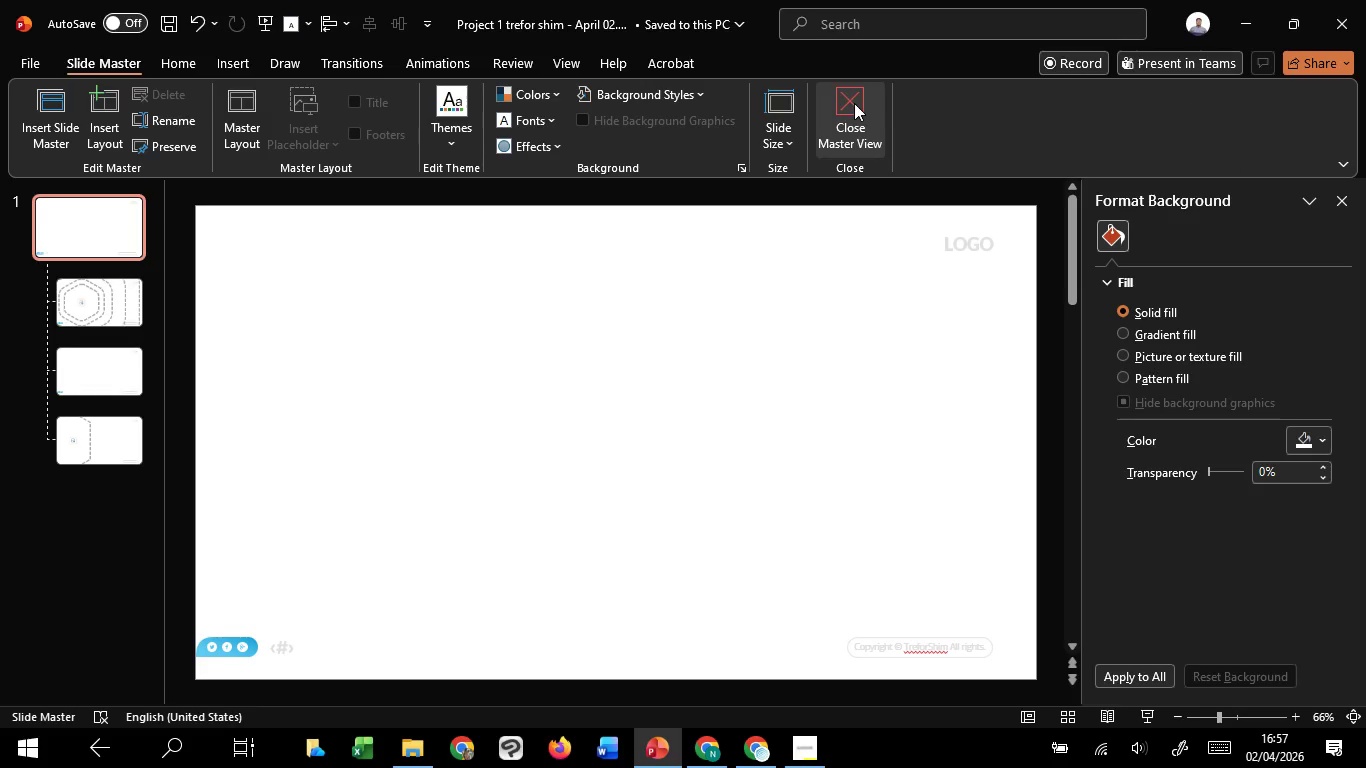 
left_click([854, 103])
 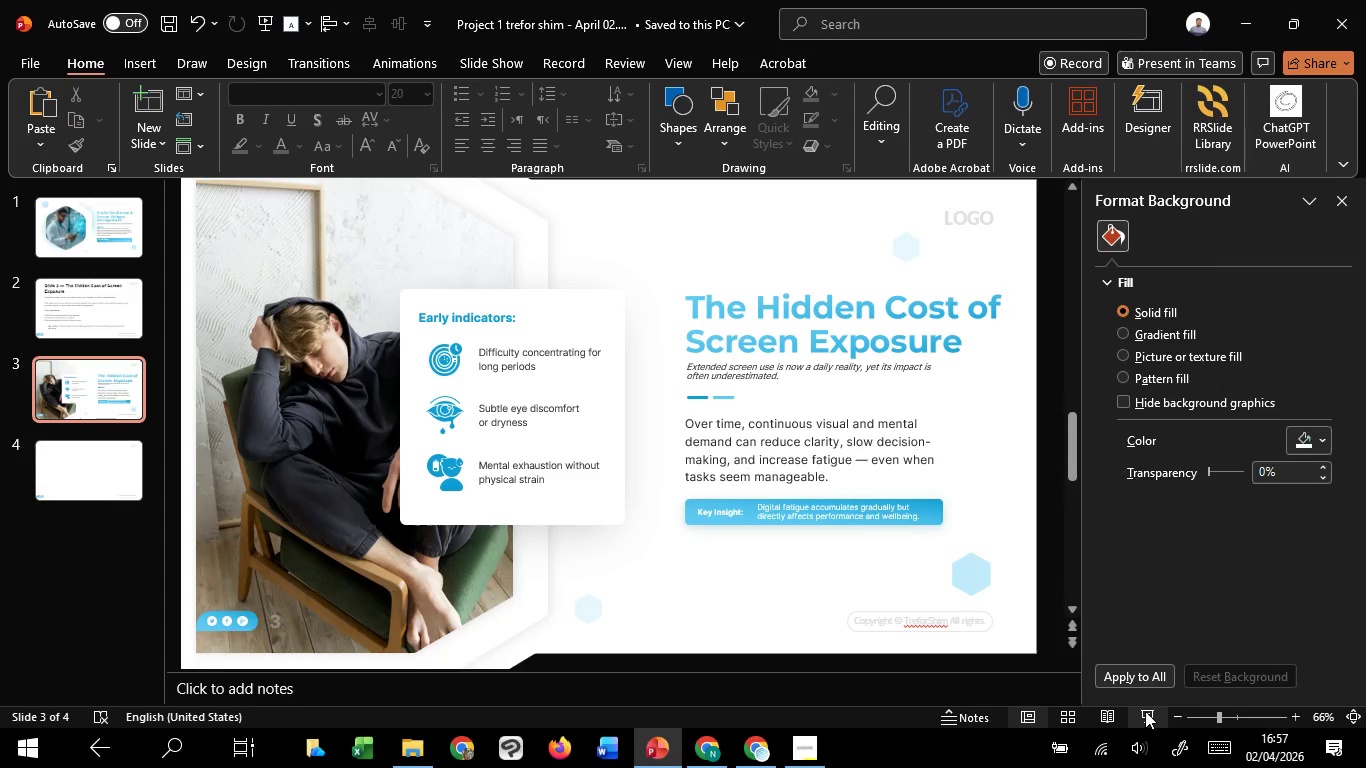 
left_click([1145, 711])
 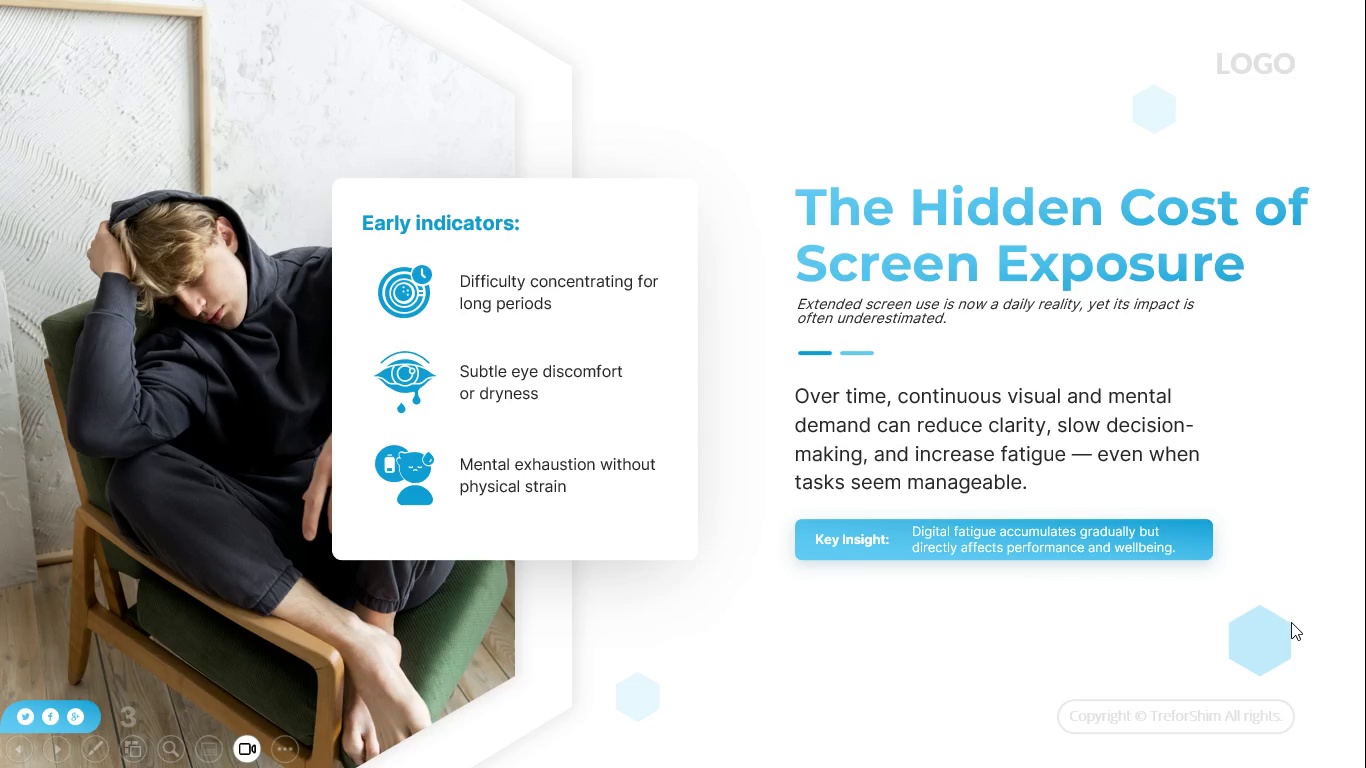 
scroll: coordinate [1291, 622], scroll_direction: up, amount: 1.0
 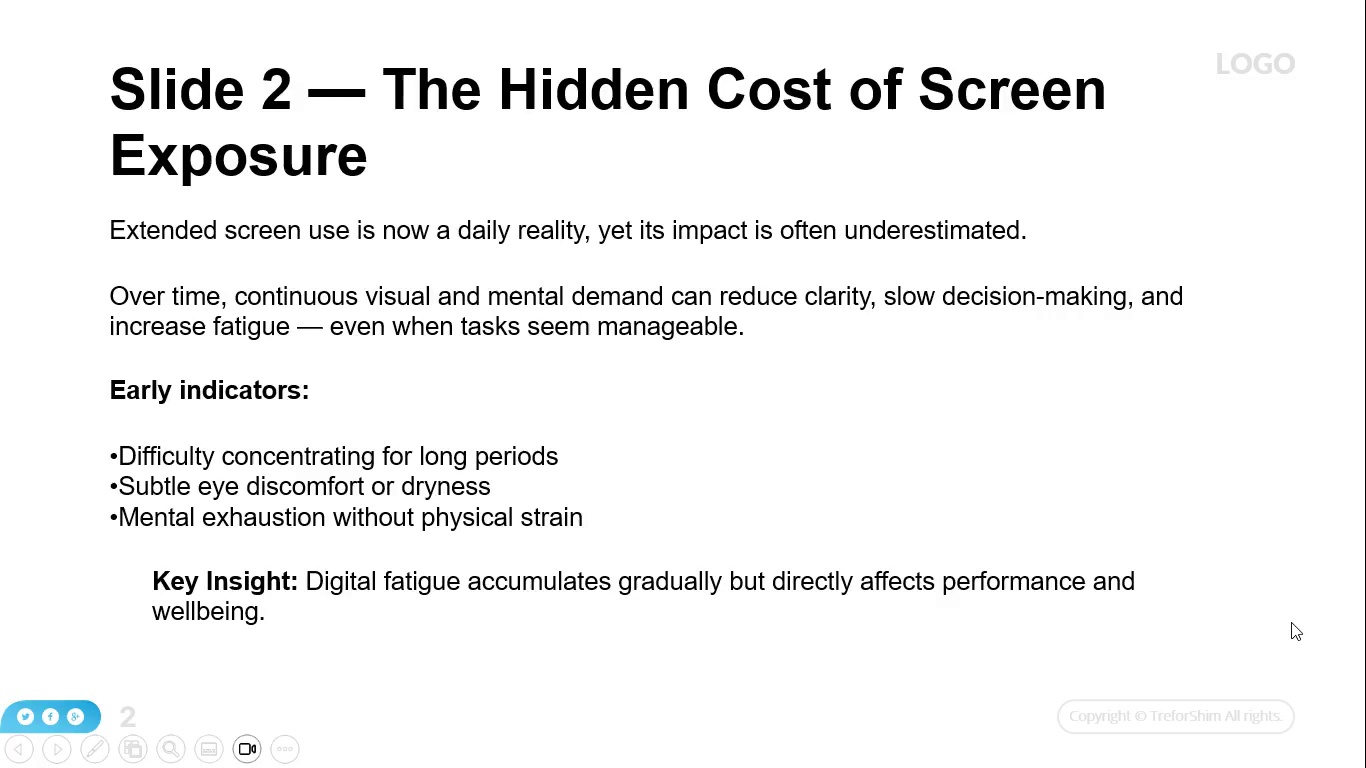 
scroll: coordinate [1291, 622], scroll_direction: down, amount: 1.0
 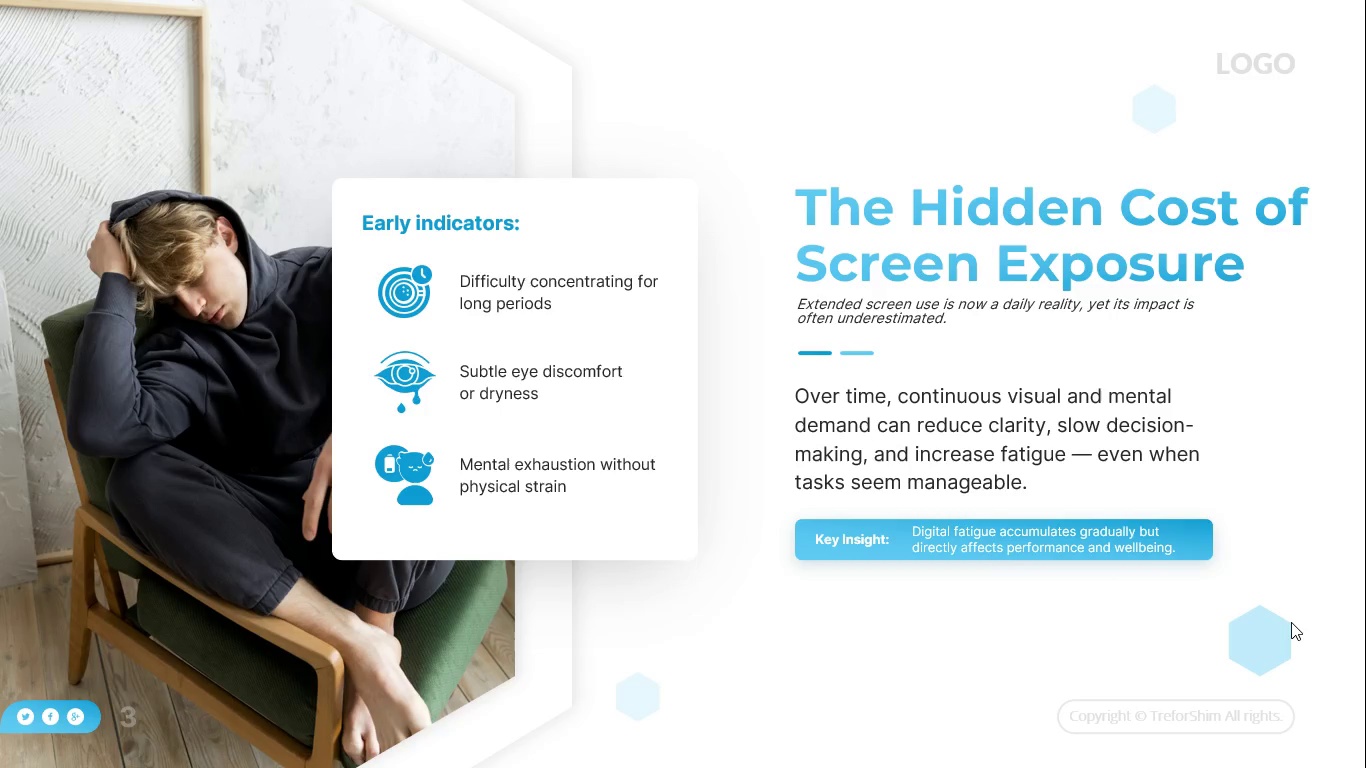 
key(Escape)
 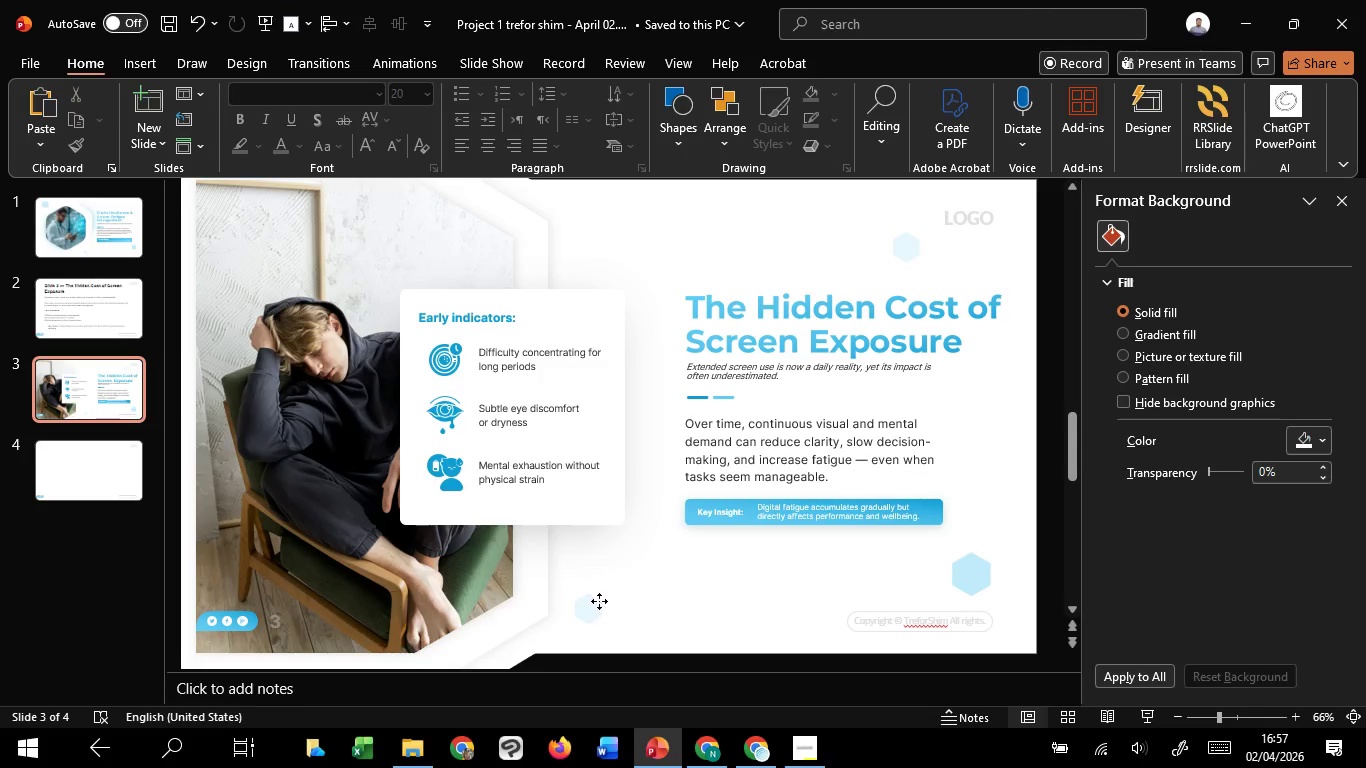 
left_click([599, 601])
 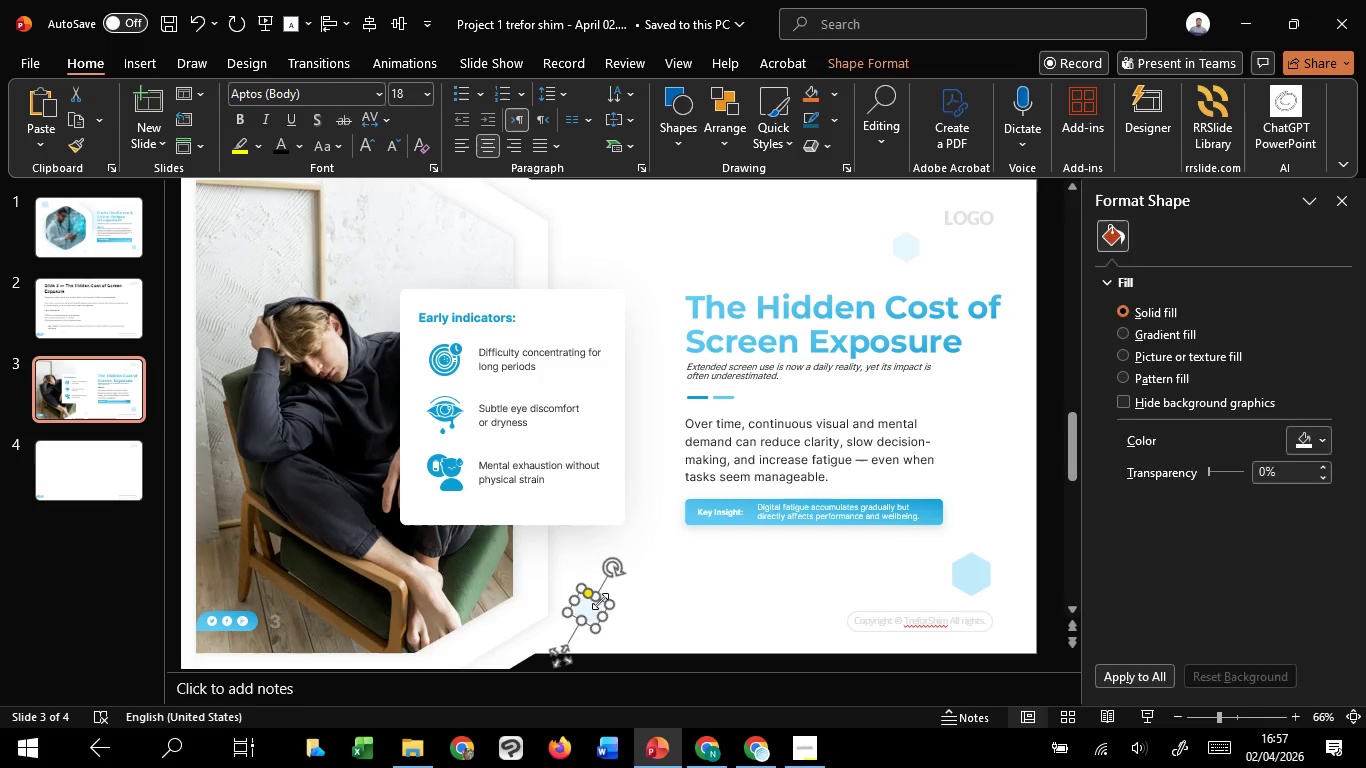 
hold_key(key=ControlLeft, duration=1.2)
 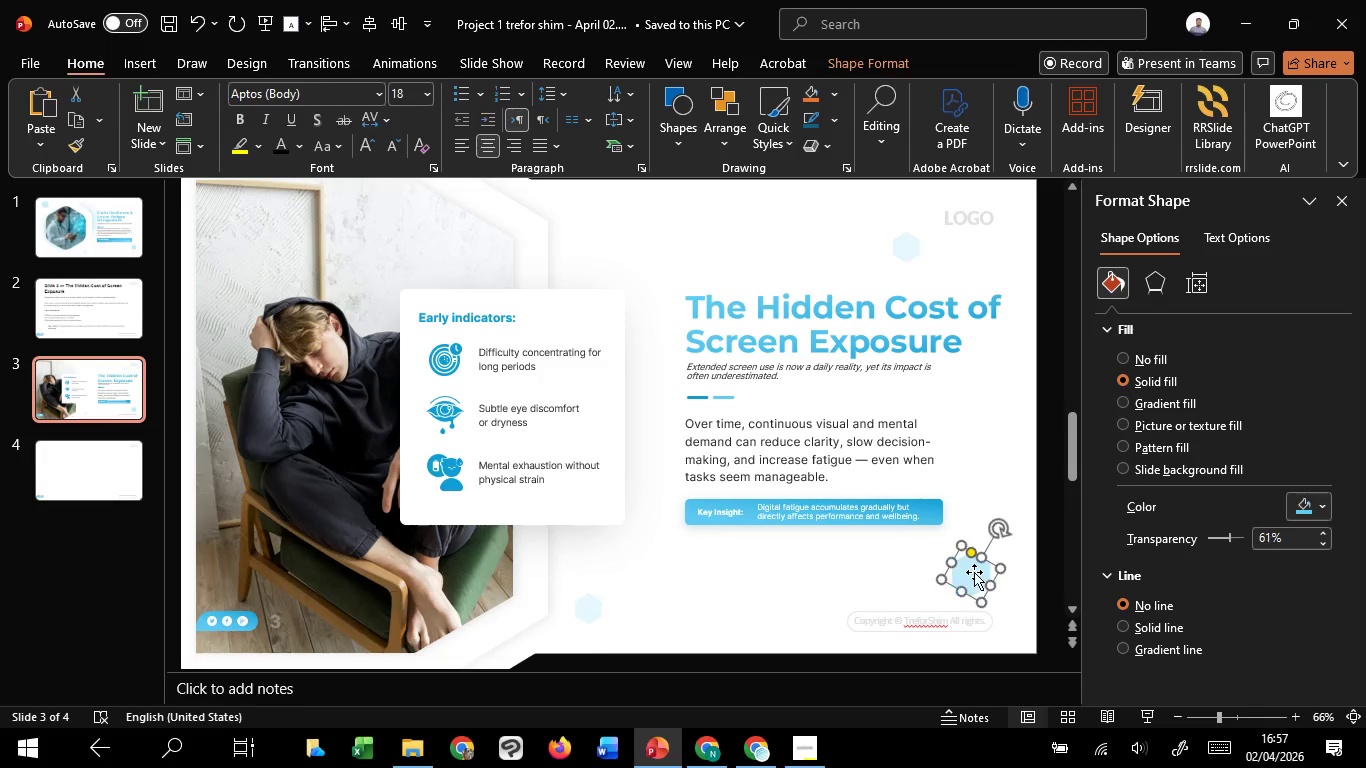 
hold_key(key=ShiftLeft, duration=0.7)
 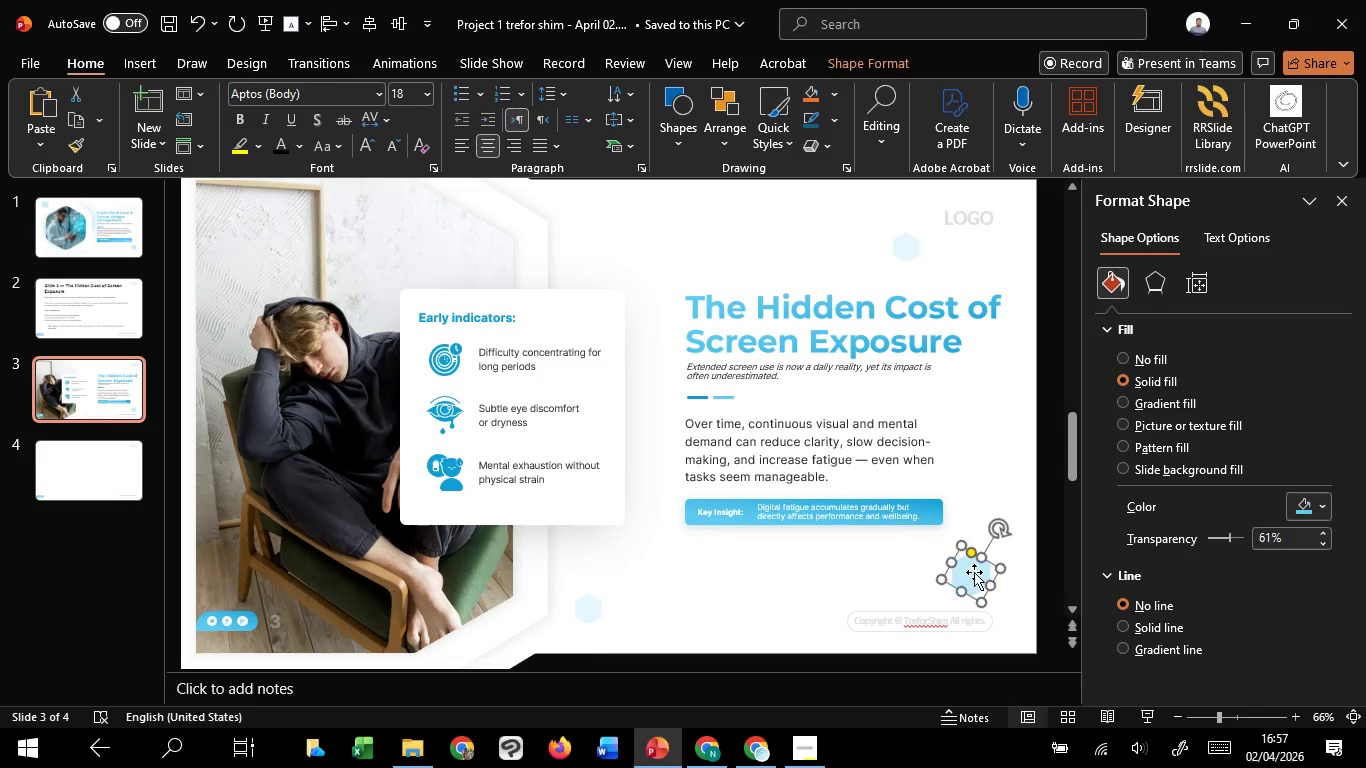 
left_click([974, 572])
 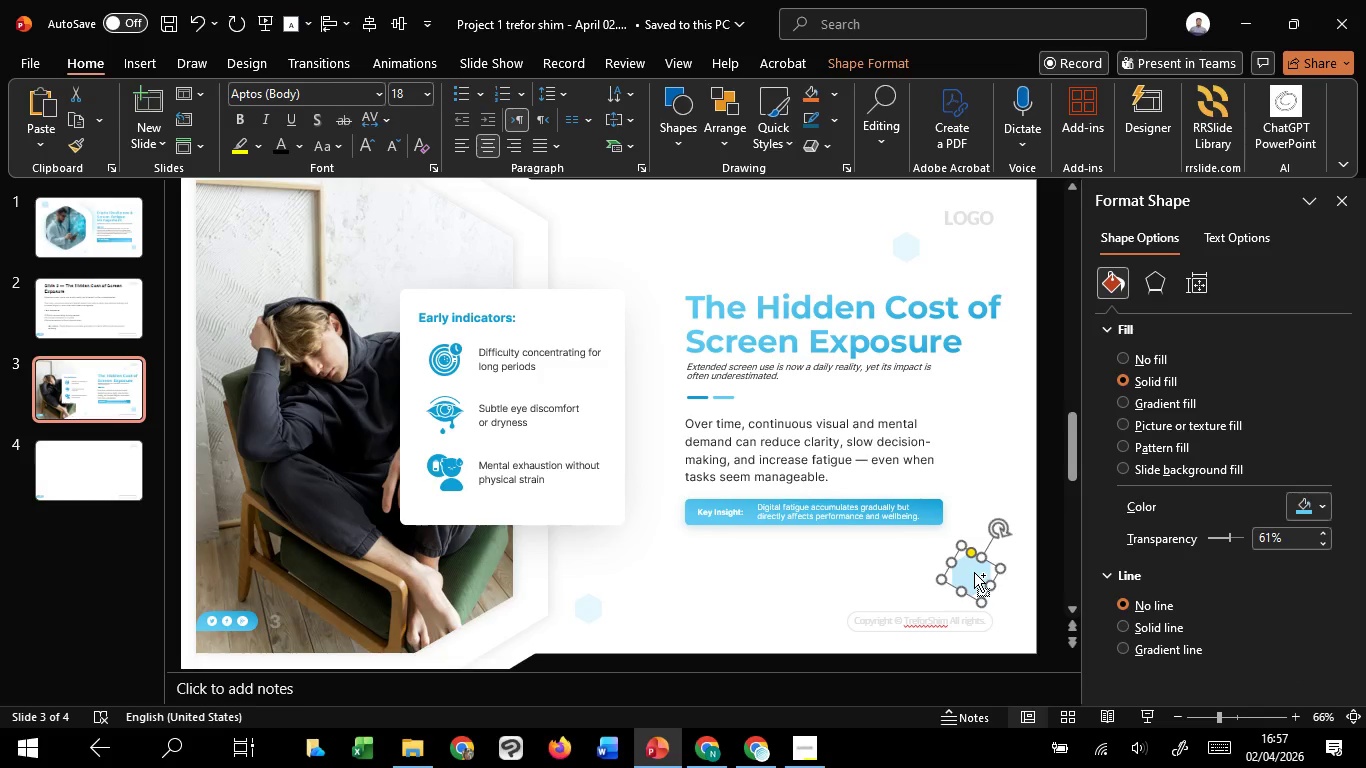 
left_click_drag(start_coordinate=[976, 572], to_coordinate=[976, 263])
 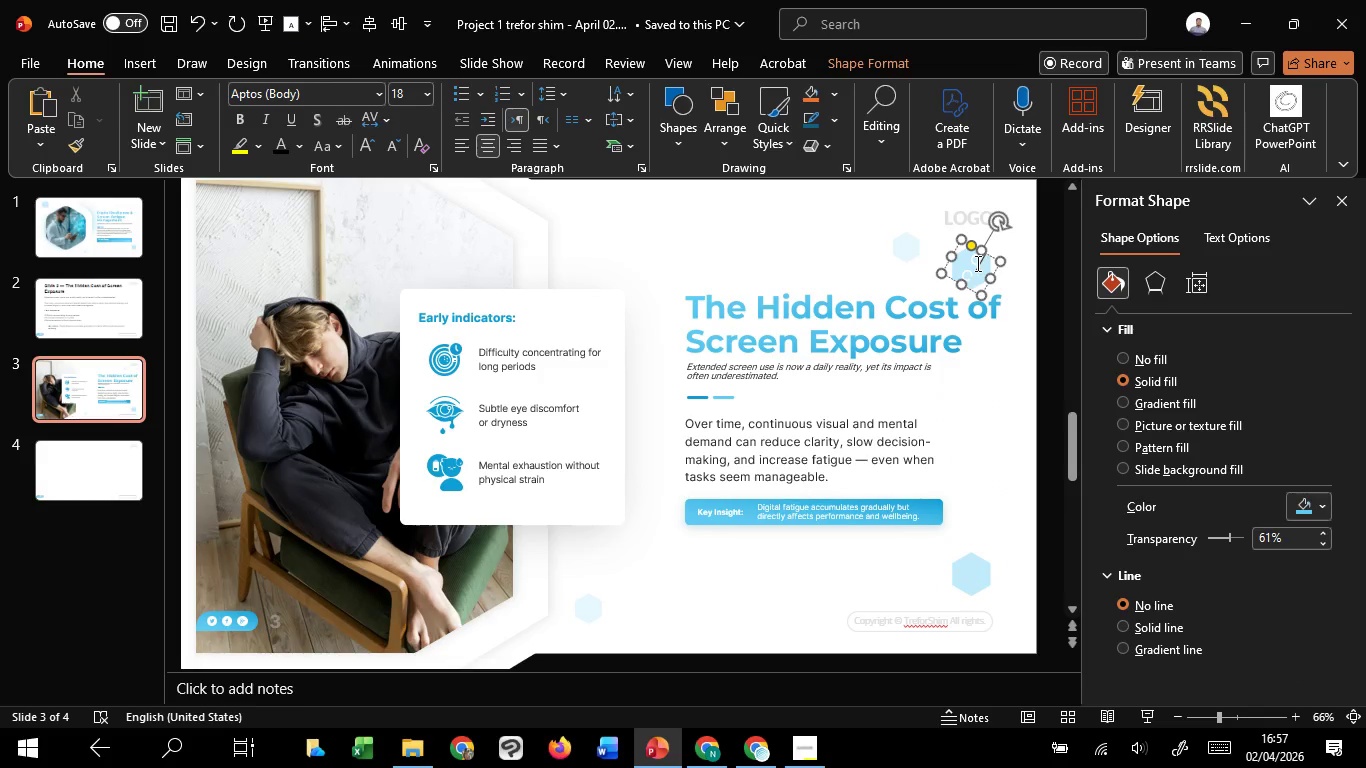 
hold_key(key=C, duration=1.52)
 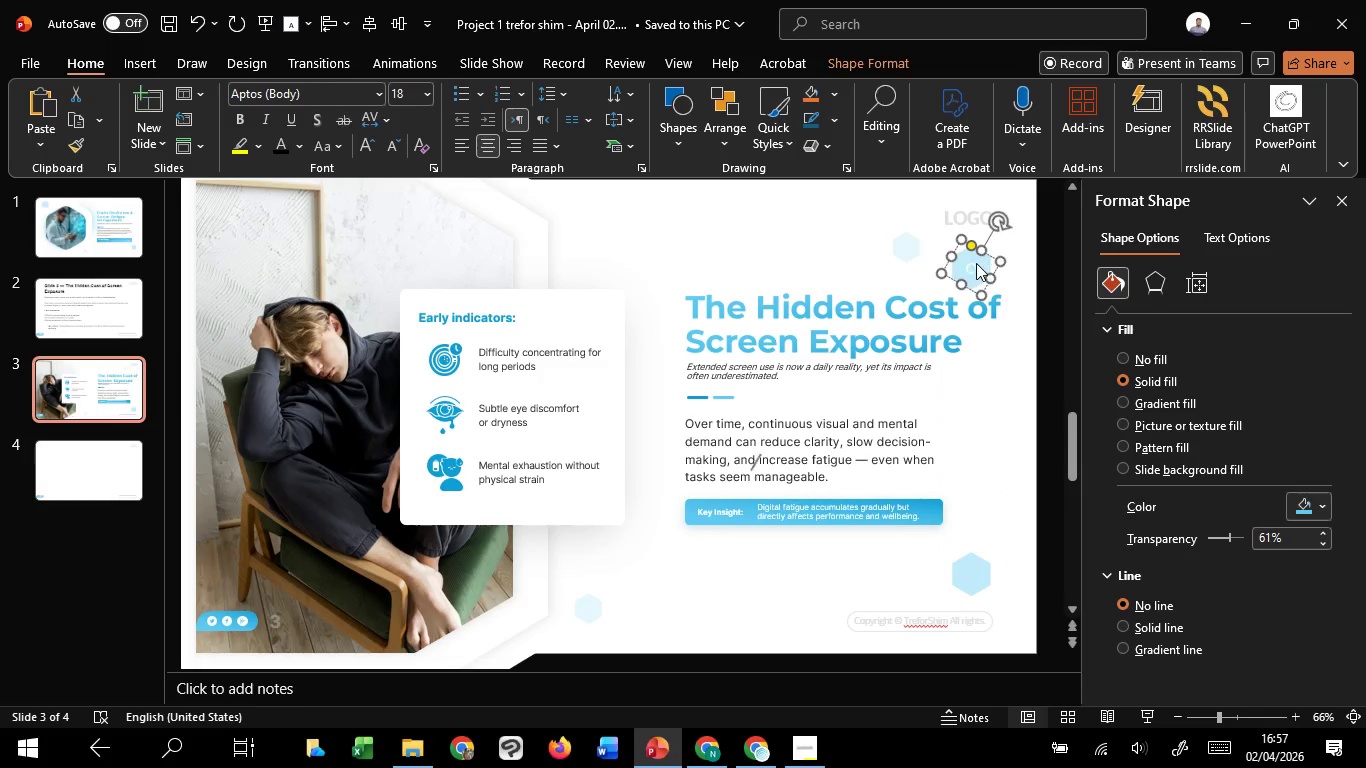 
key(Control+Shift+C)
 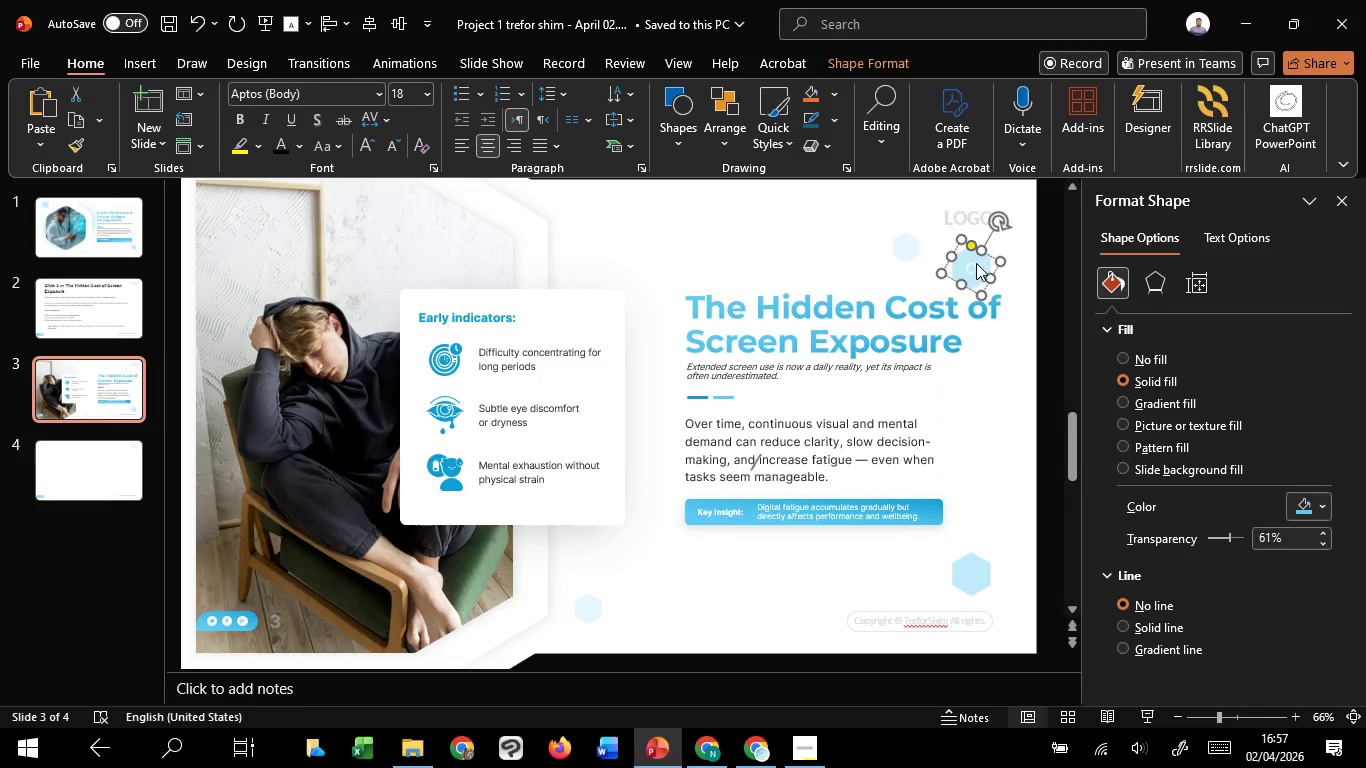 
key(Control+Shift+C)
 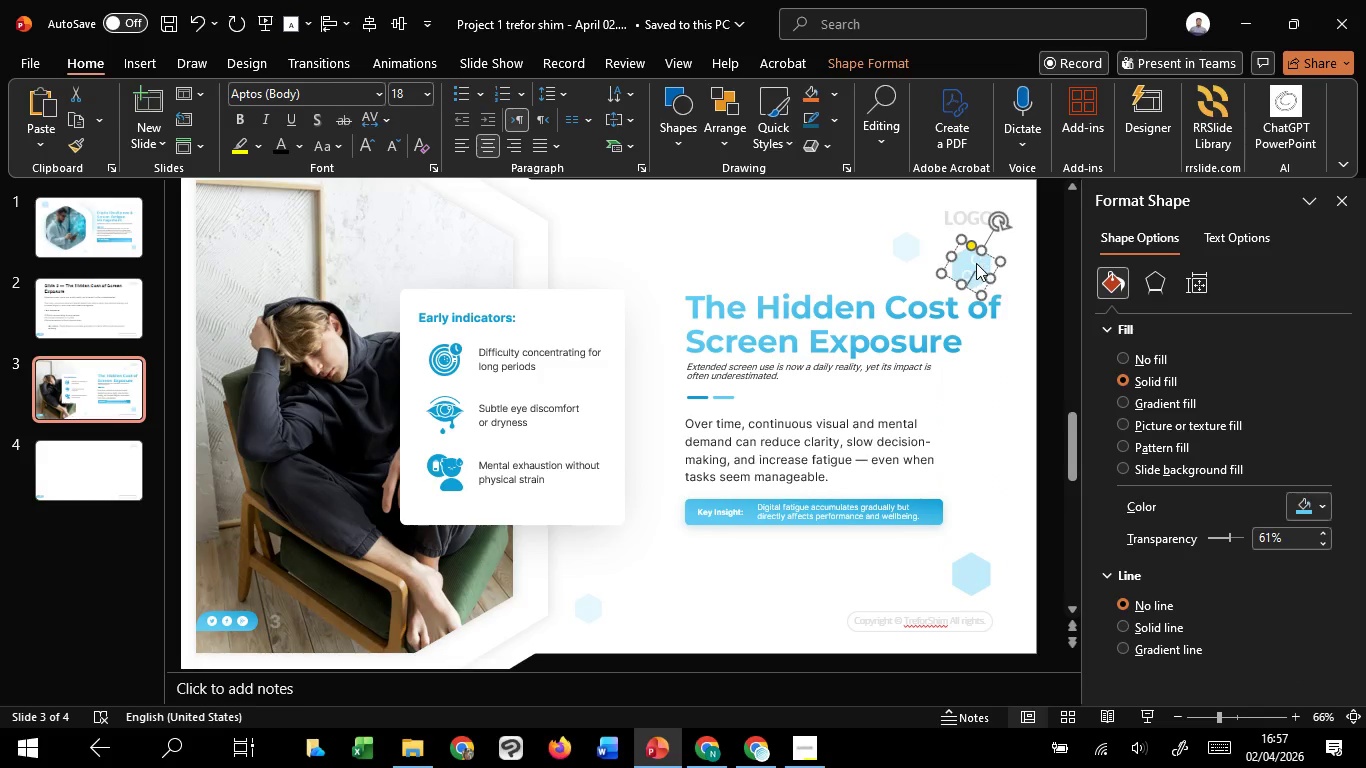 
key(Control+Shift+C)
 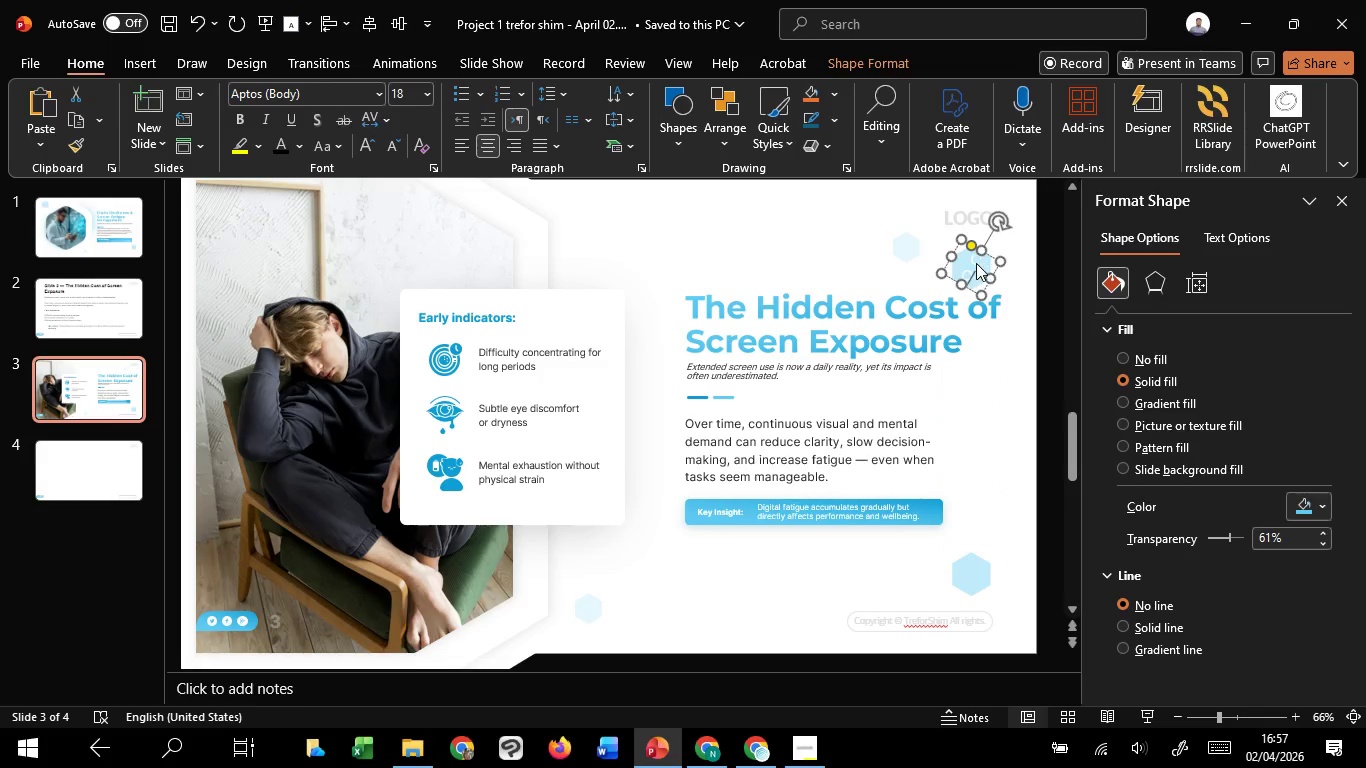 
key(Control+Shift+C)
 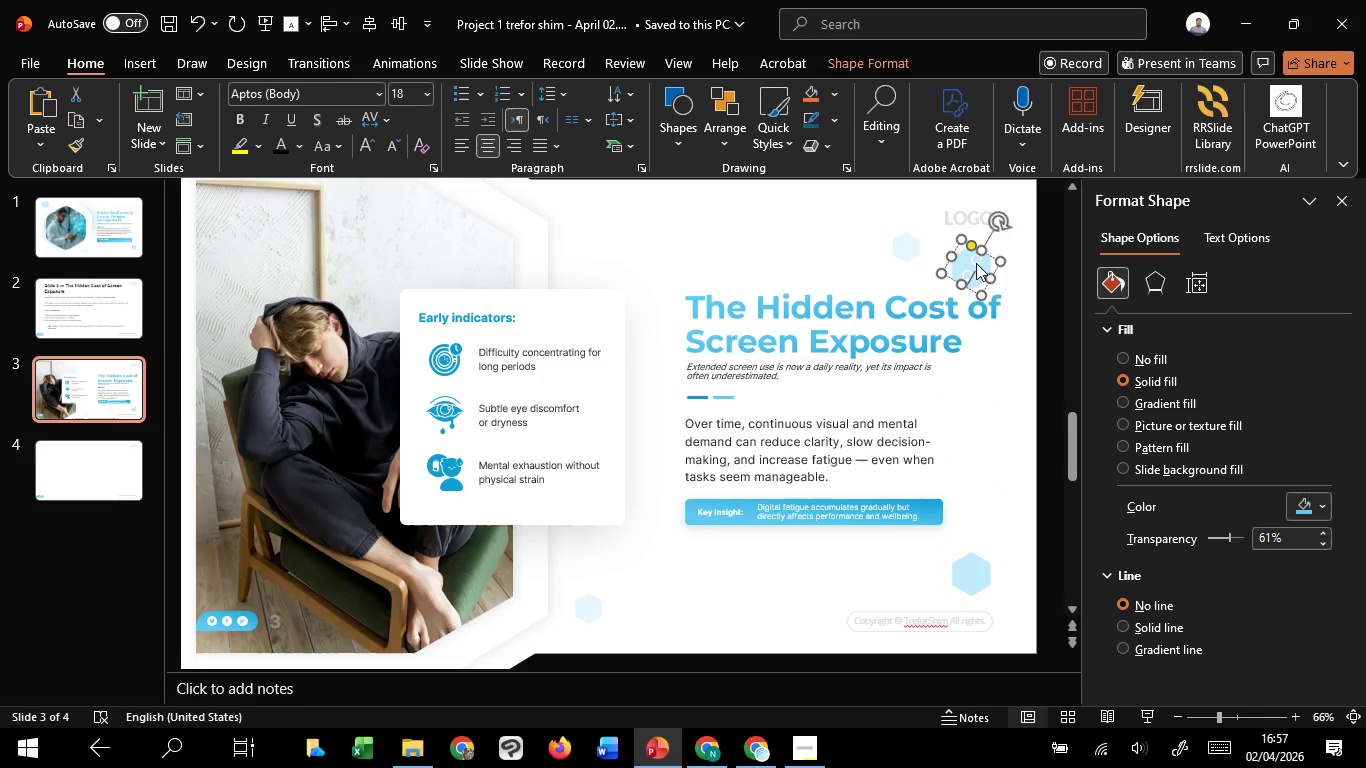 
key(Control+Shift+C)
 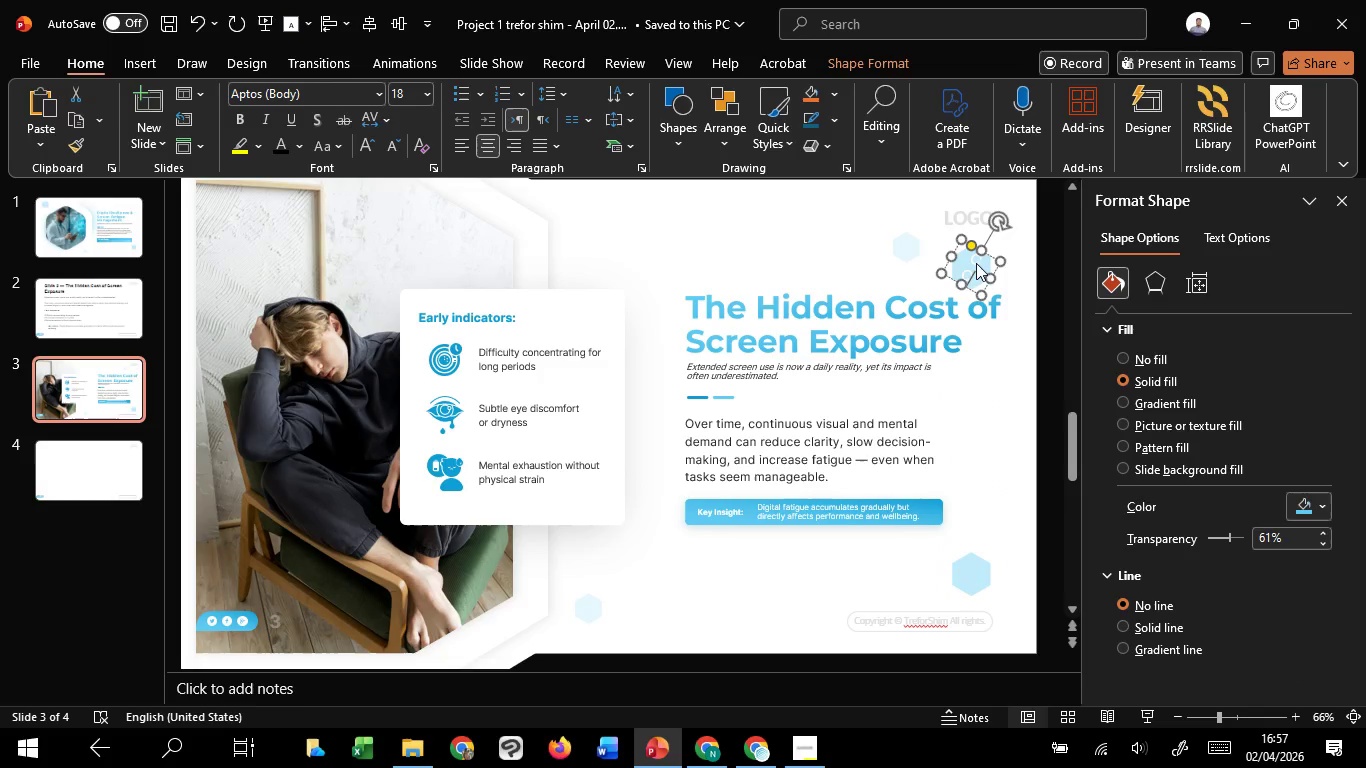 
key(Control+Shift+C)
 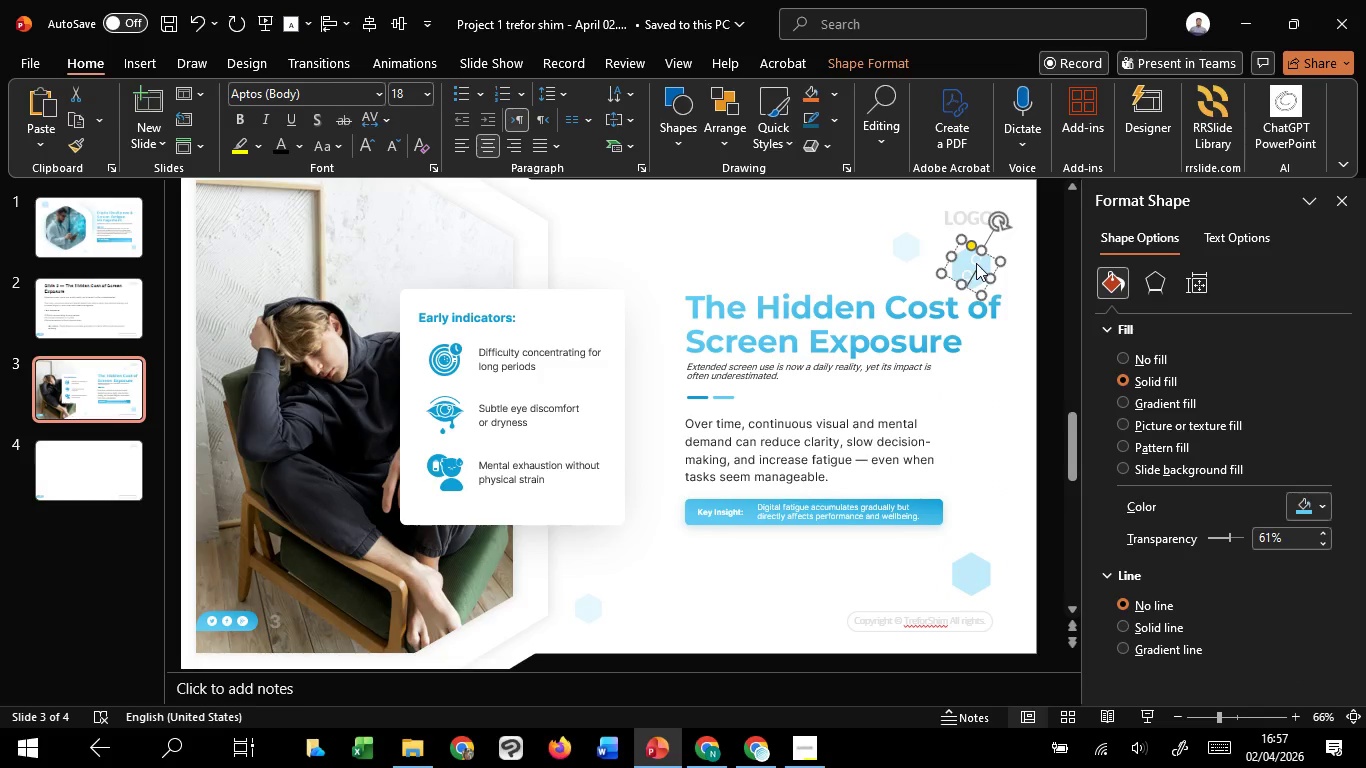 
type(CC)
 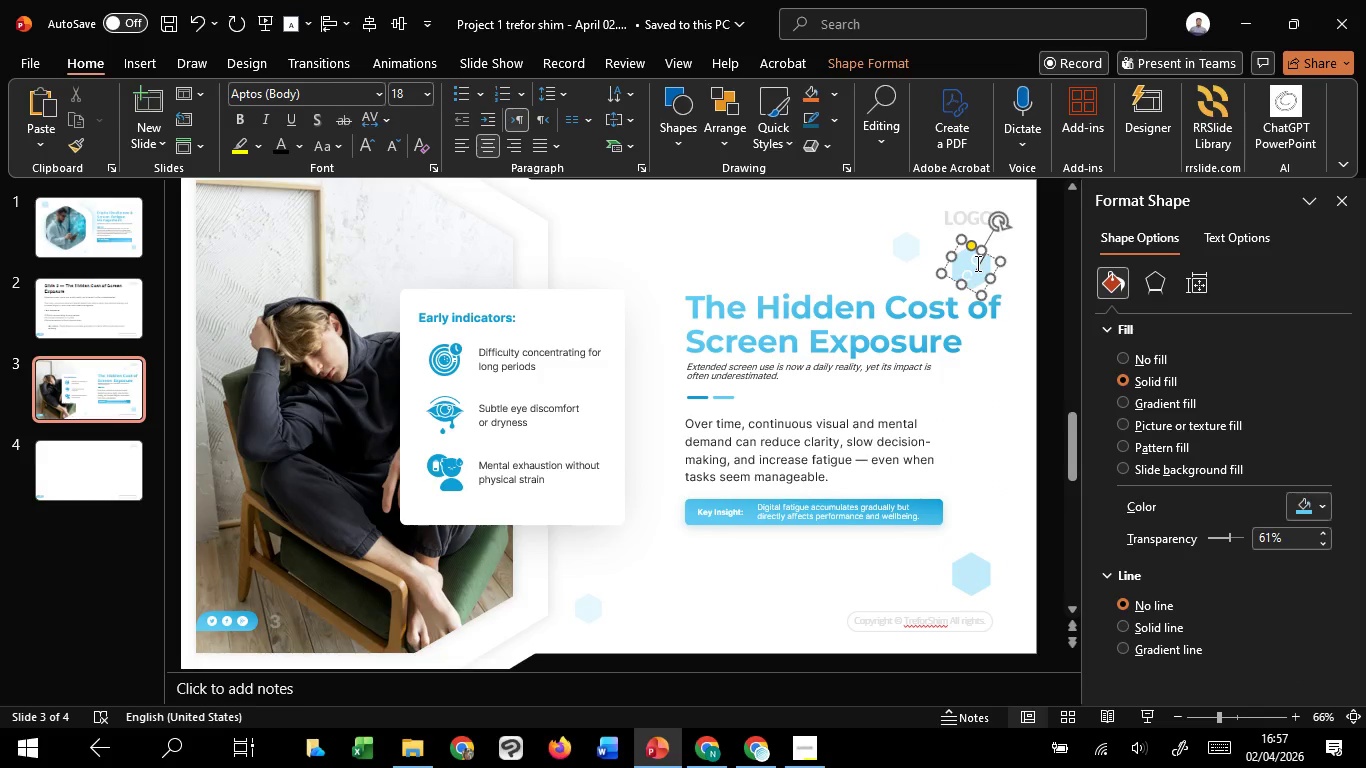 
left_click([976, 263])
 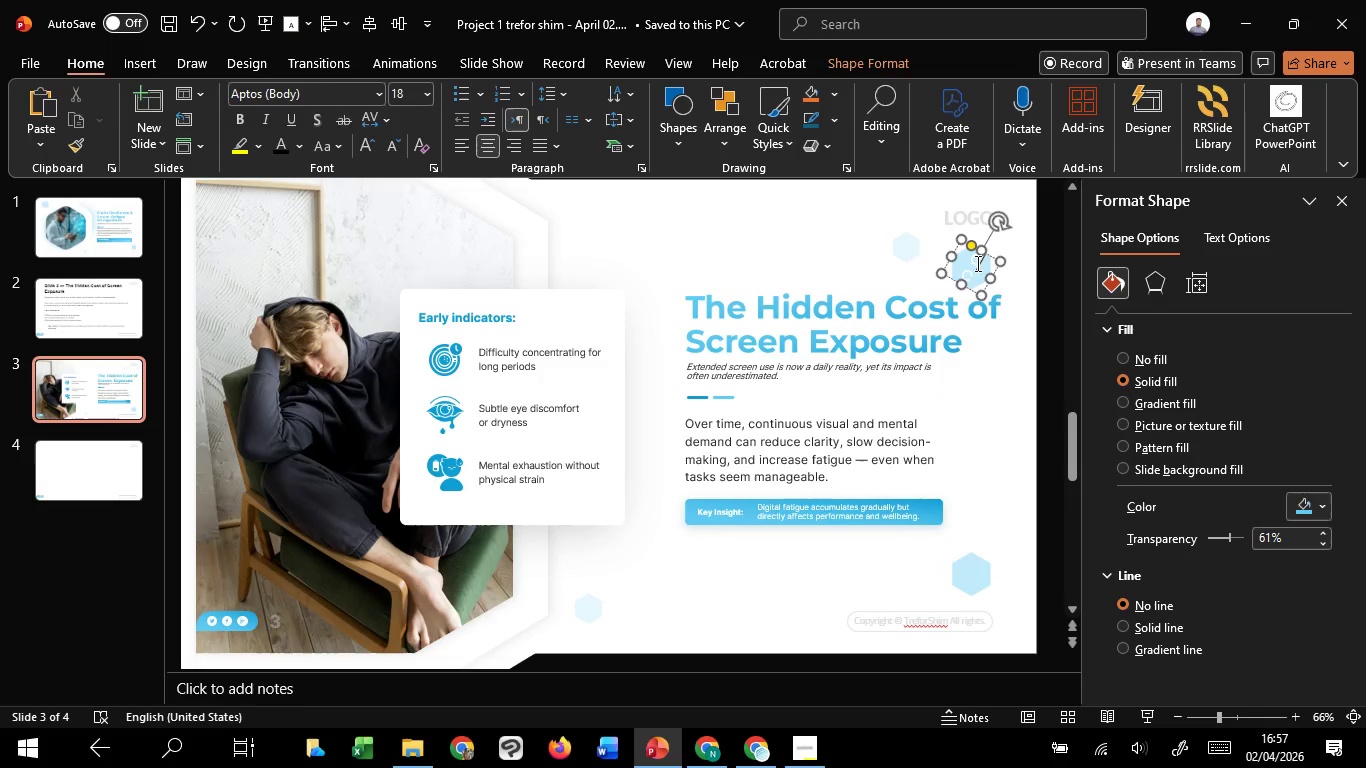 
hold_key(key=ShiftLeft, duration=0.34)
 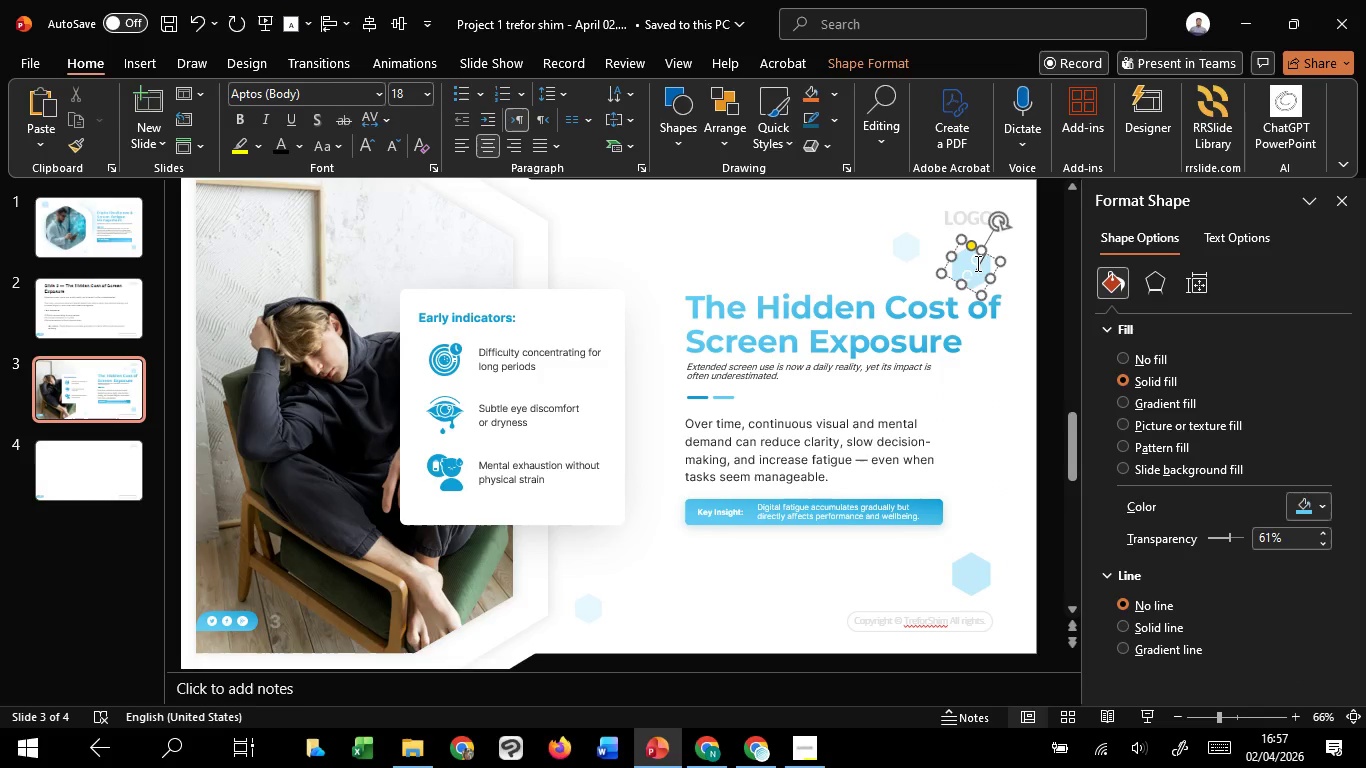 
key(Control+A)
 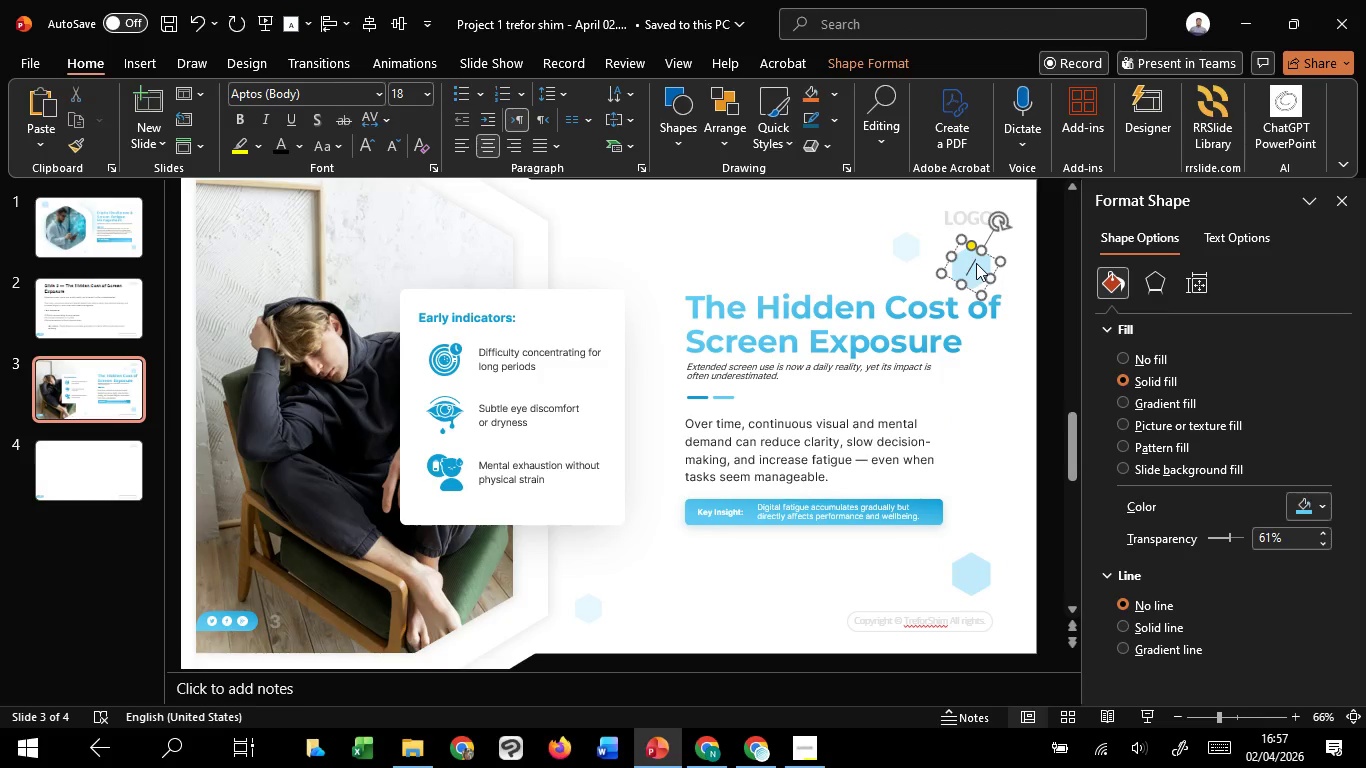 
key(Backspace)
 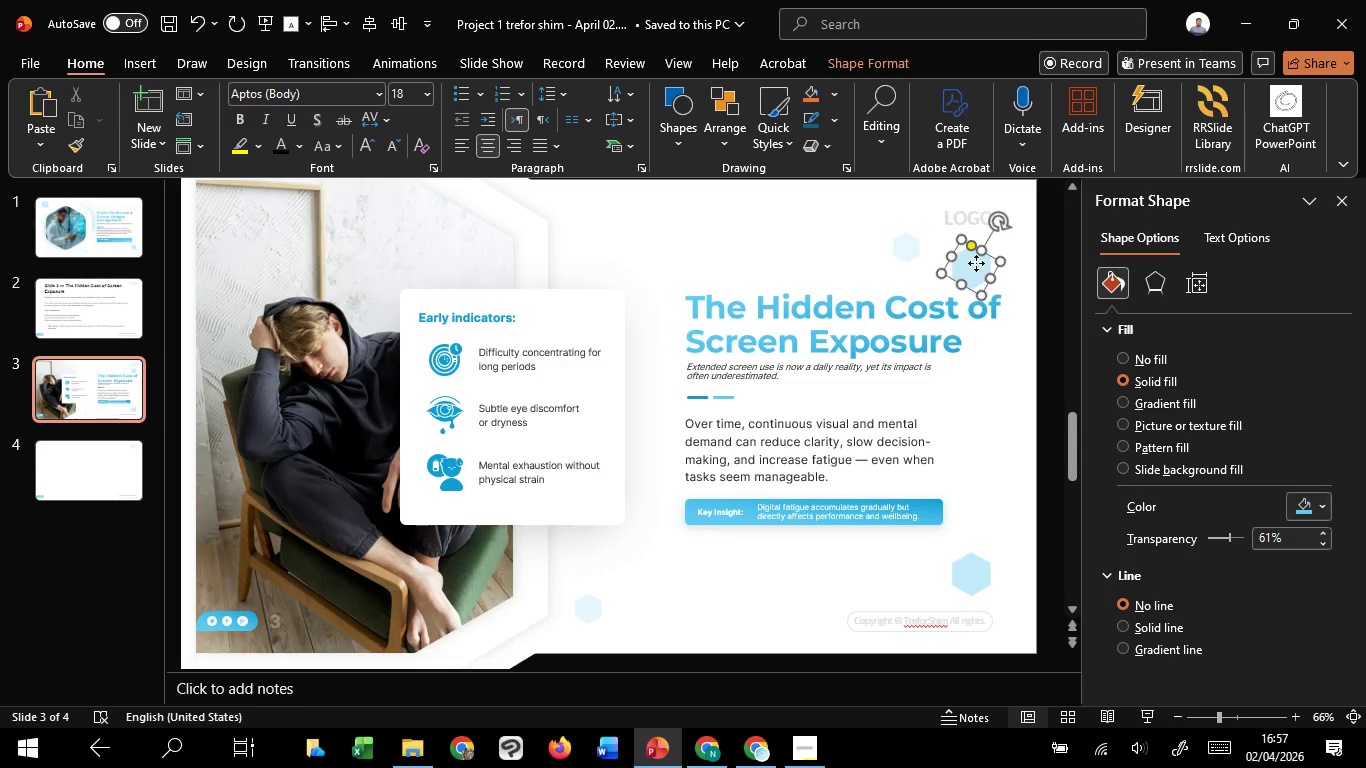 
left_click([976, 263])
 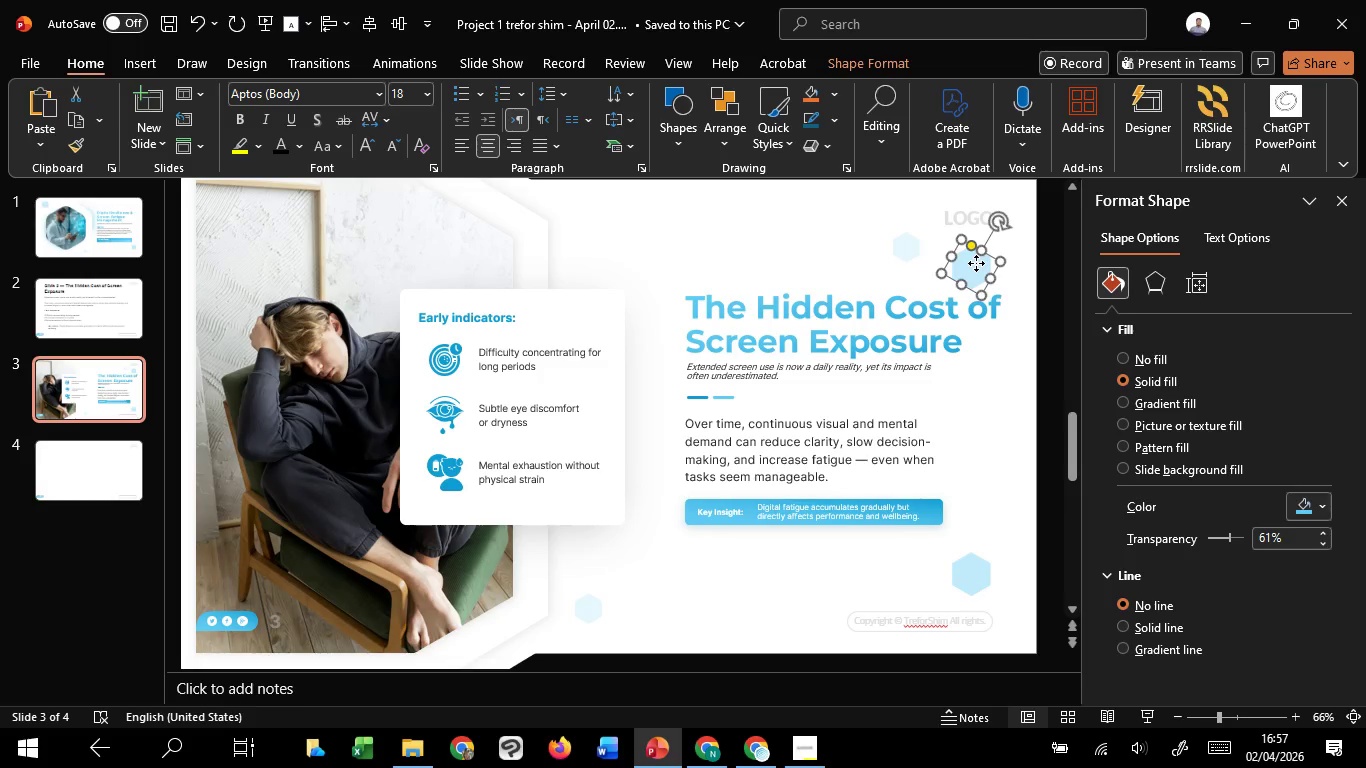 
left_click_drag(start_coordinate=[976, 263], to_coordinate=[559, 226])
 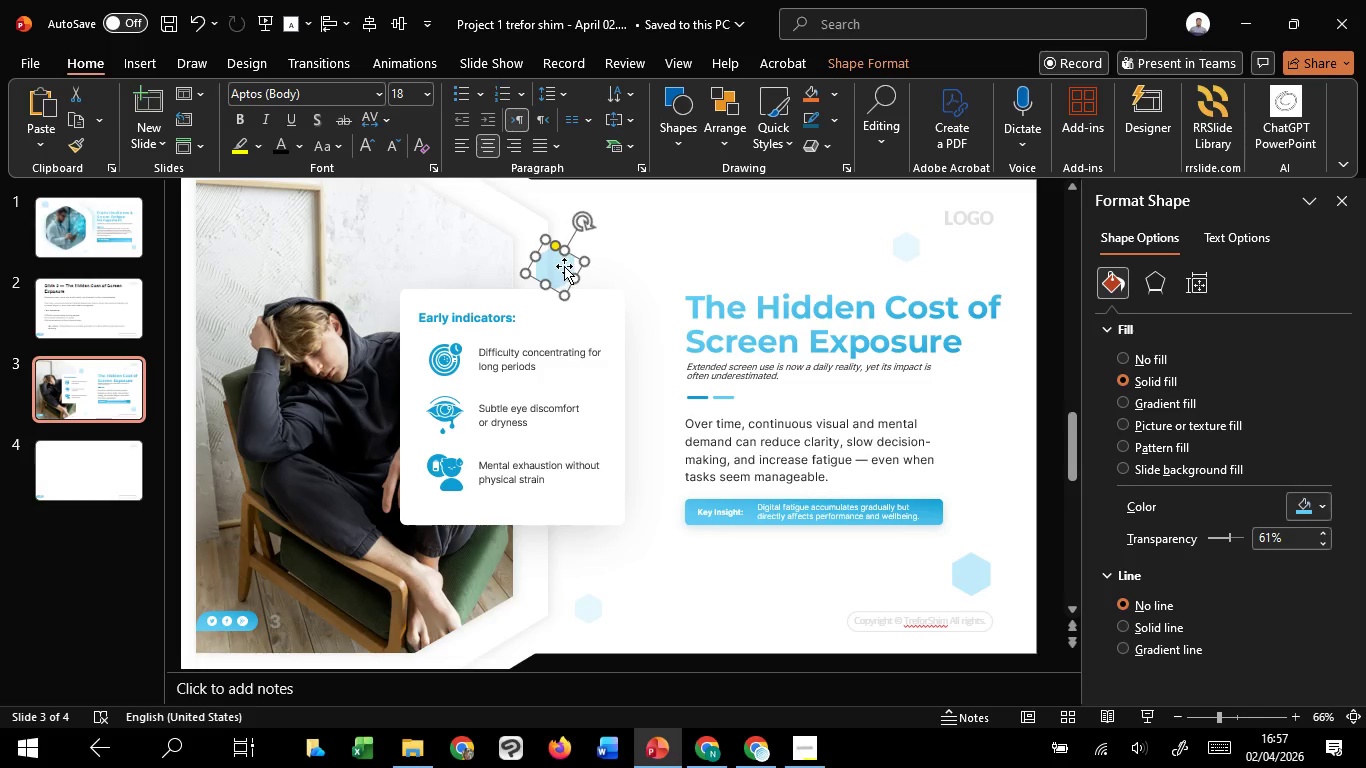 
hold_key(key=ShiftLeft, duration=1.52)
 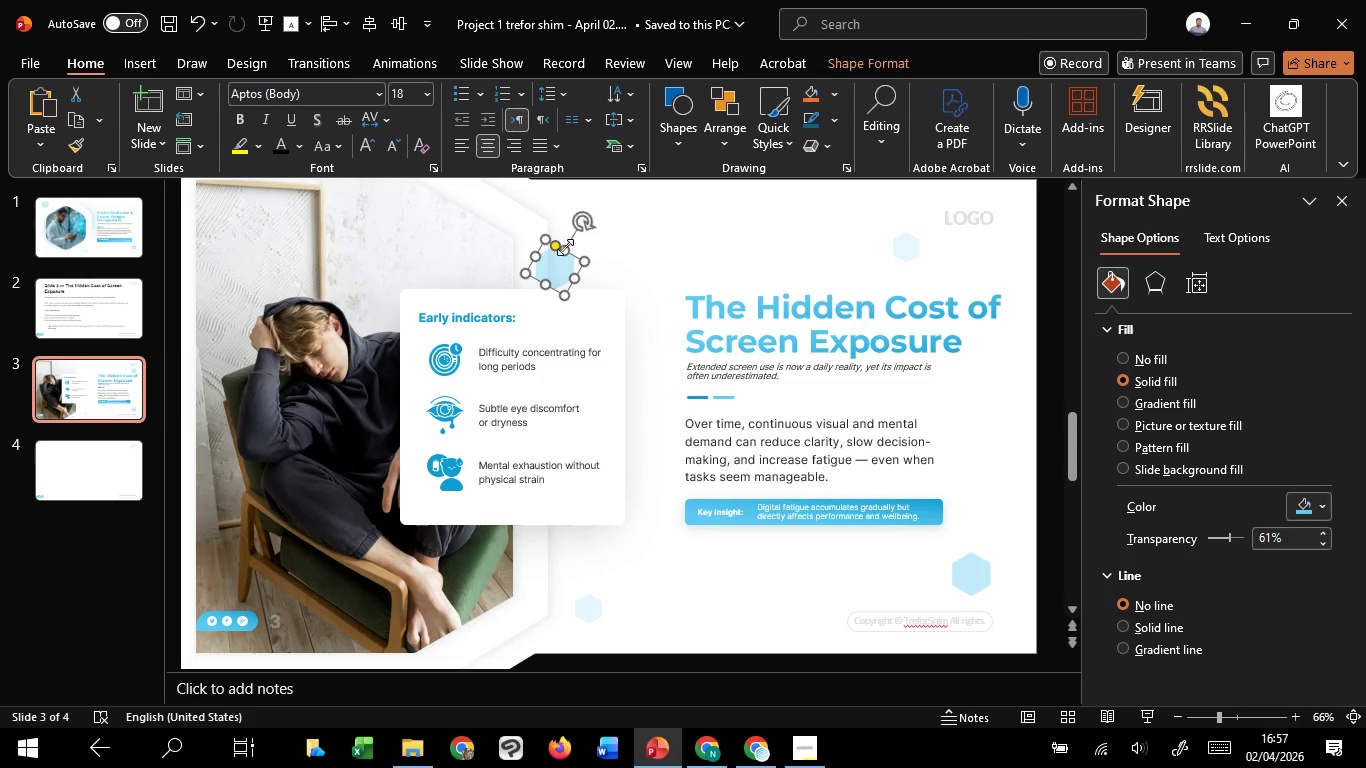 
key(Shift+ShiftLeft)
 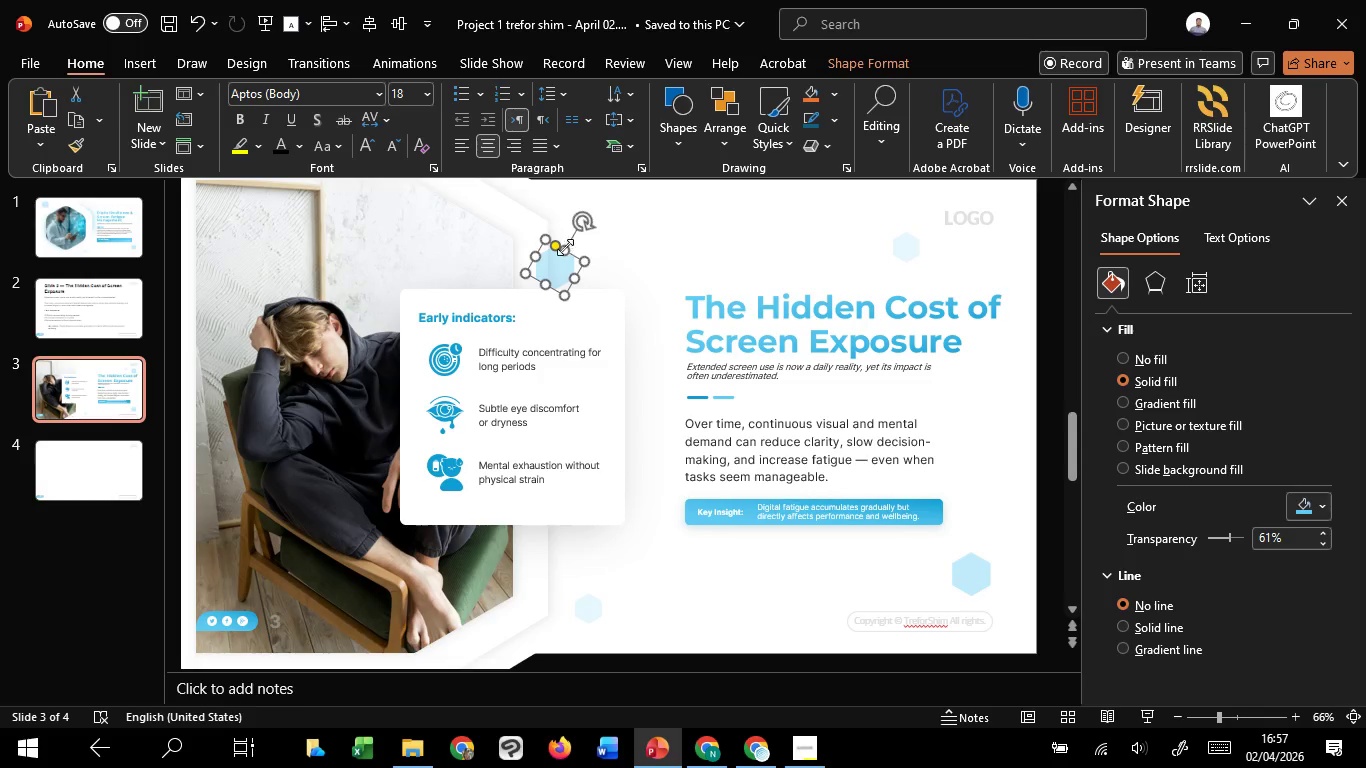 
key(Shift+ShiftLeft)
 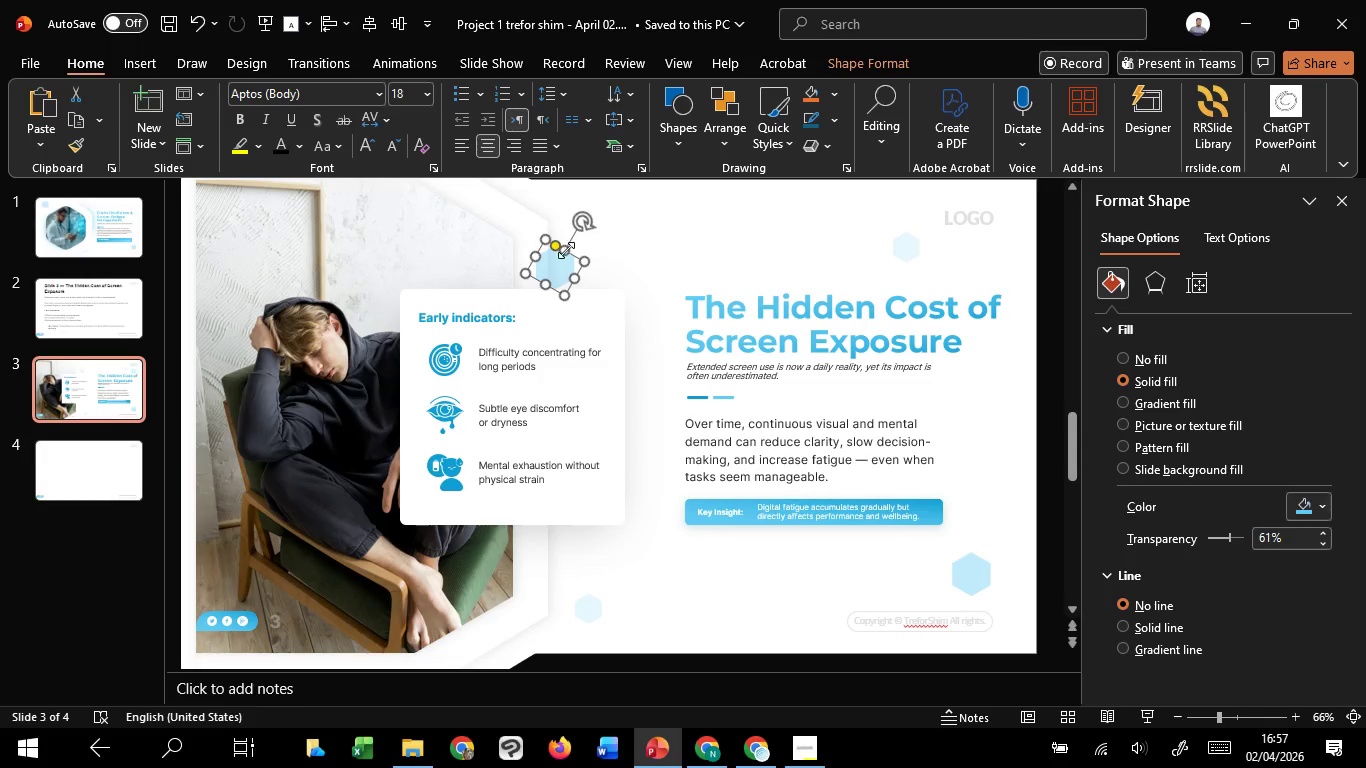 
key(Shift+ShiftLeft)
 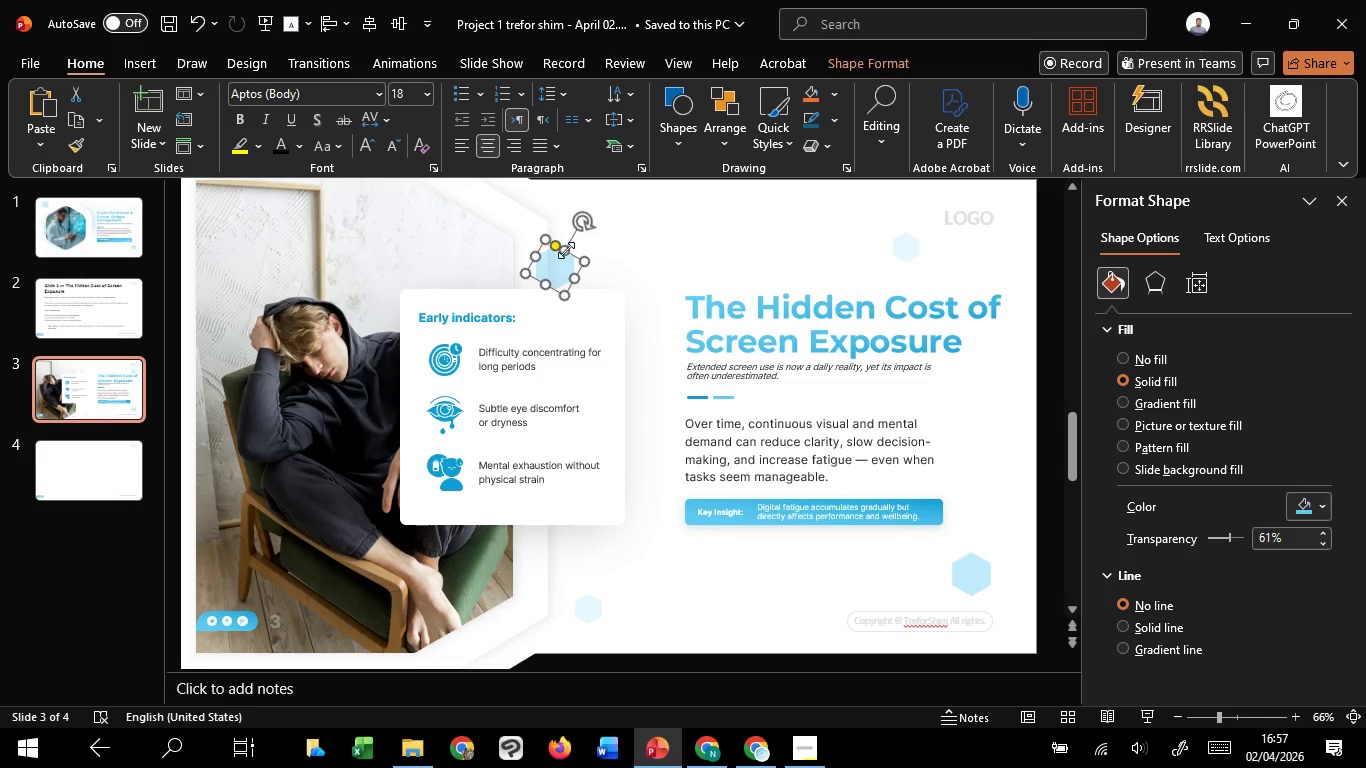 
key(Shift+ShiftLeft)
 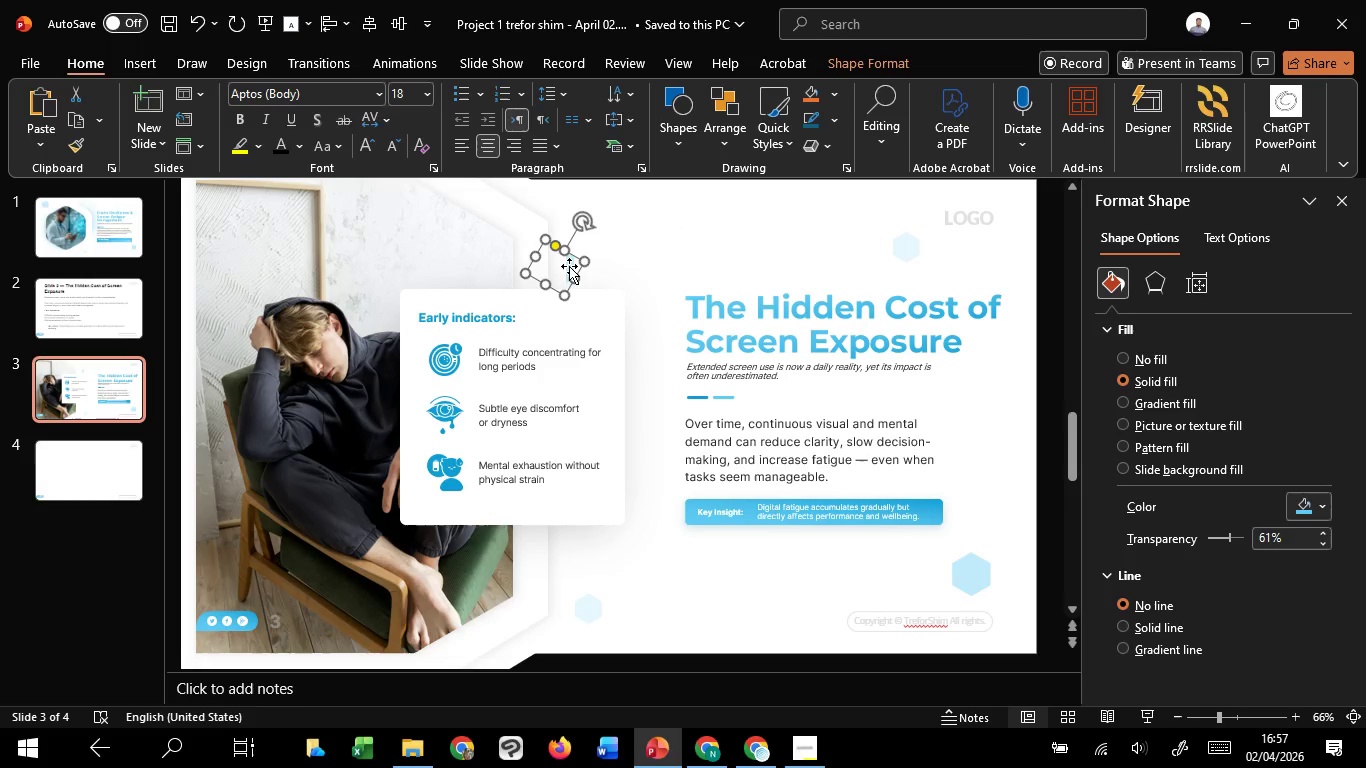 
left_click_drag(start_coordinate=[569, 266], to_coordinate=[564, 245])
 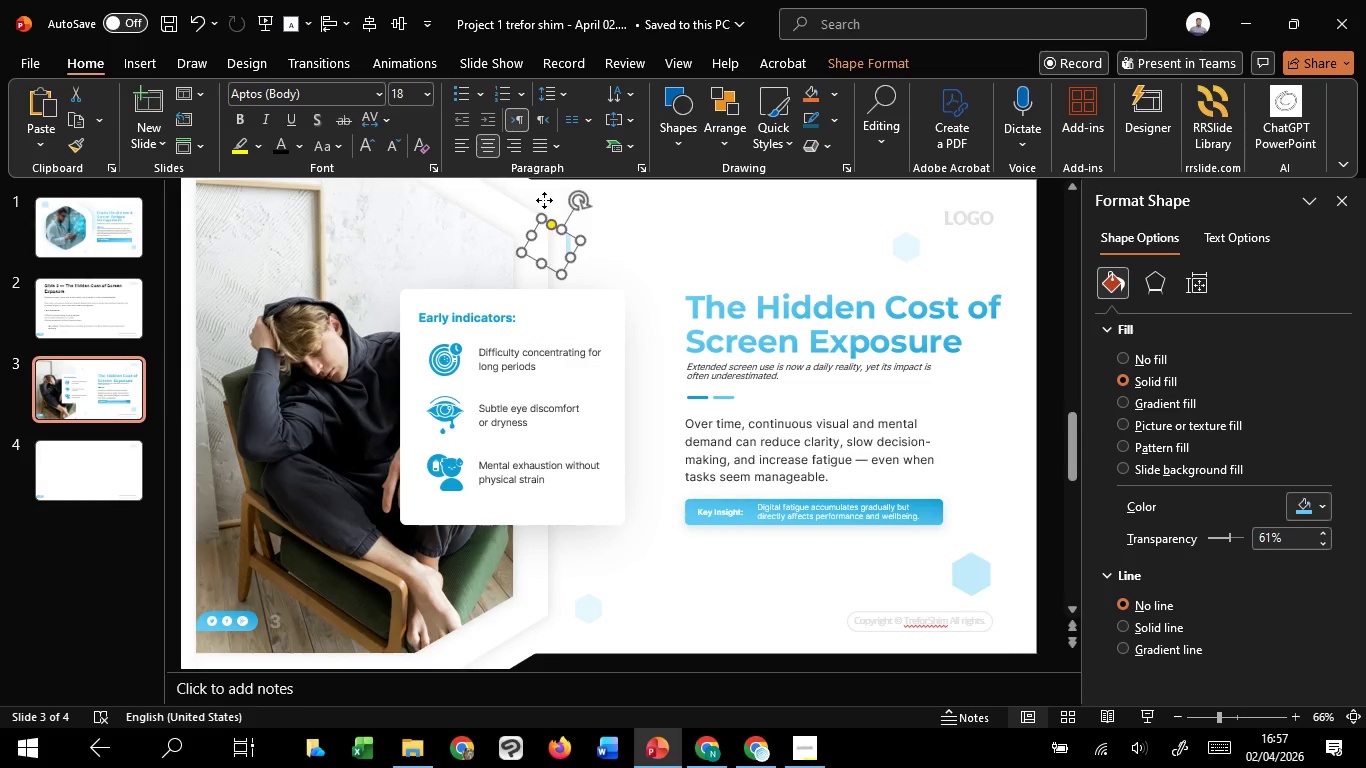 
left_click([544, 200])
 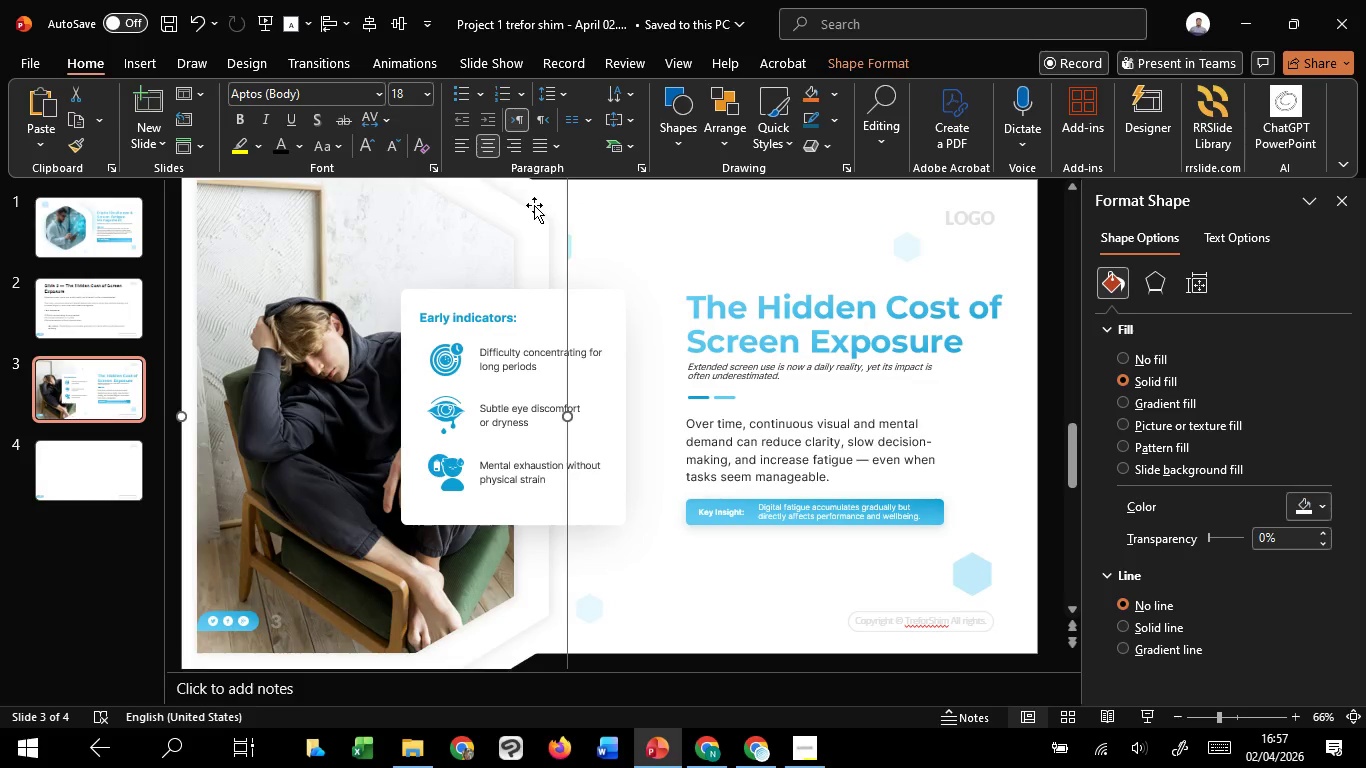 
key(Delete)
 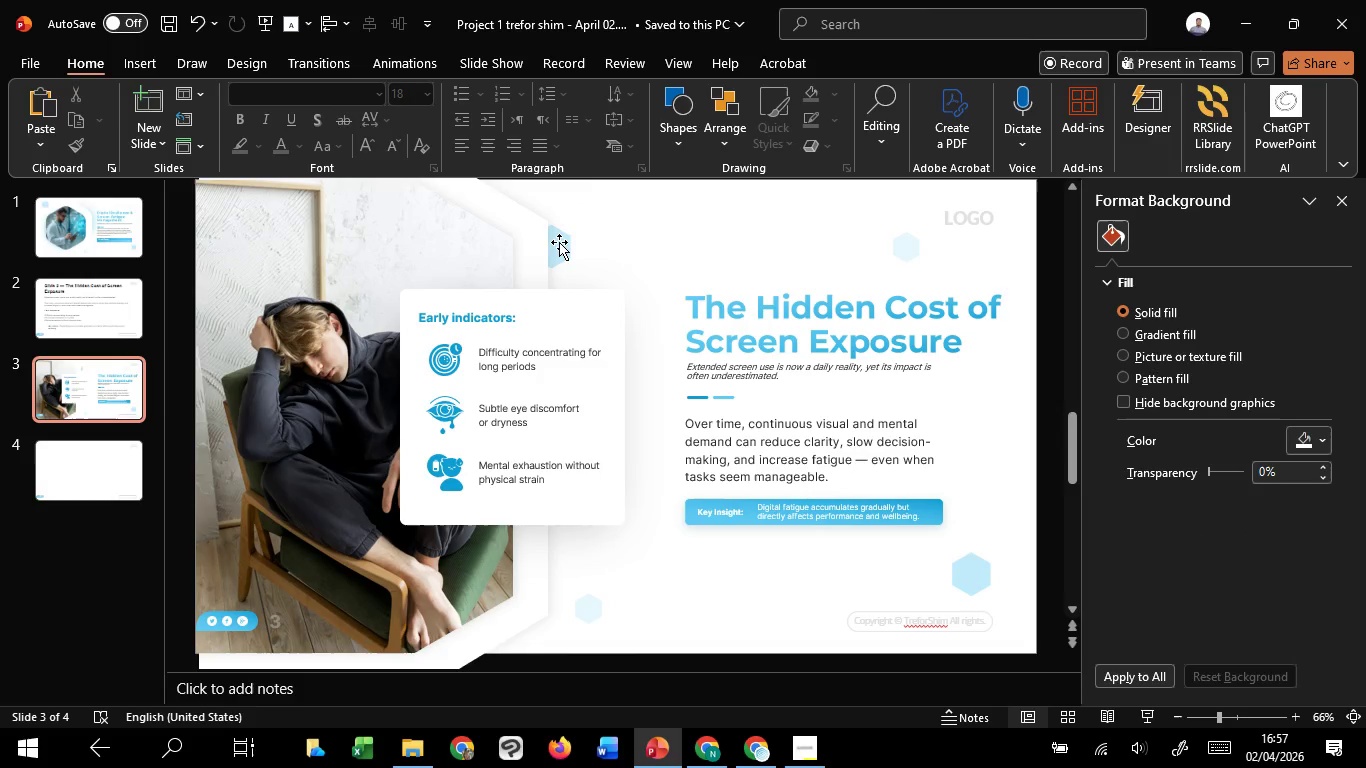 
left_click_drag(start_coordinate=[559, 242], to_coordinate=[675, 248])
 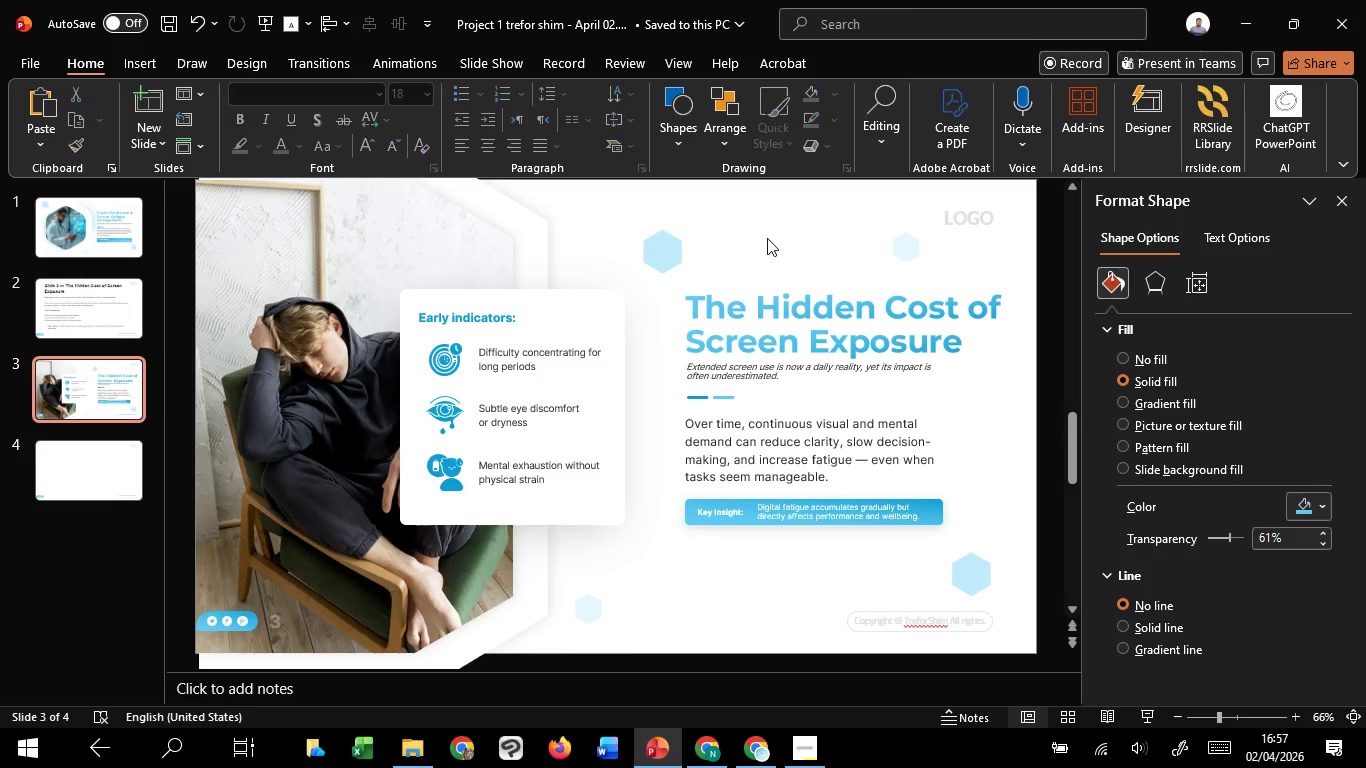 
left_click([767, 238])
 